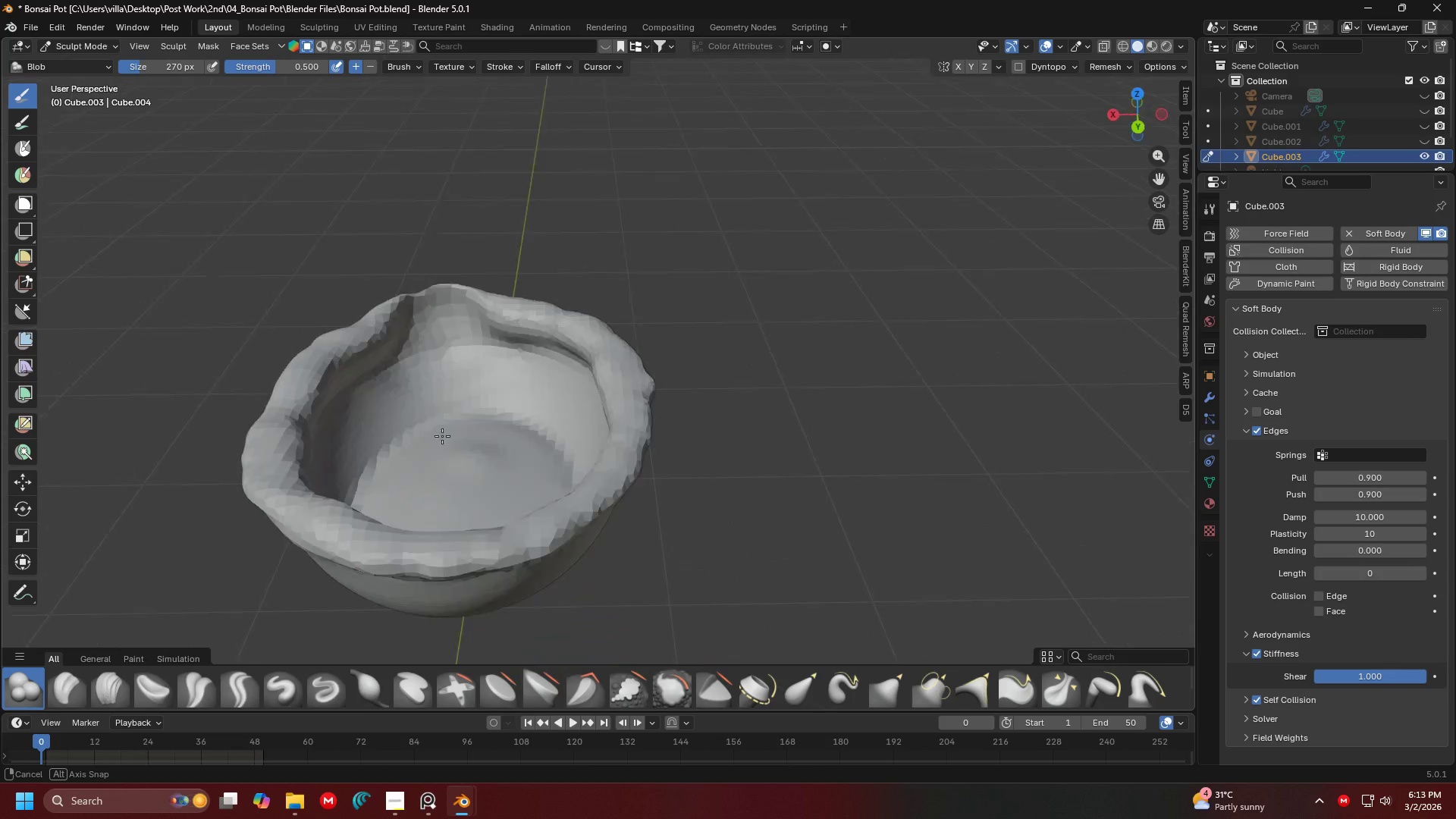 
key(Tab)
 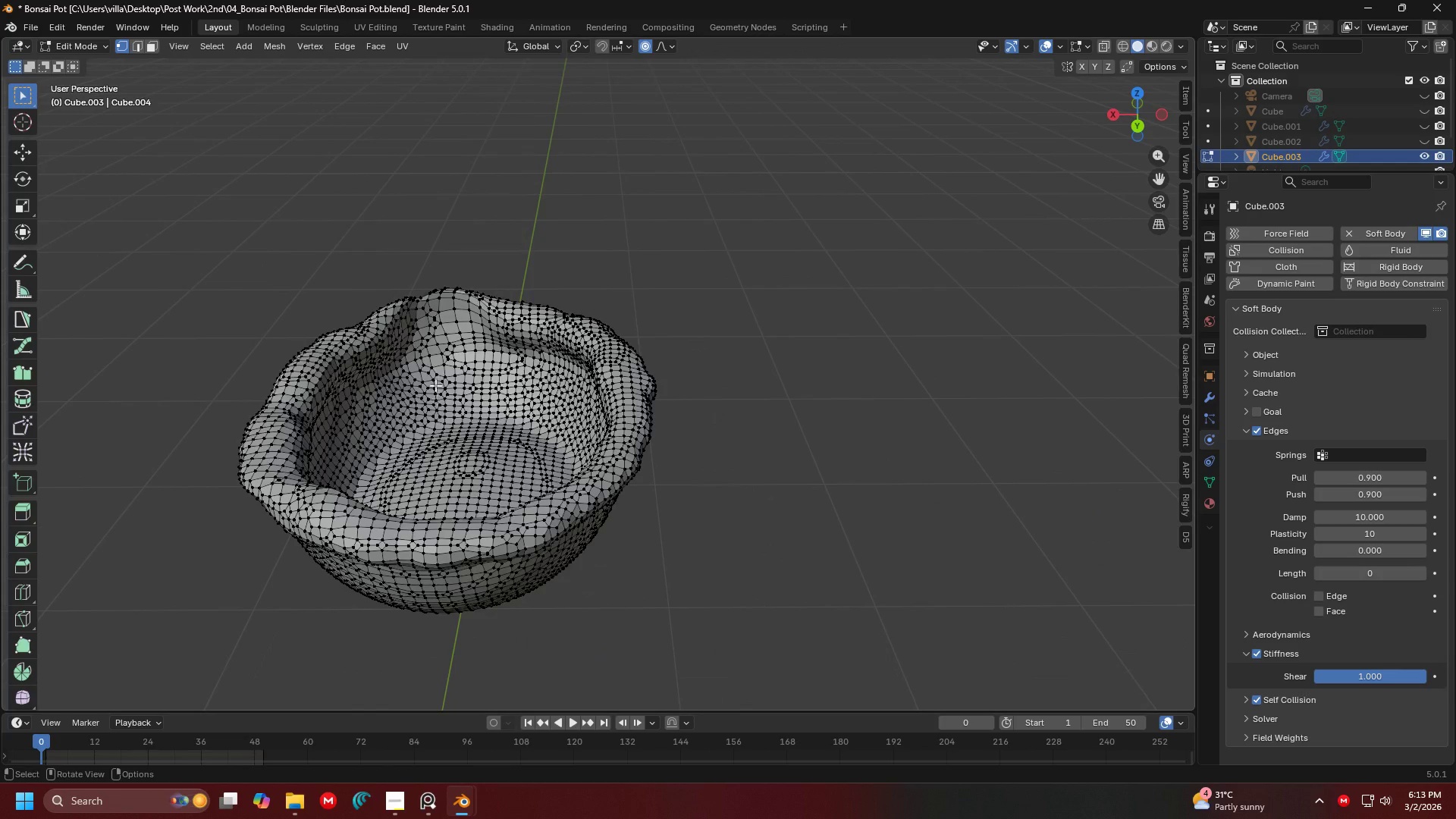 
scroll: coordinate [435, 384], scroll_direction: down, amount: 3.0
 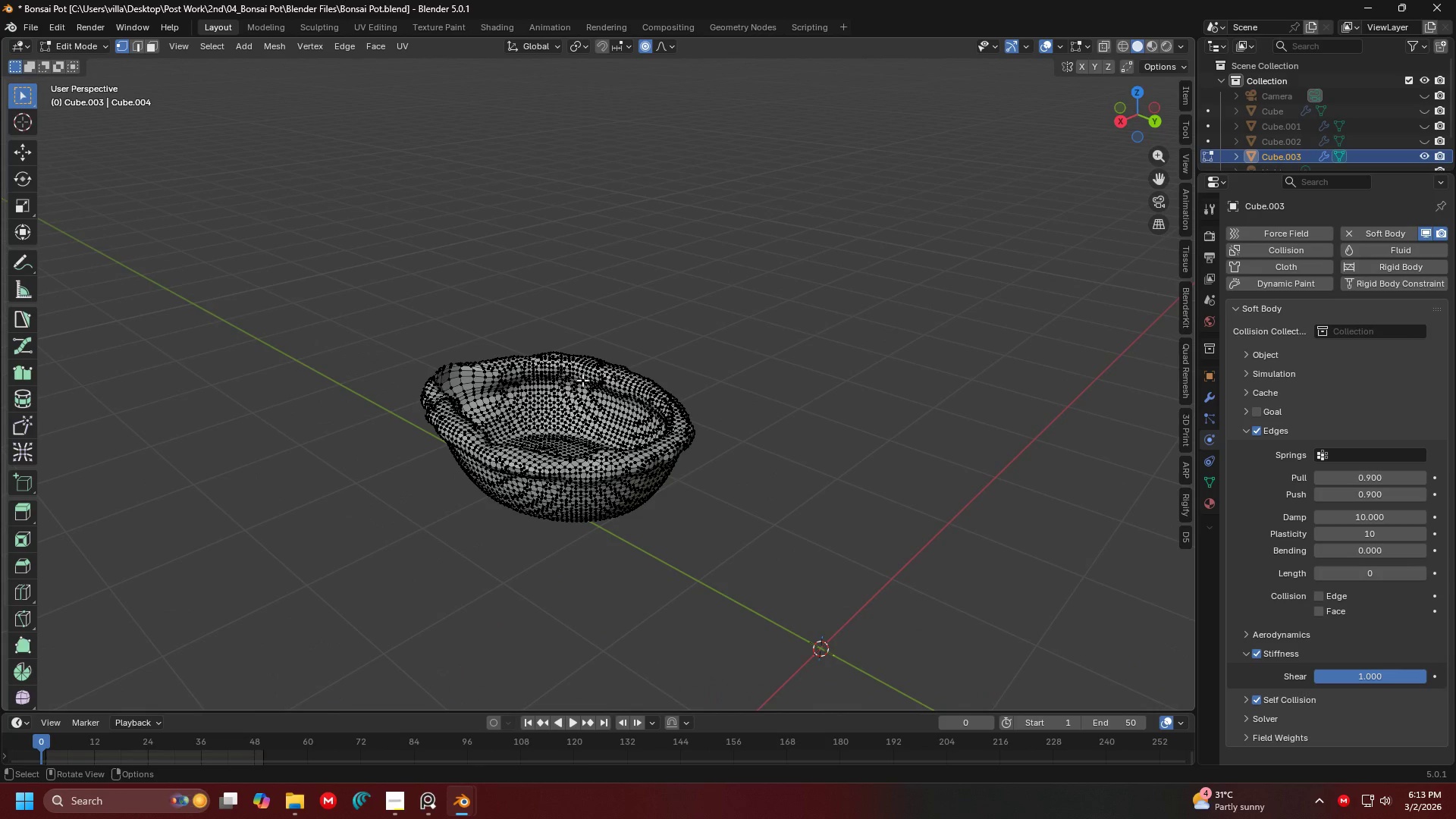 
key(Tab)
 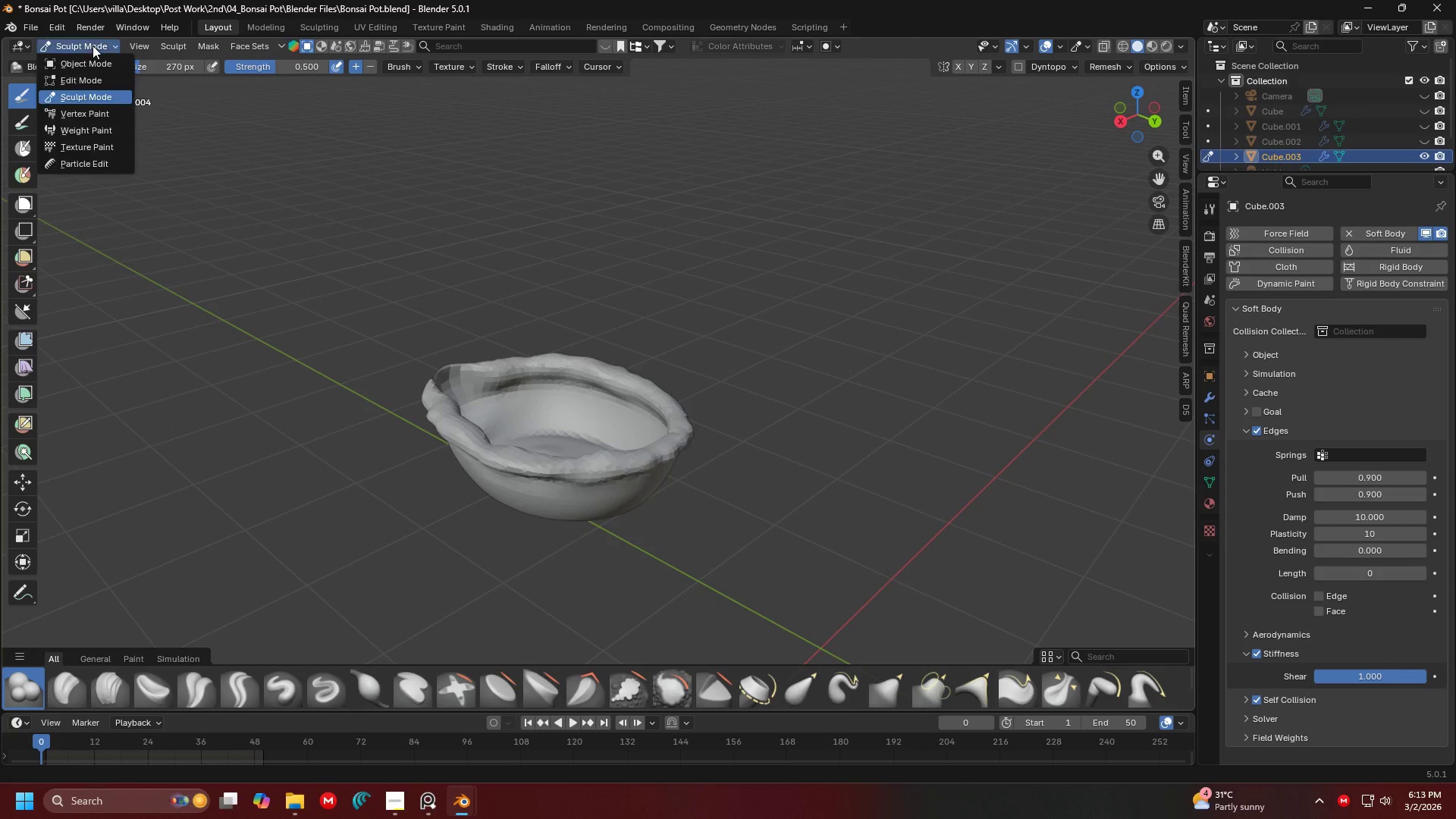 
double_click([84, 63])
 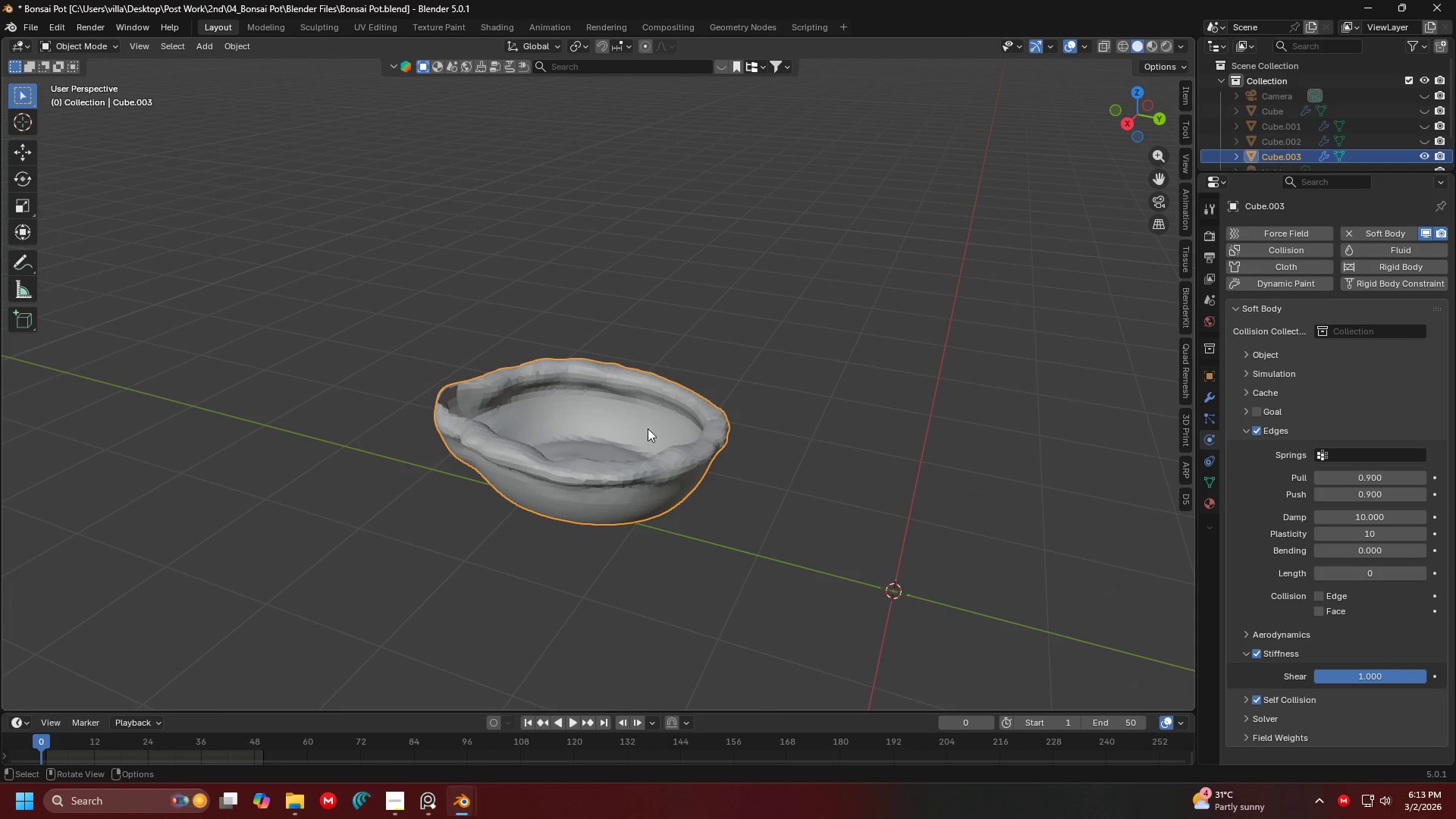 
key(Delete)
 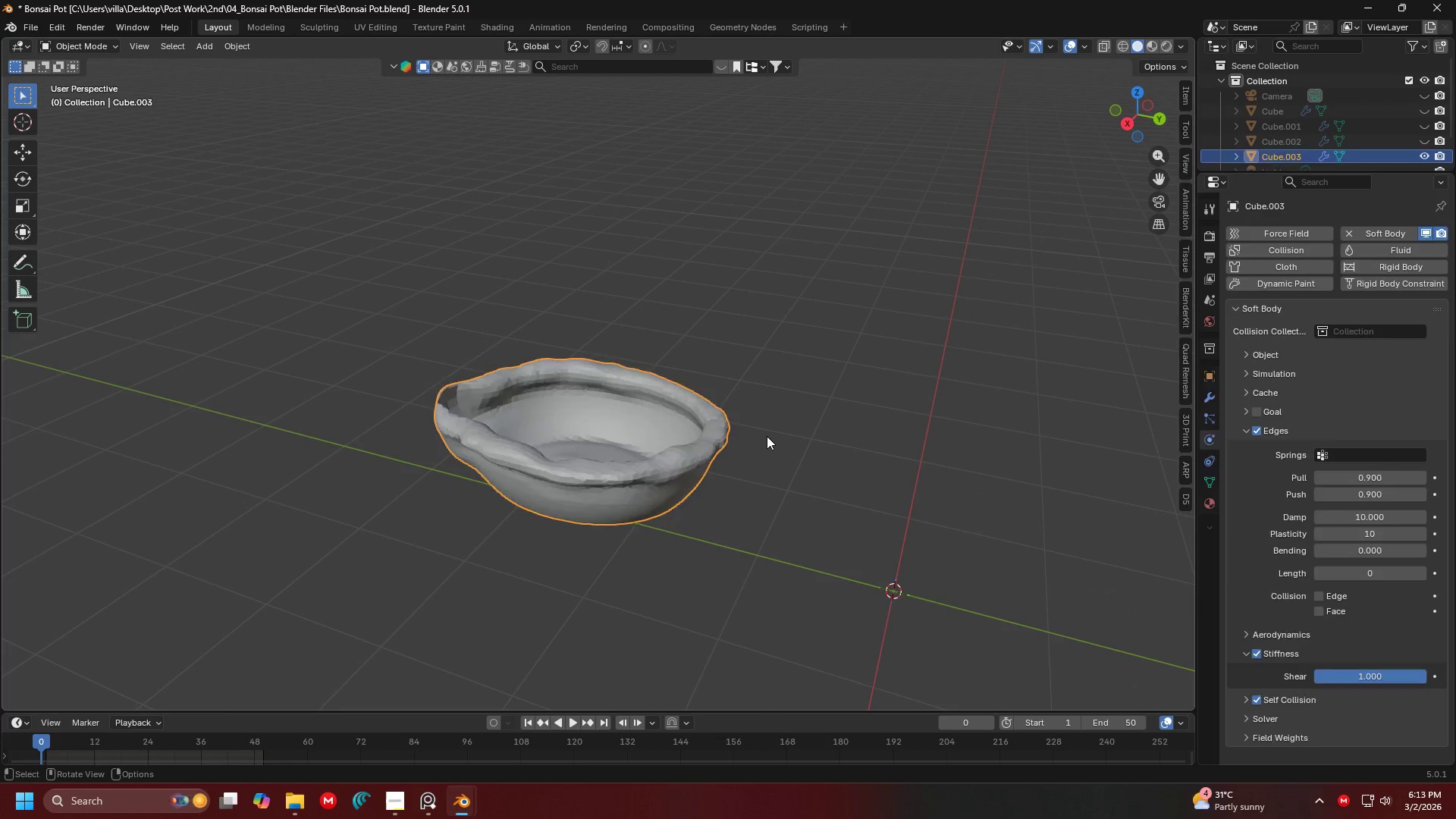 
key(Backspace)
 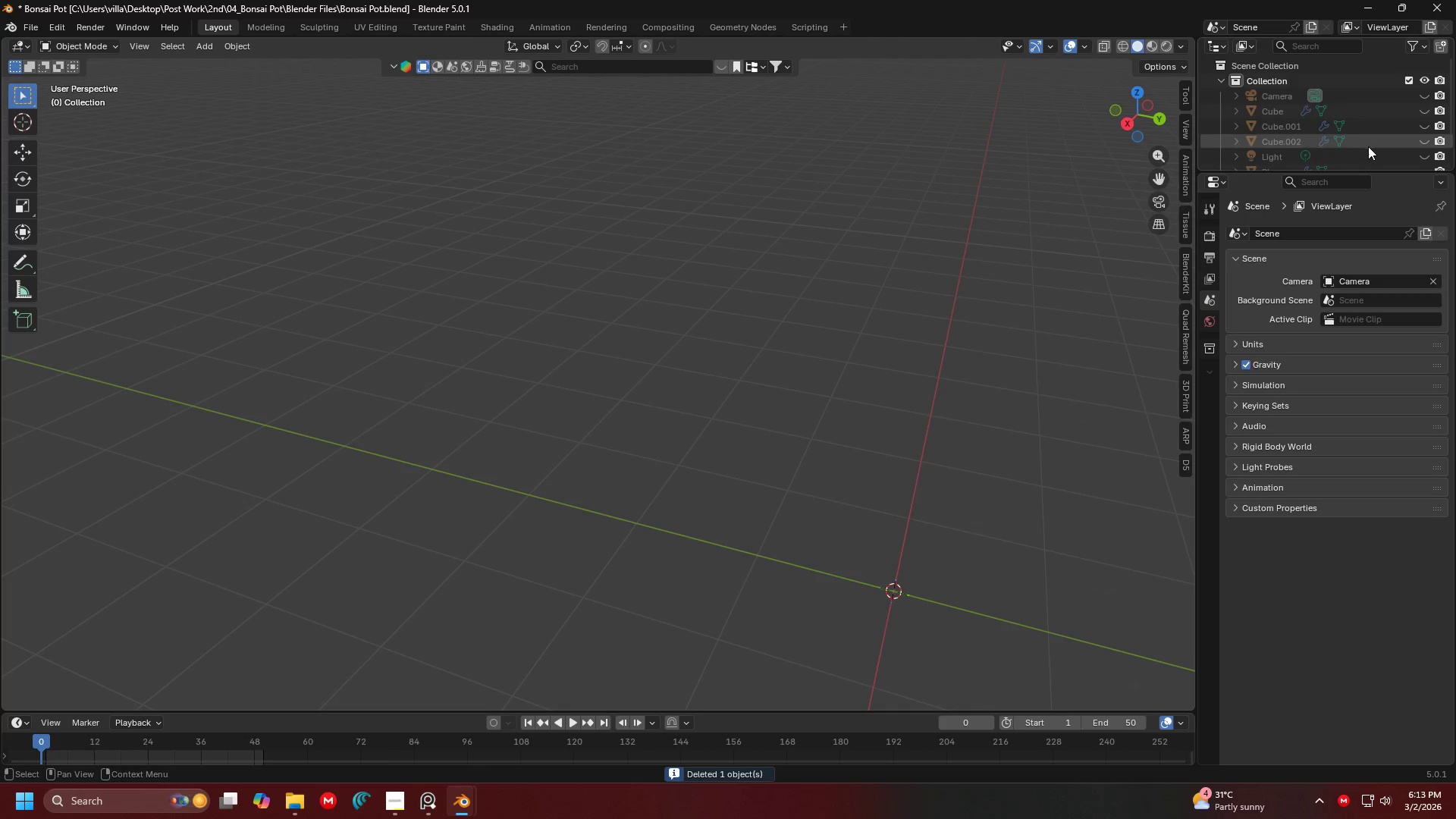 
left_click([1420, 144])
 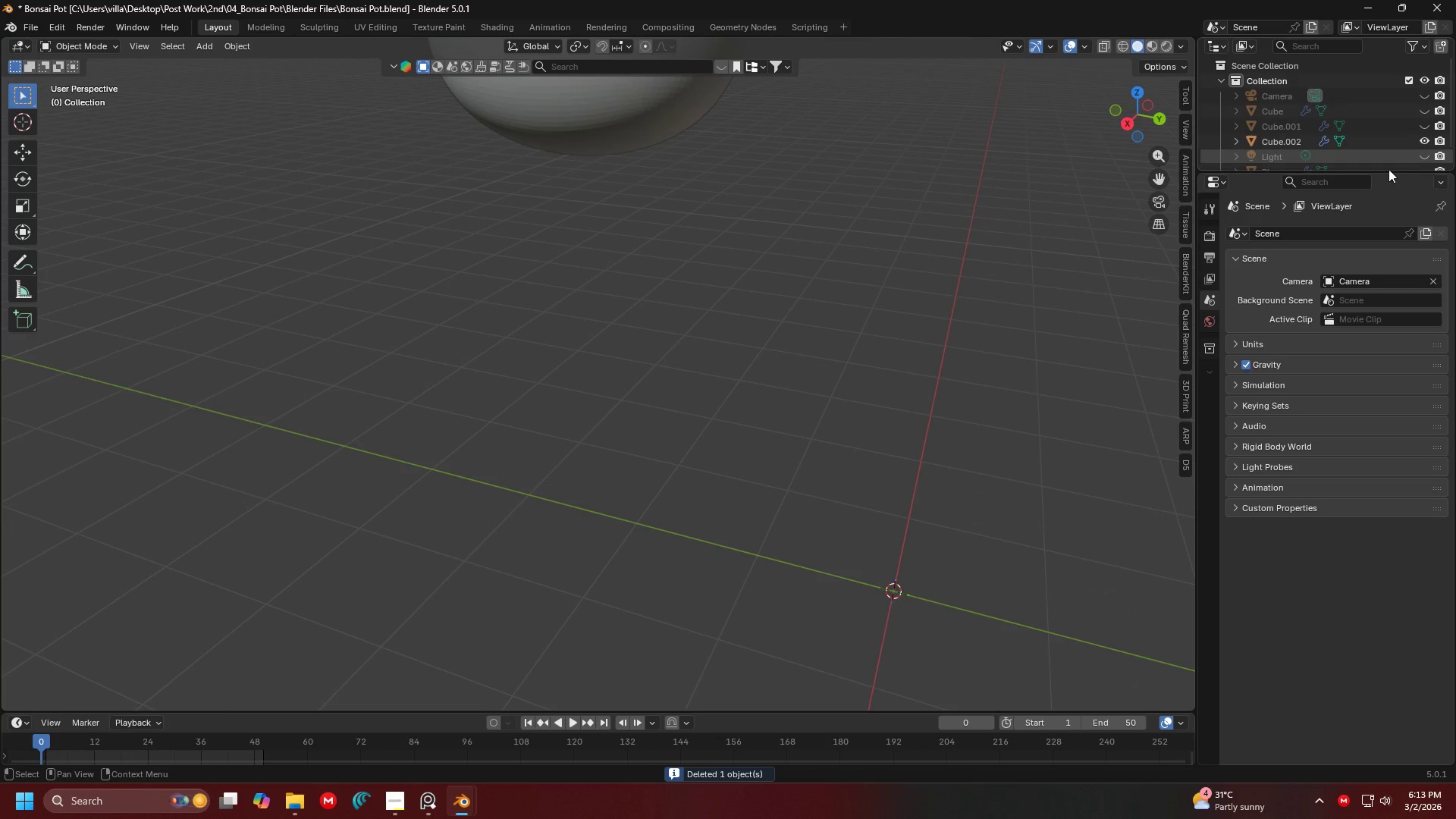 
scroll: coordinate [703, 250], scroll_direction: down, amount: 2.0
 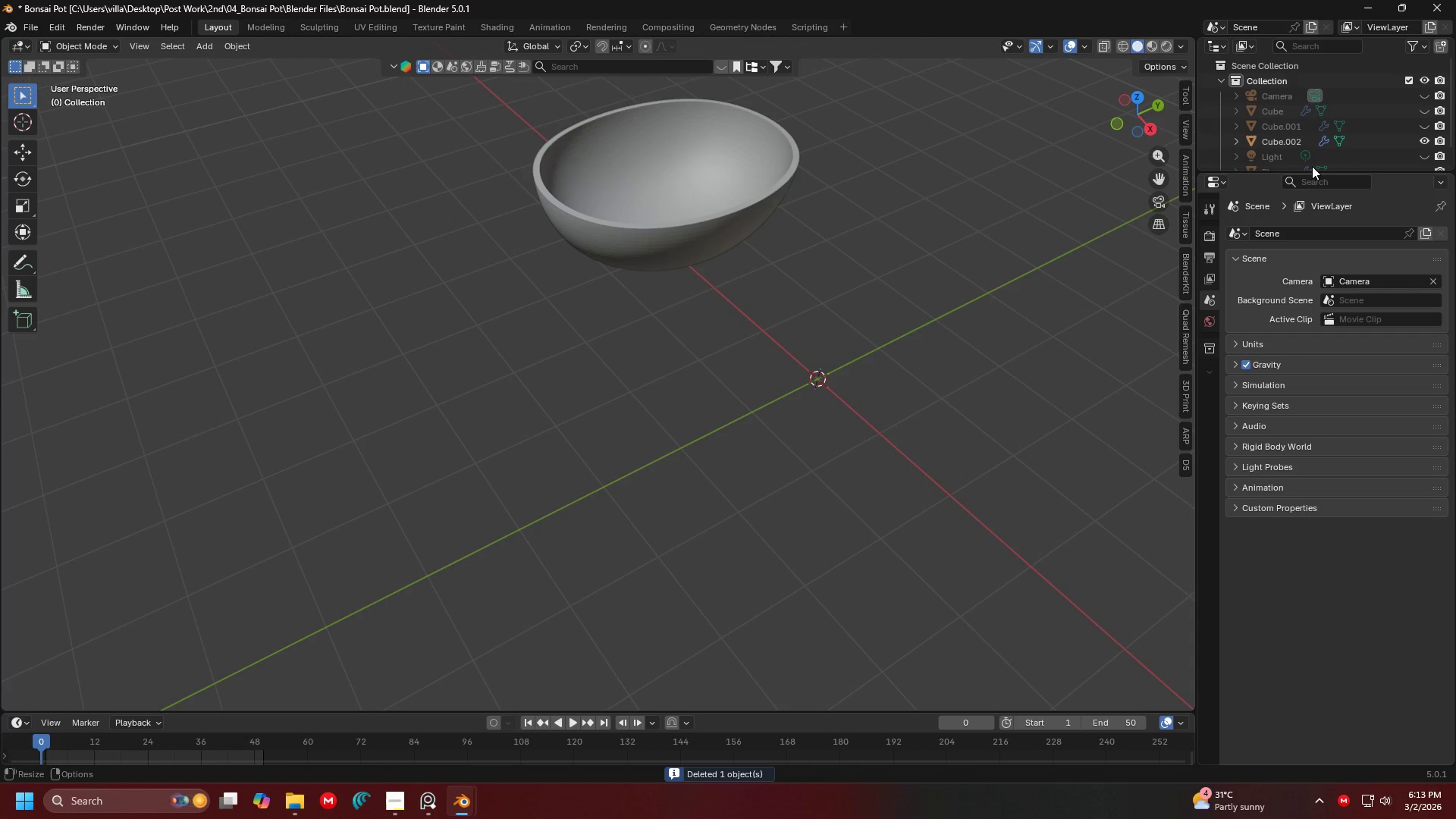 
left_click_drag(start_coordinate=[1311, 171], to_coordinate=[1317, 391])
 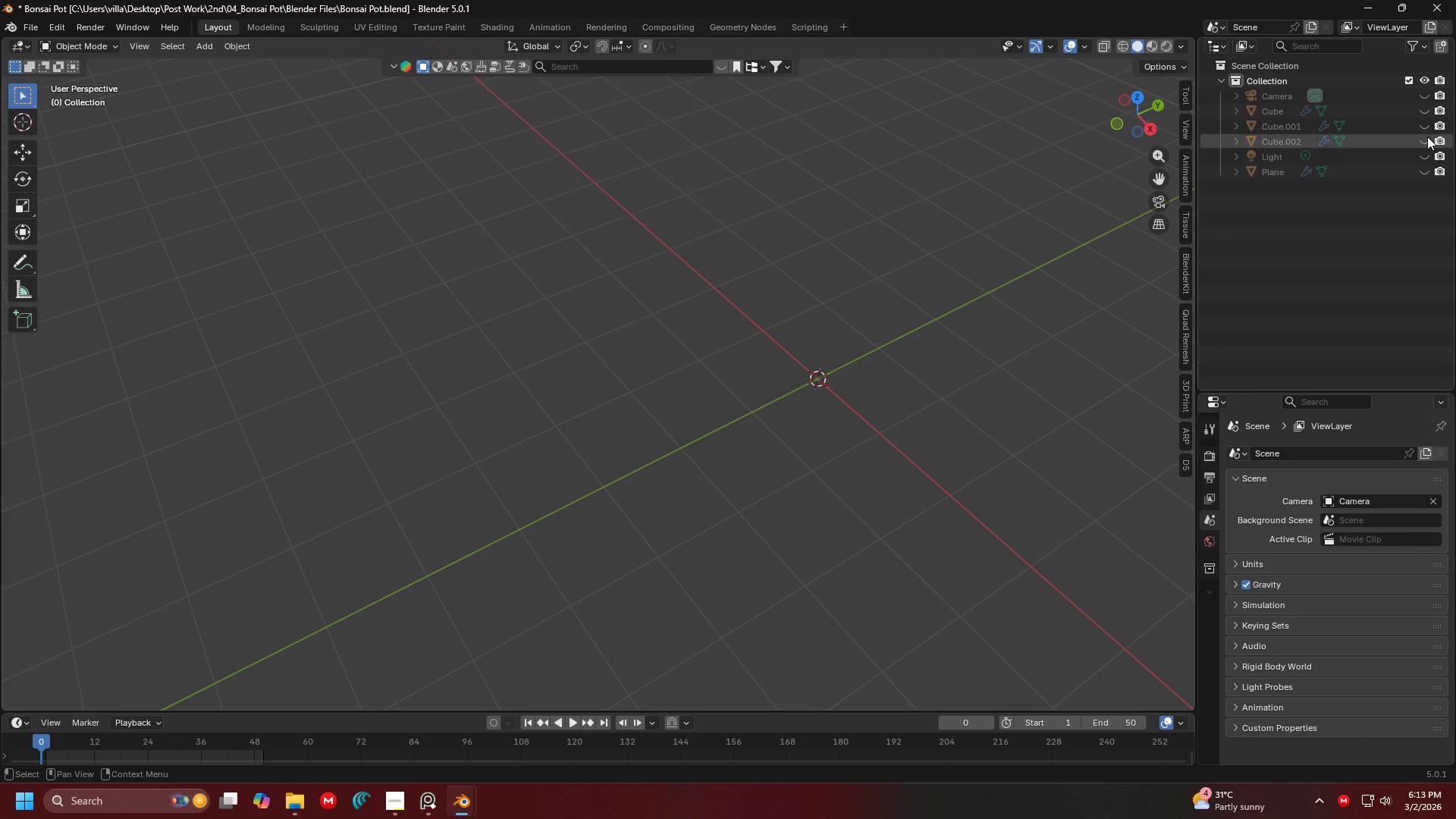 
double_click([1427, 124])
 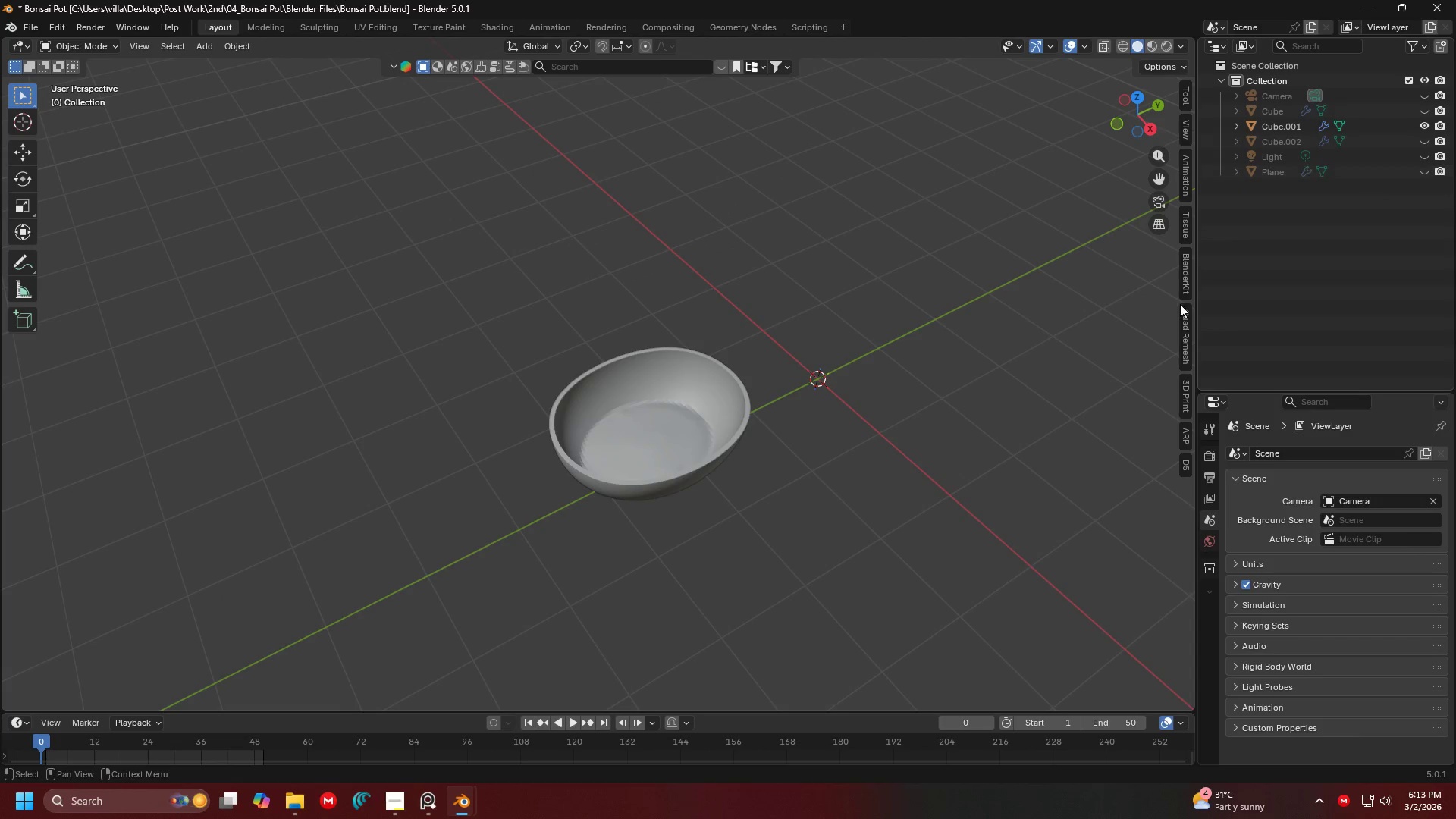 
scroll: coordinate [908, 345], scroll_direction: up, amount: 6.0
 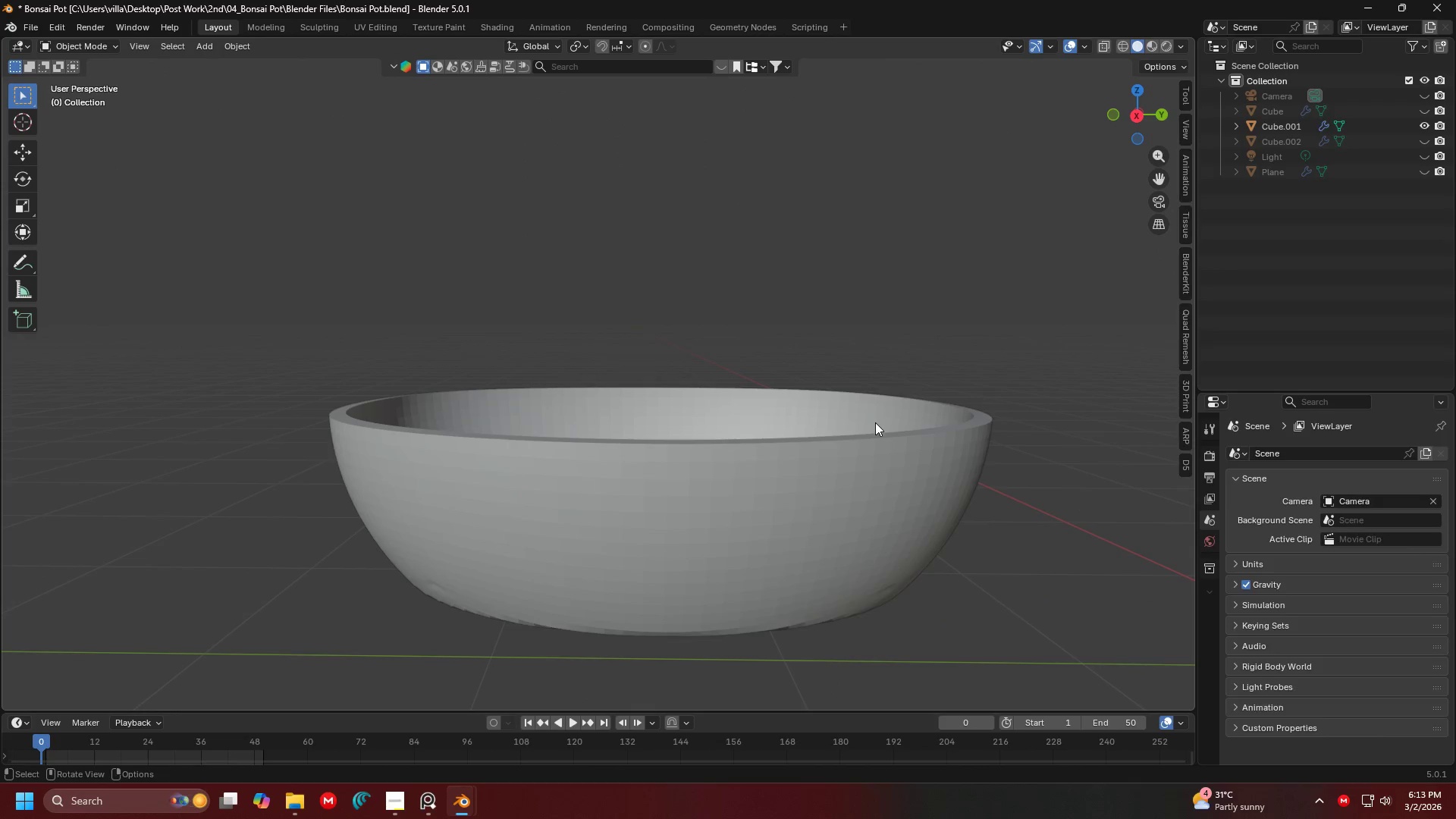 
scroll: coordinate [775, 367], scroll_direction: down, amount: 5.0
 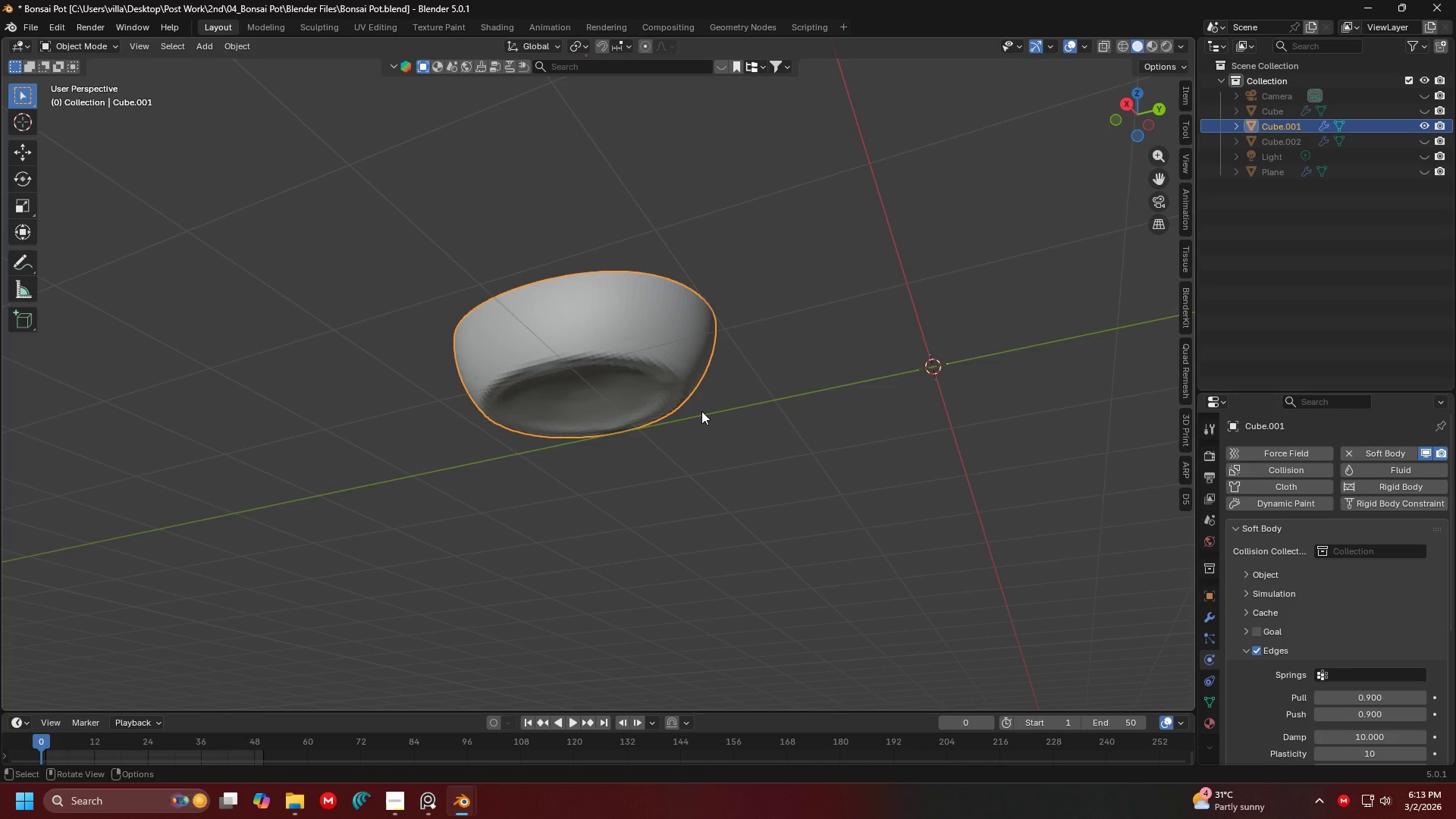 
hold_key(key=ShiftLeft, duration=1.16)
 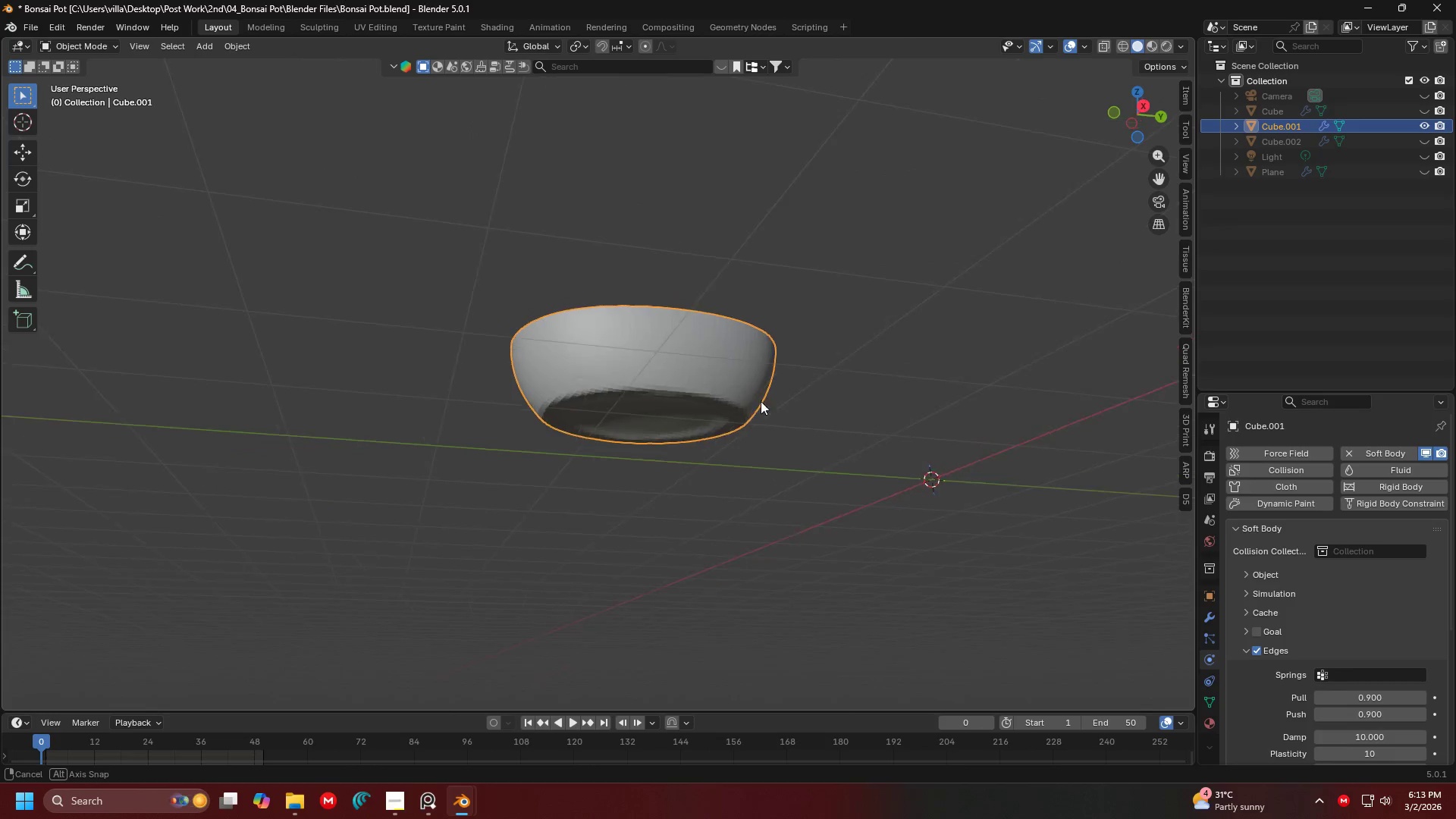 
key(Alt+AltLeft)
 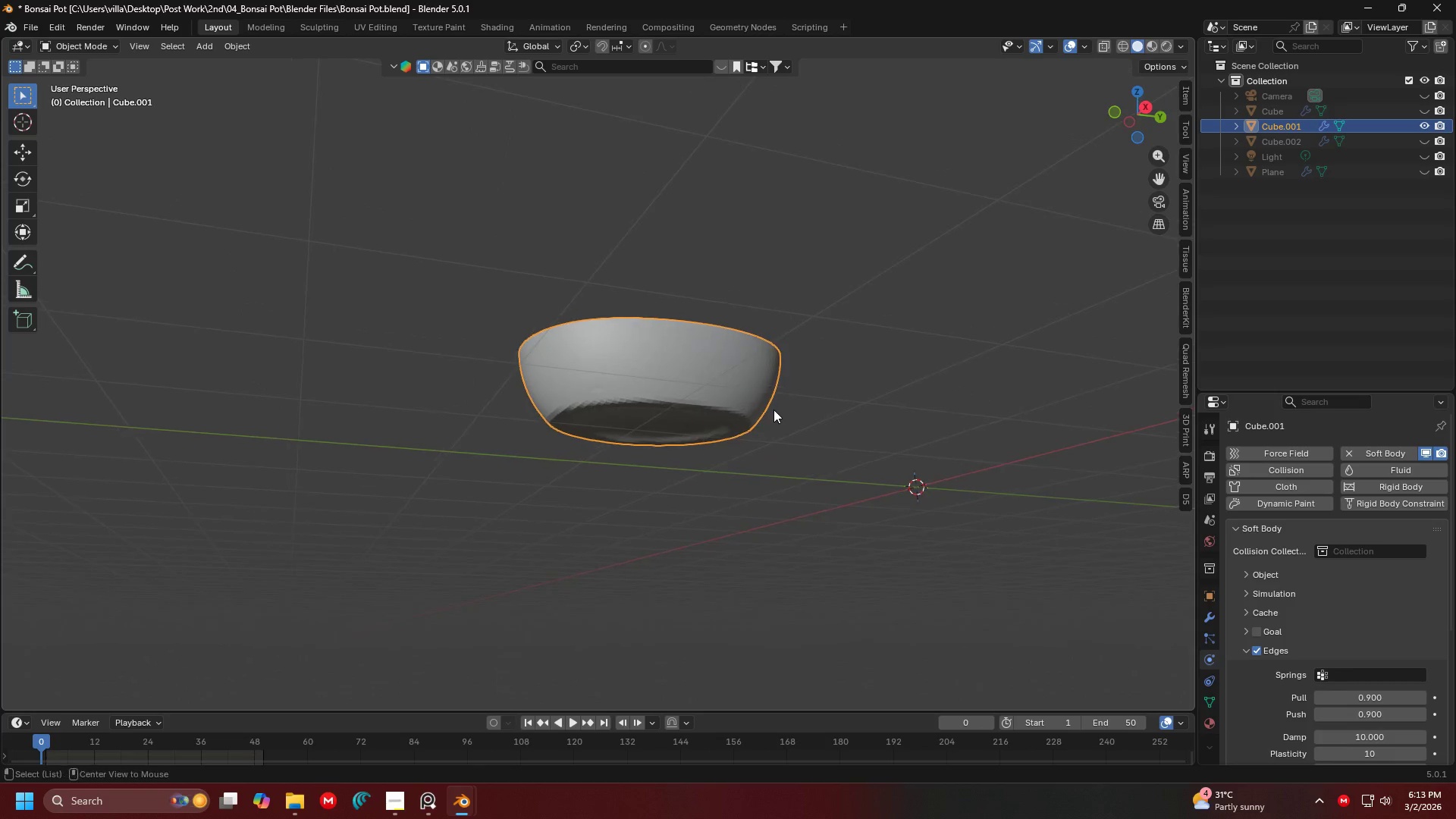 
key(Alt+Tab)
 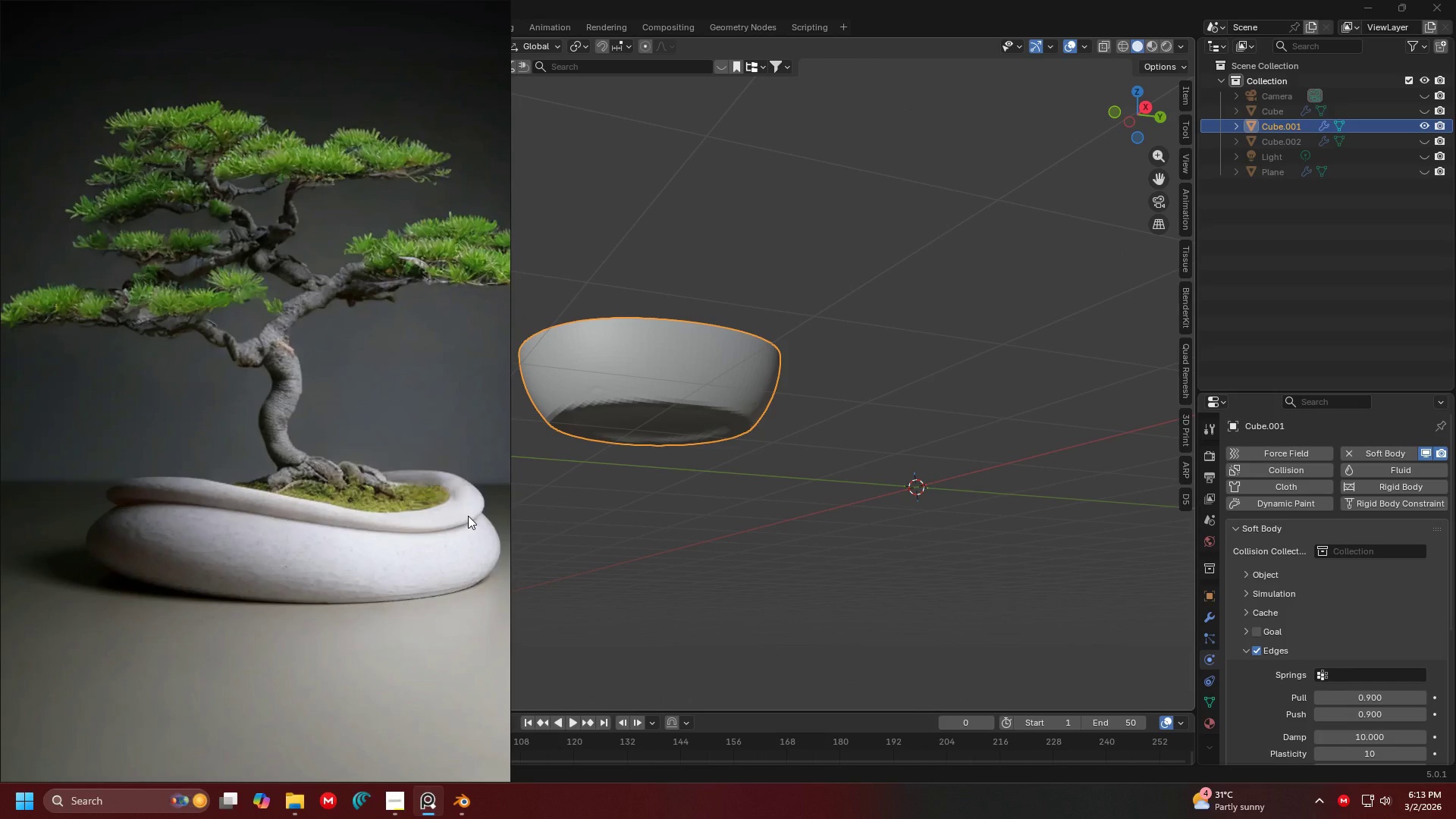 
wait(14.67)
 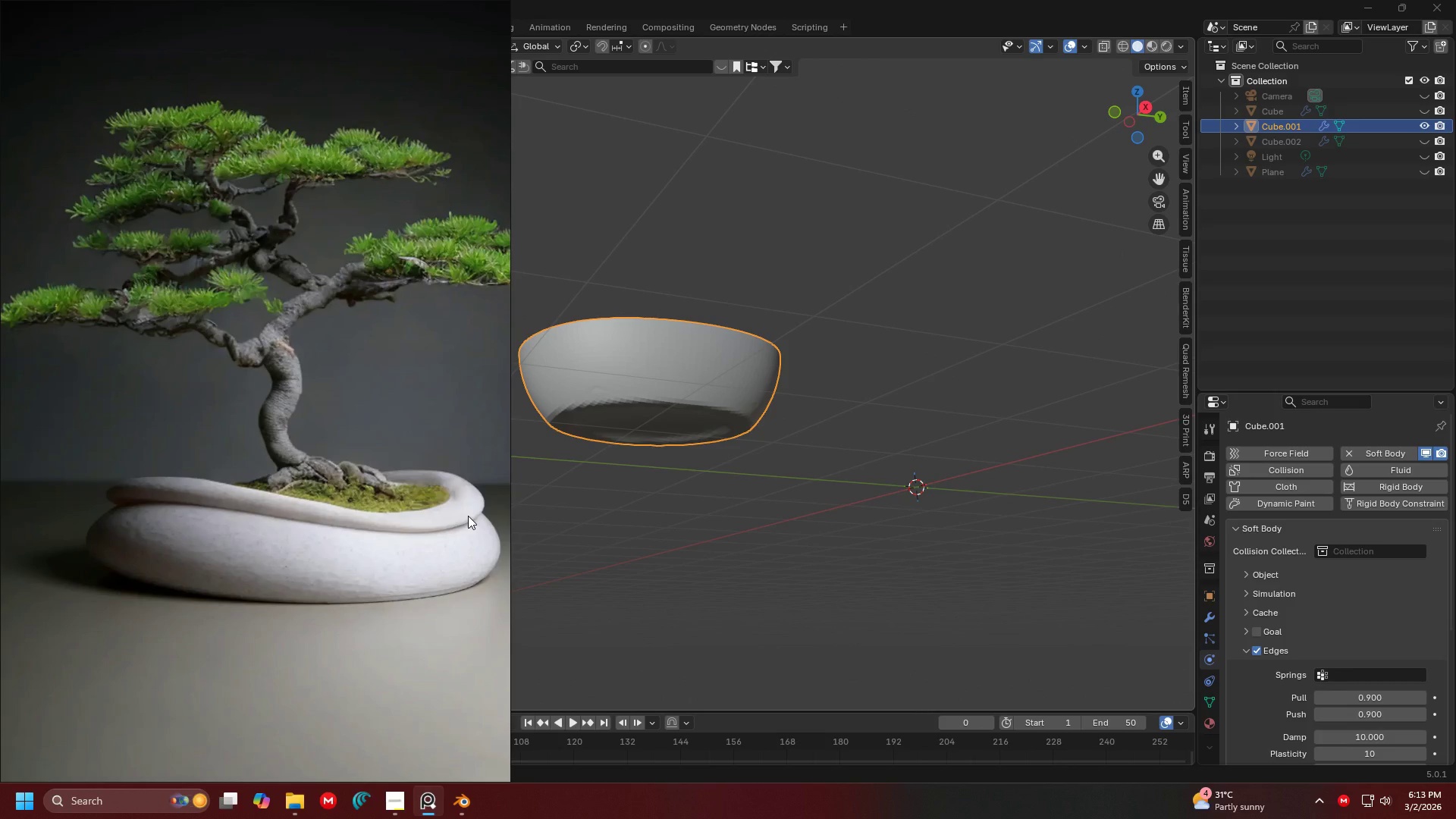 
scroll: coordinate [460, 510], scroll_direction: down, amount: 3.0
 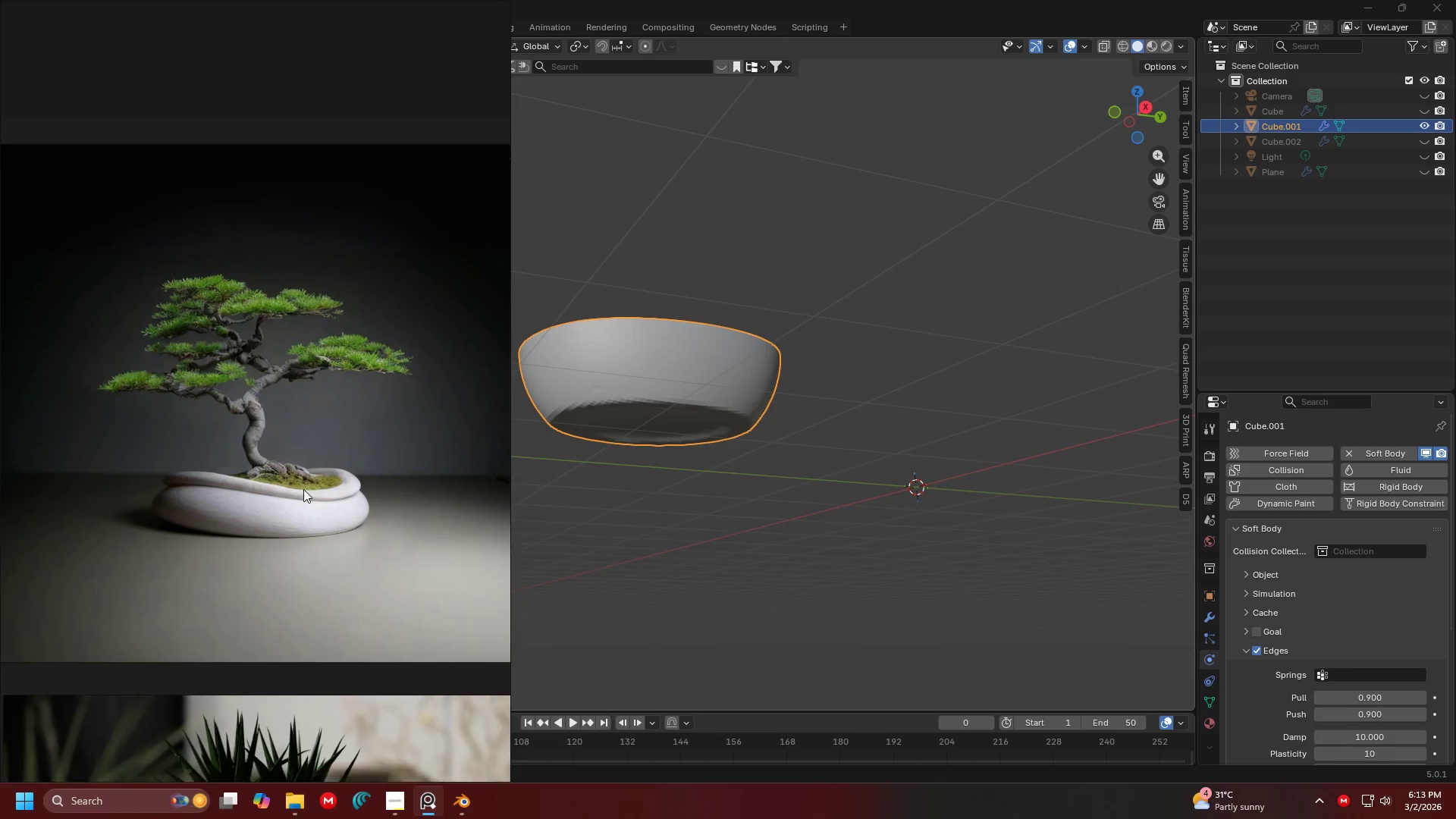 
scroll: coordinate [289, 485], scroll_direction: up, amount: 3.0
 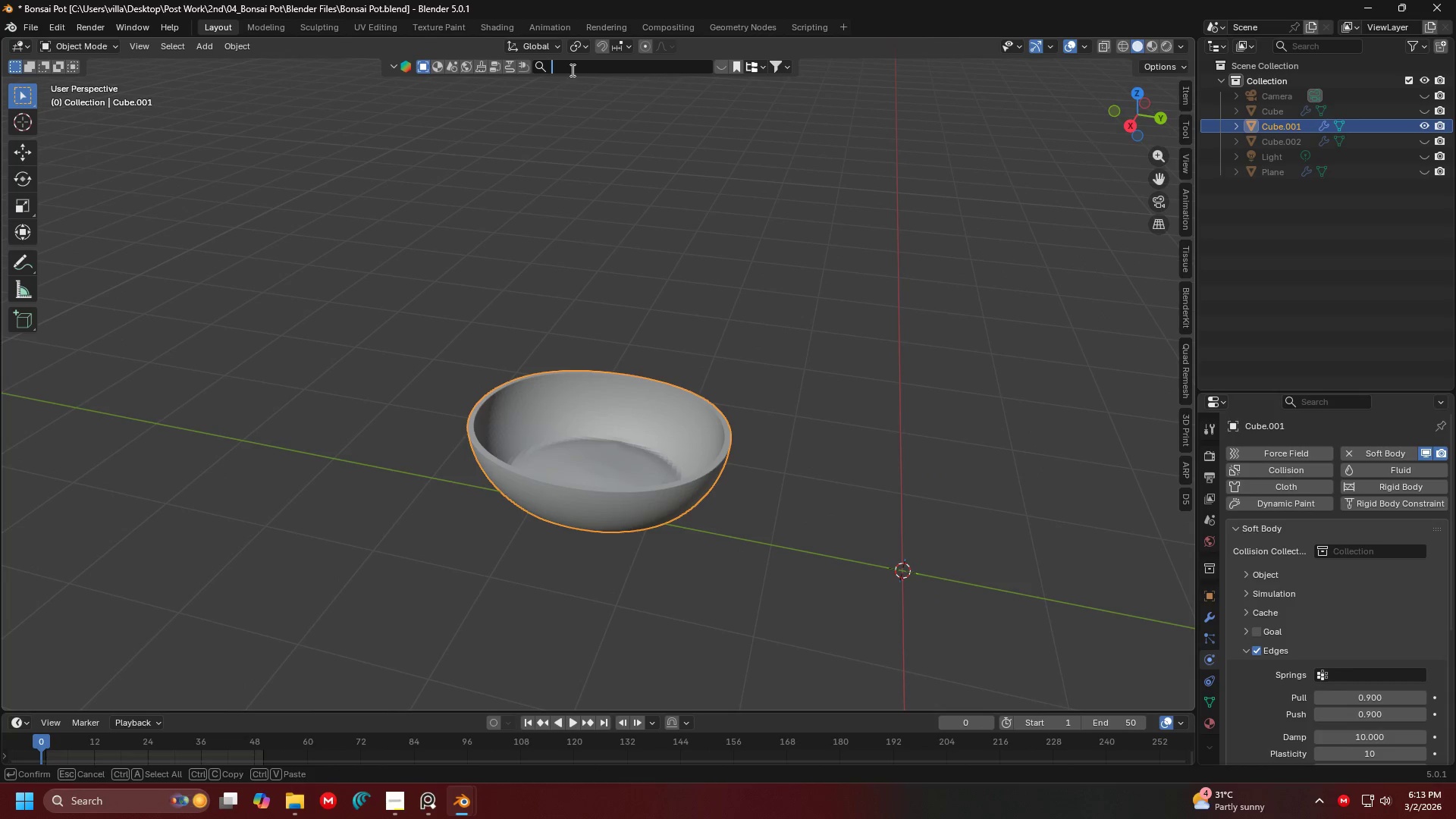 
wait(6.61)
 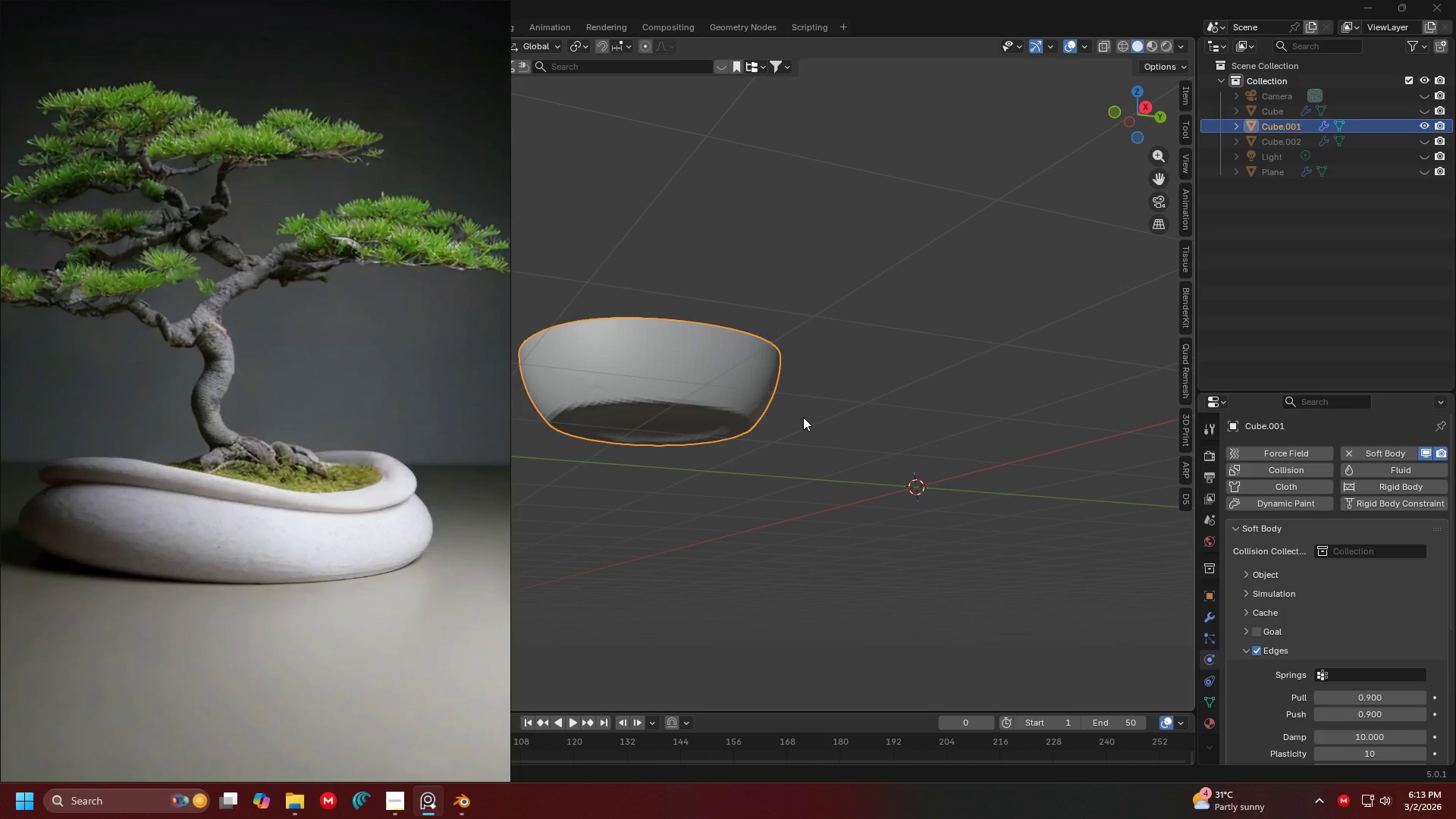 
type(pot)
 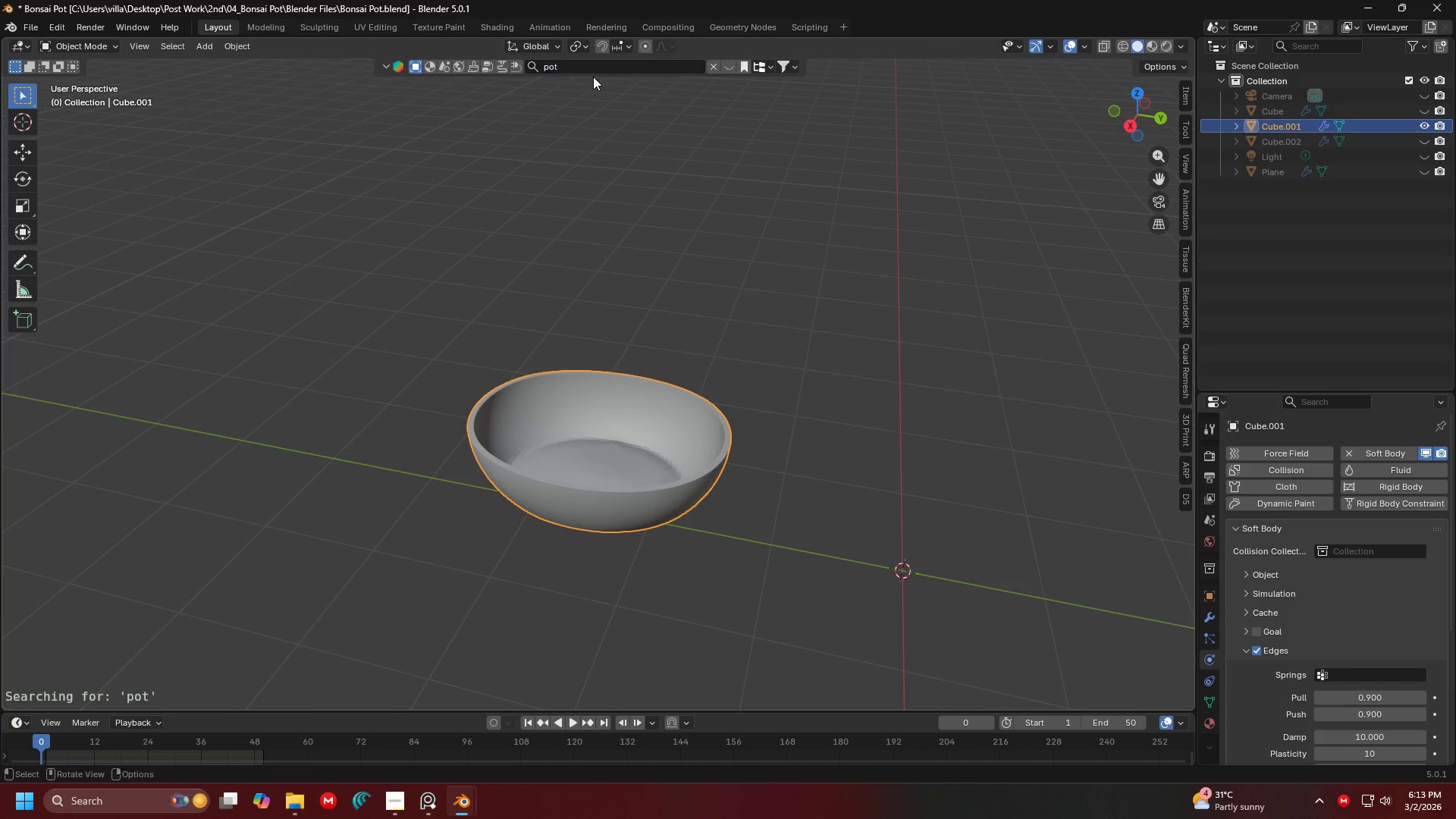 
key(Enter)
 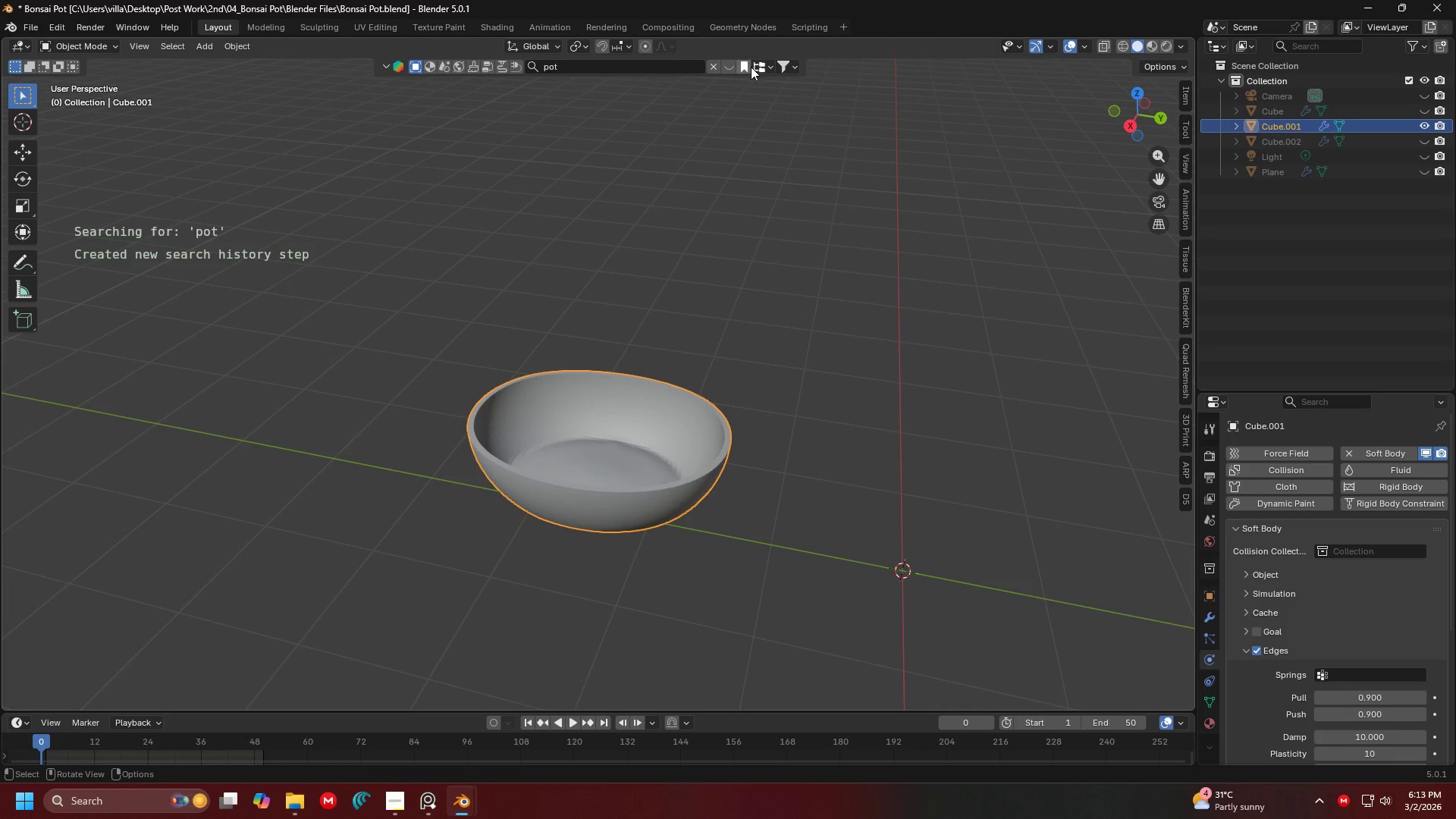 
left_click([731, 64])
 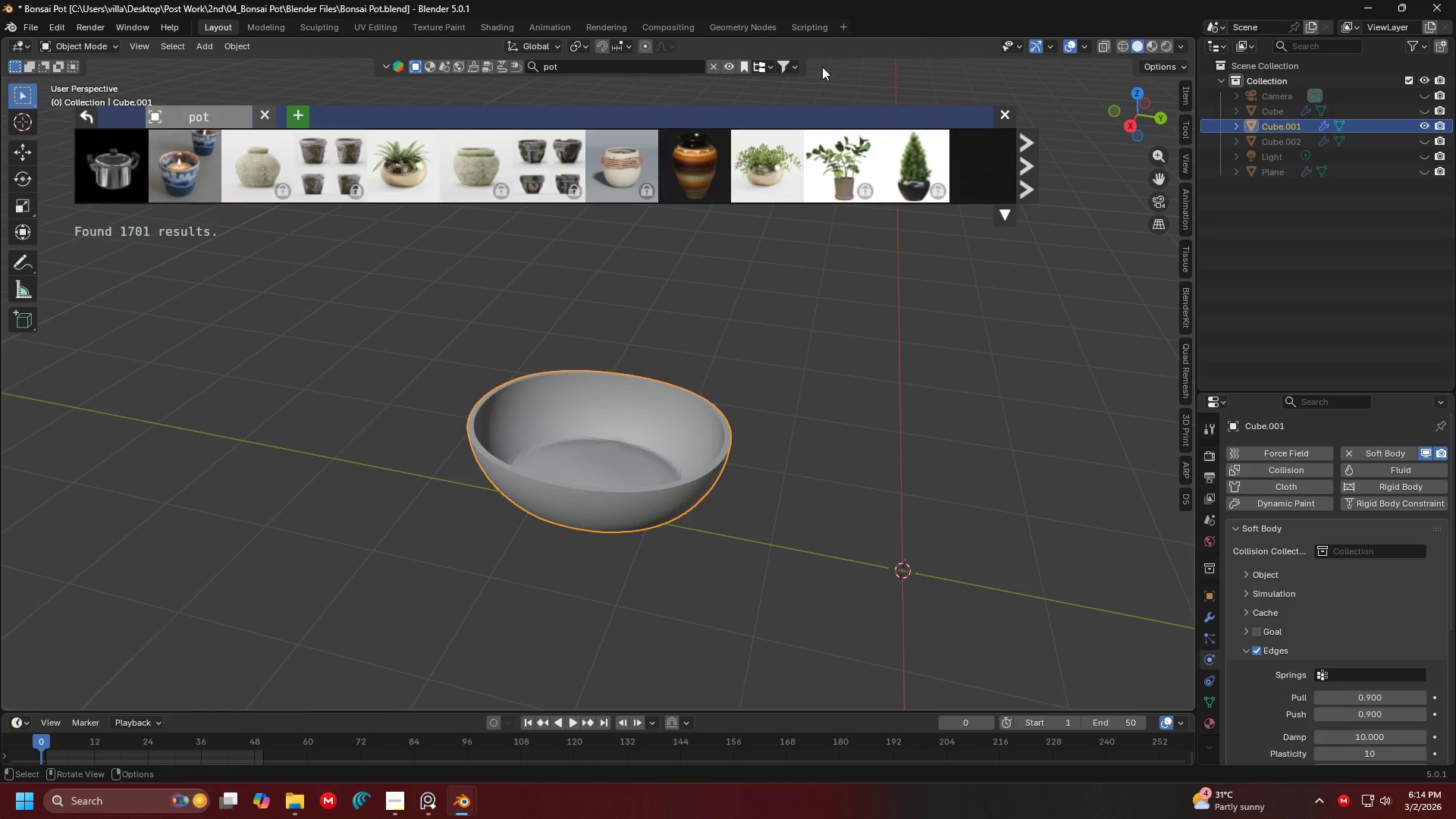 
left_click([783, 66])
 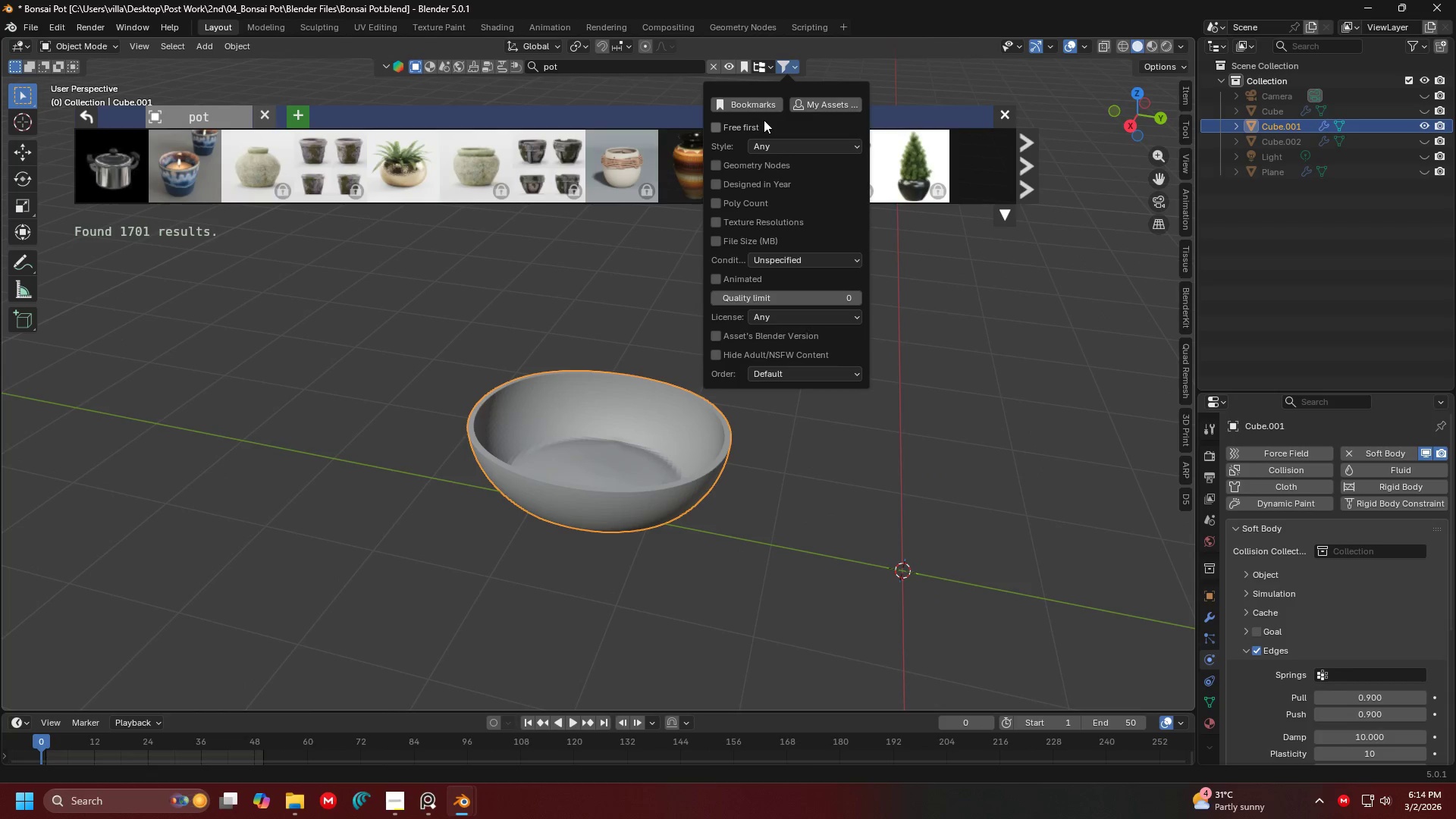 
left_click([764, 120])
 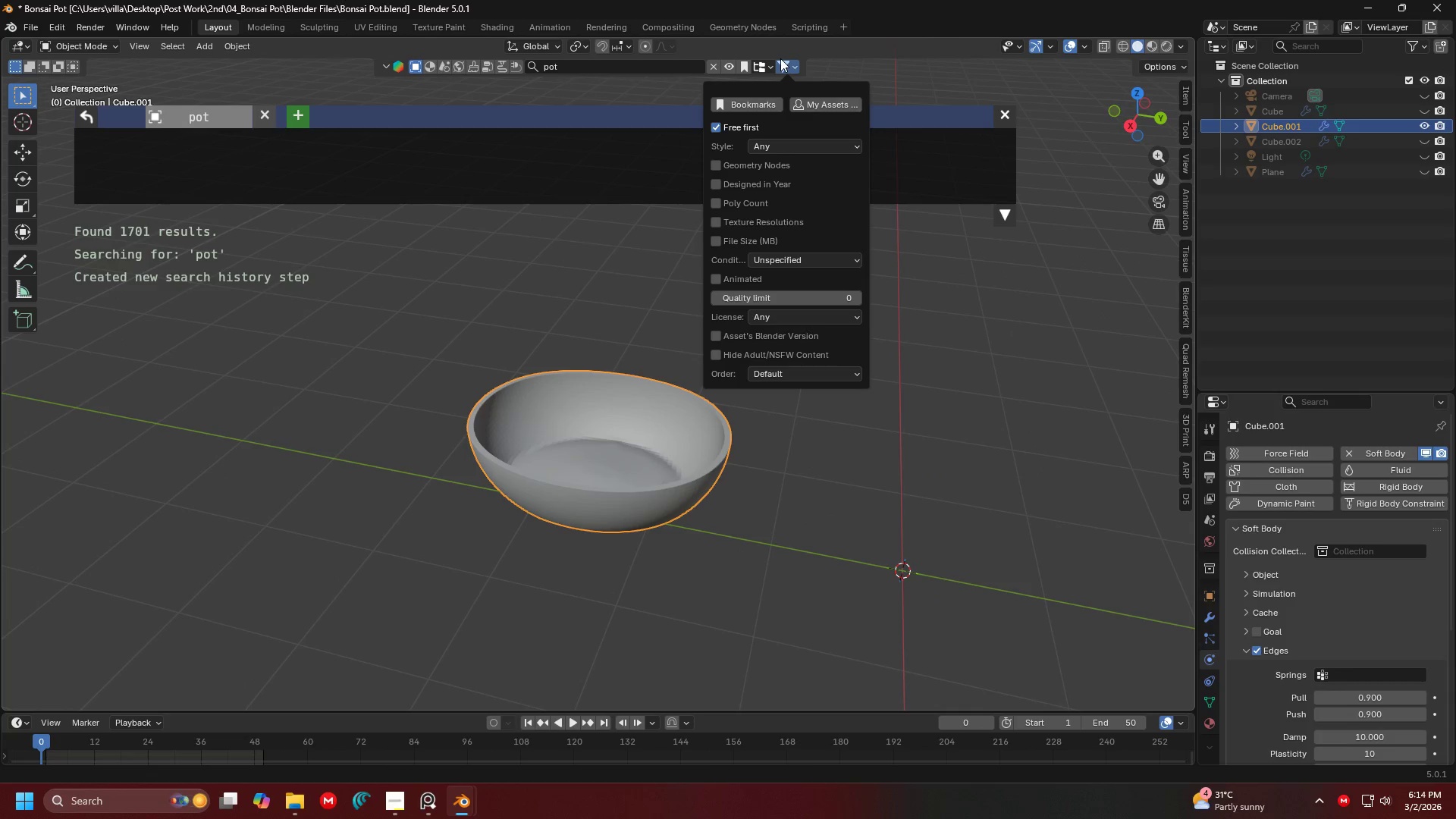 
left_click([784, 61])
 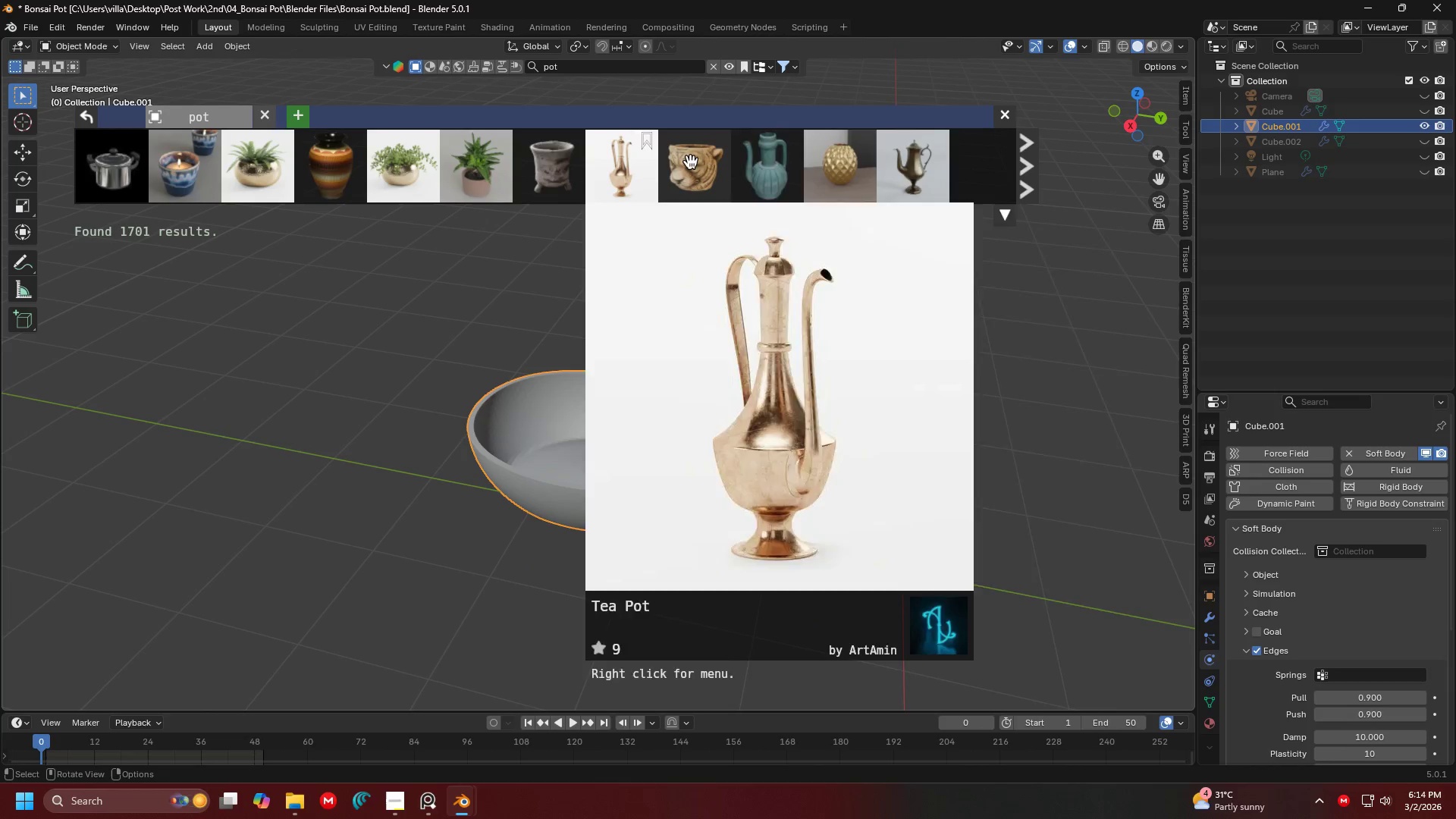 
left_click([1037, 175])
 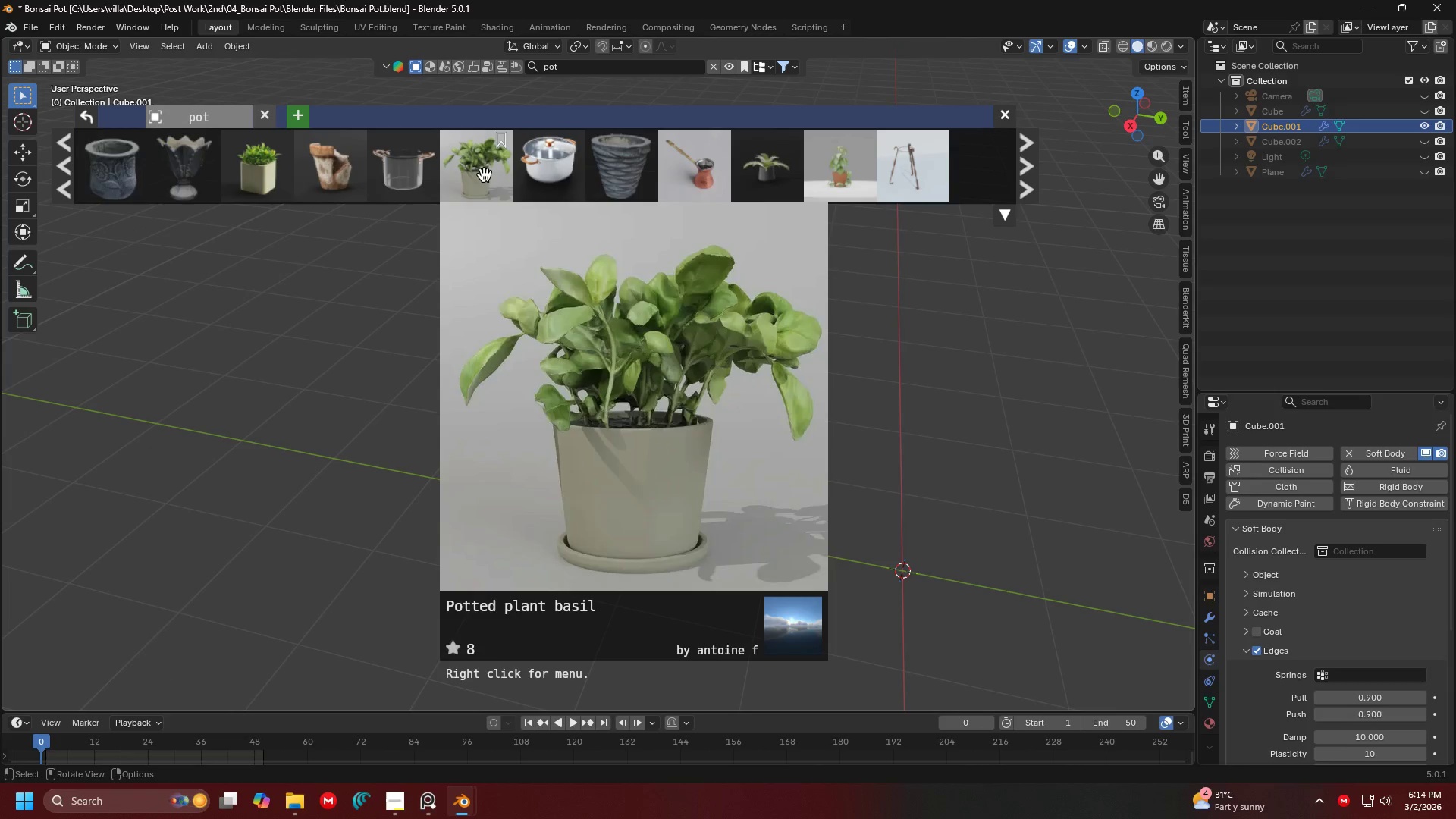 
wait(8.11)
 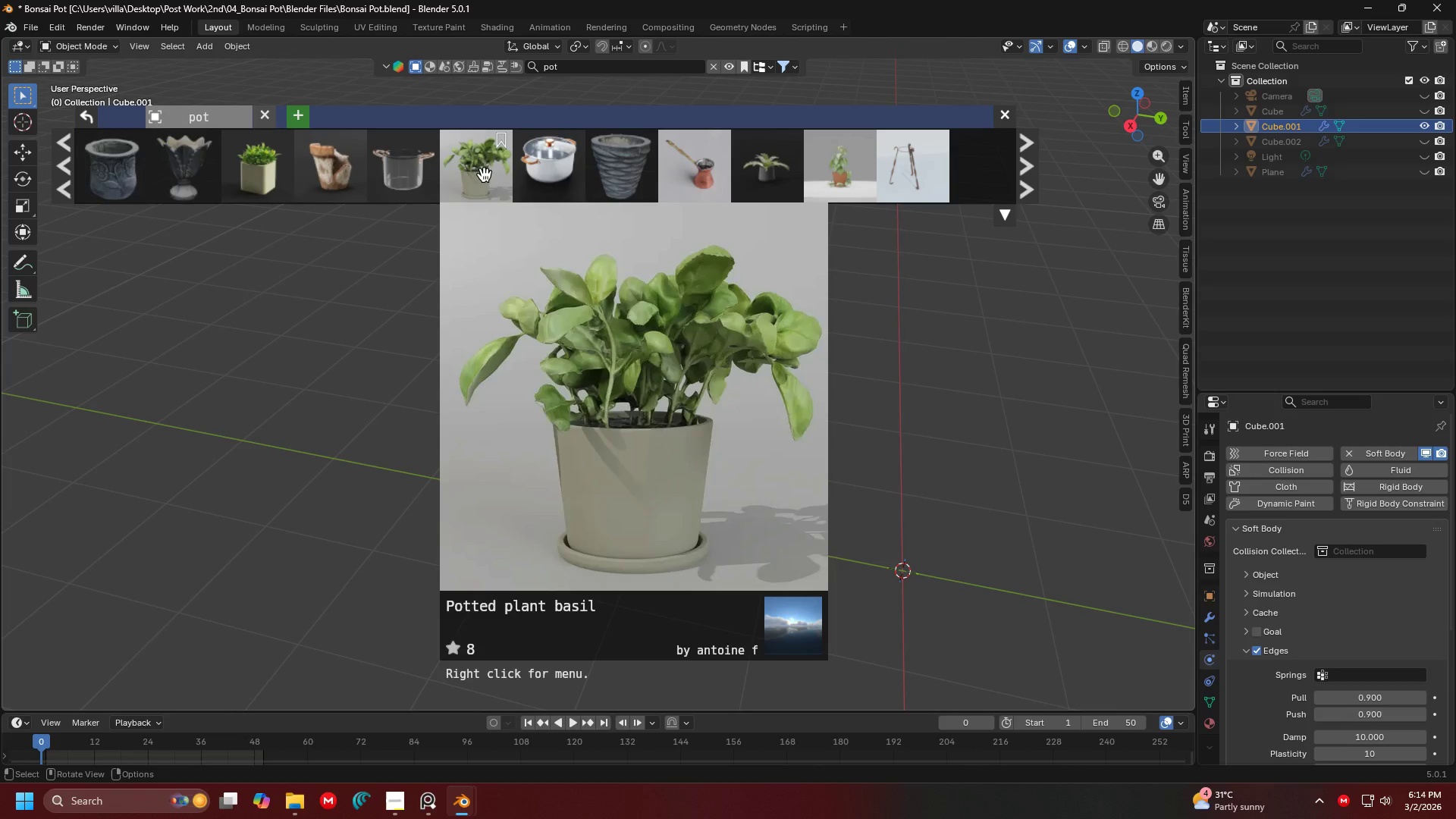 
left_click([1031, 164])
 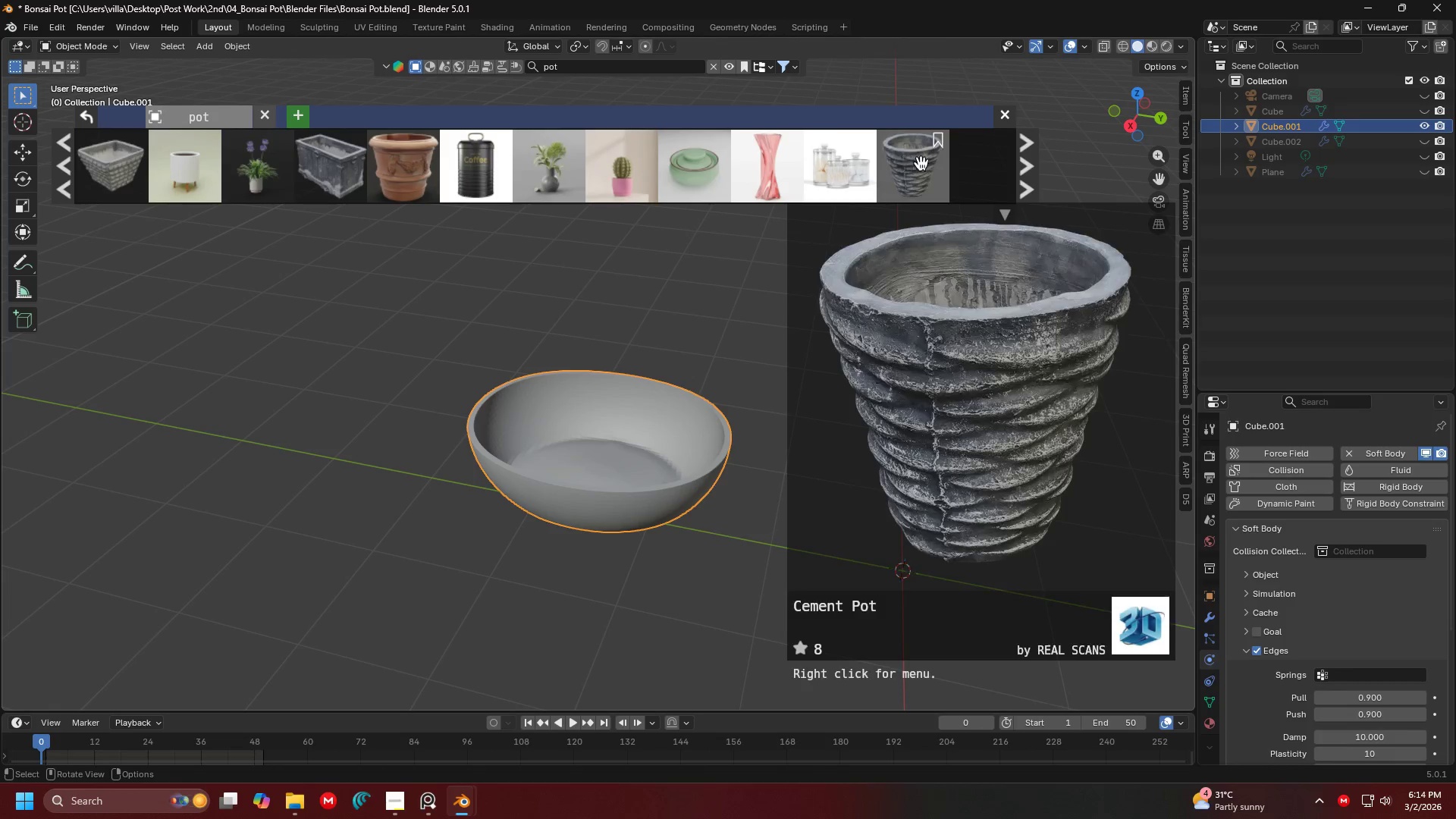 
left_click([1020, 168])
 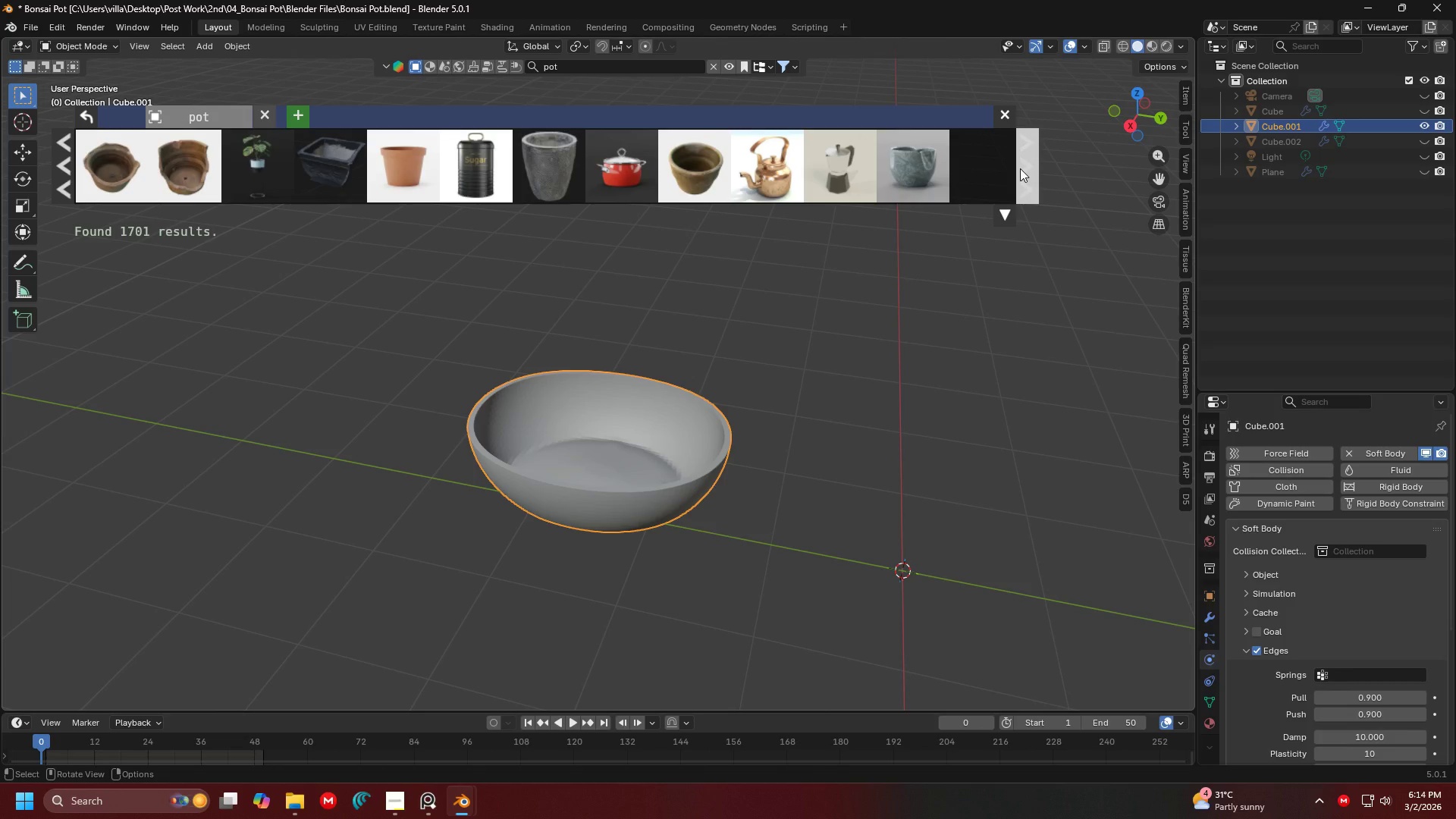 
left_click([1020, 168])
 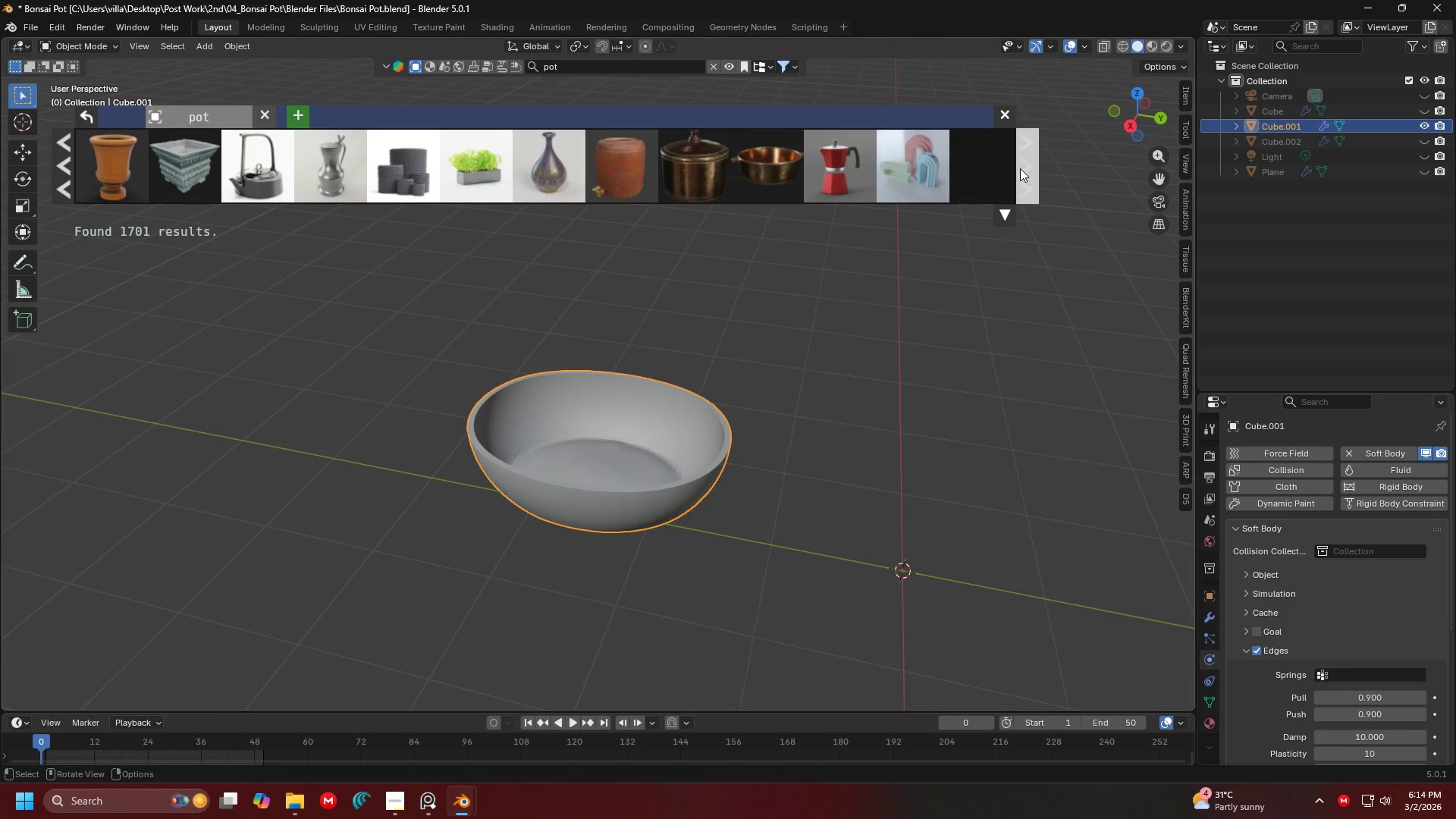 
left_click([1020, 168])
 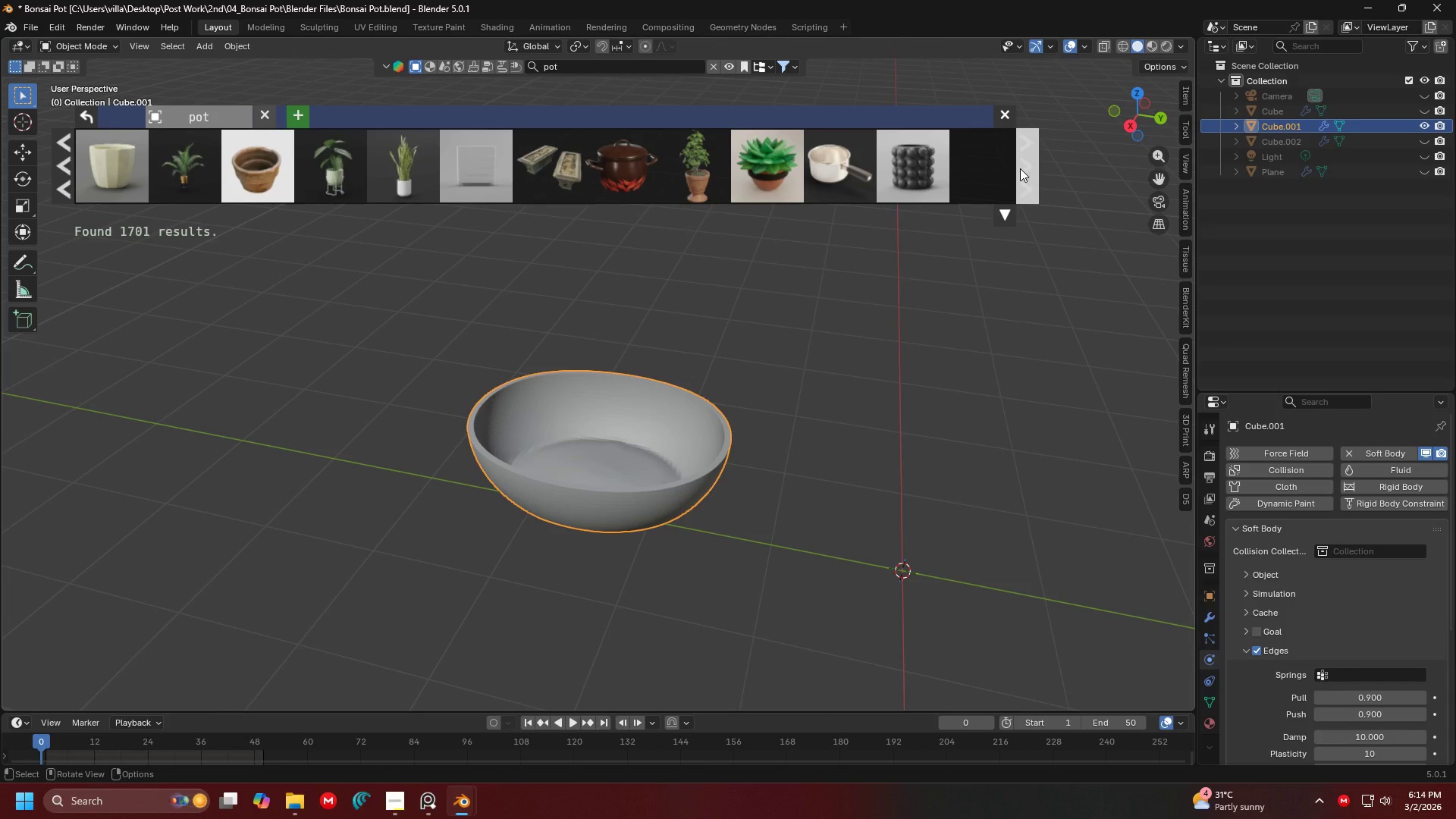 
left_click([1020, 168])
 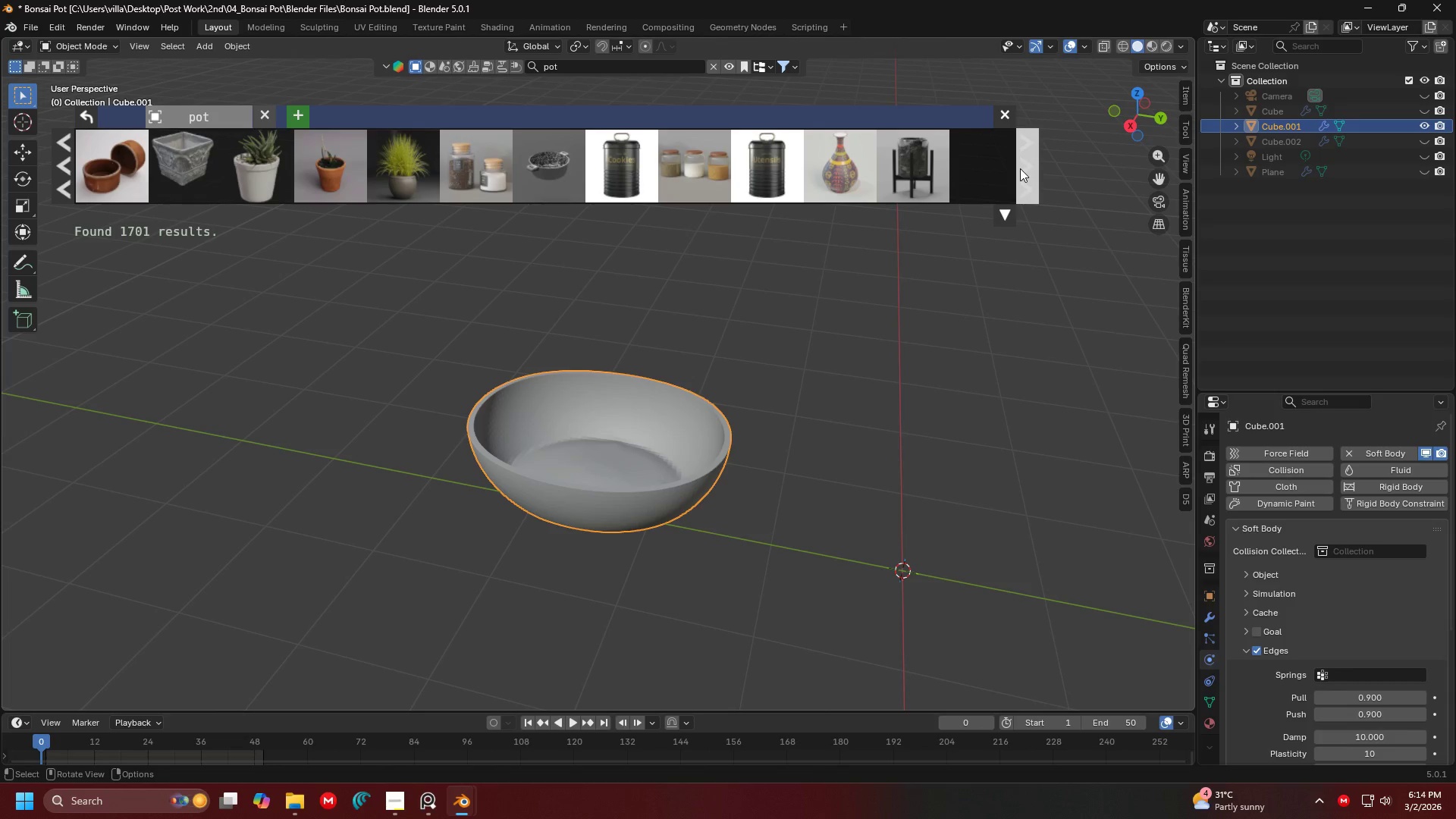 
left_click([1020, 168])
 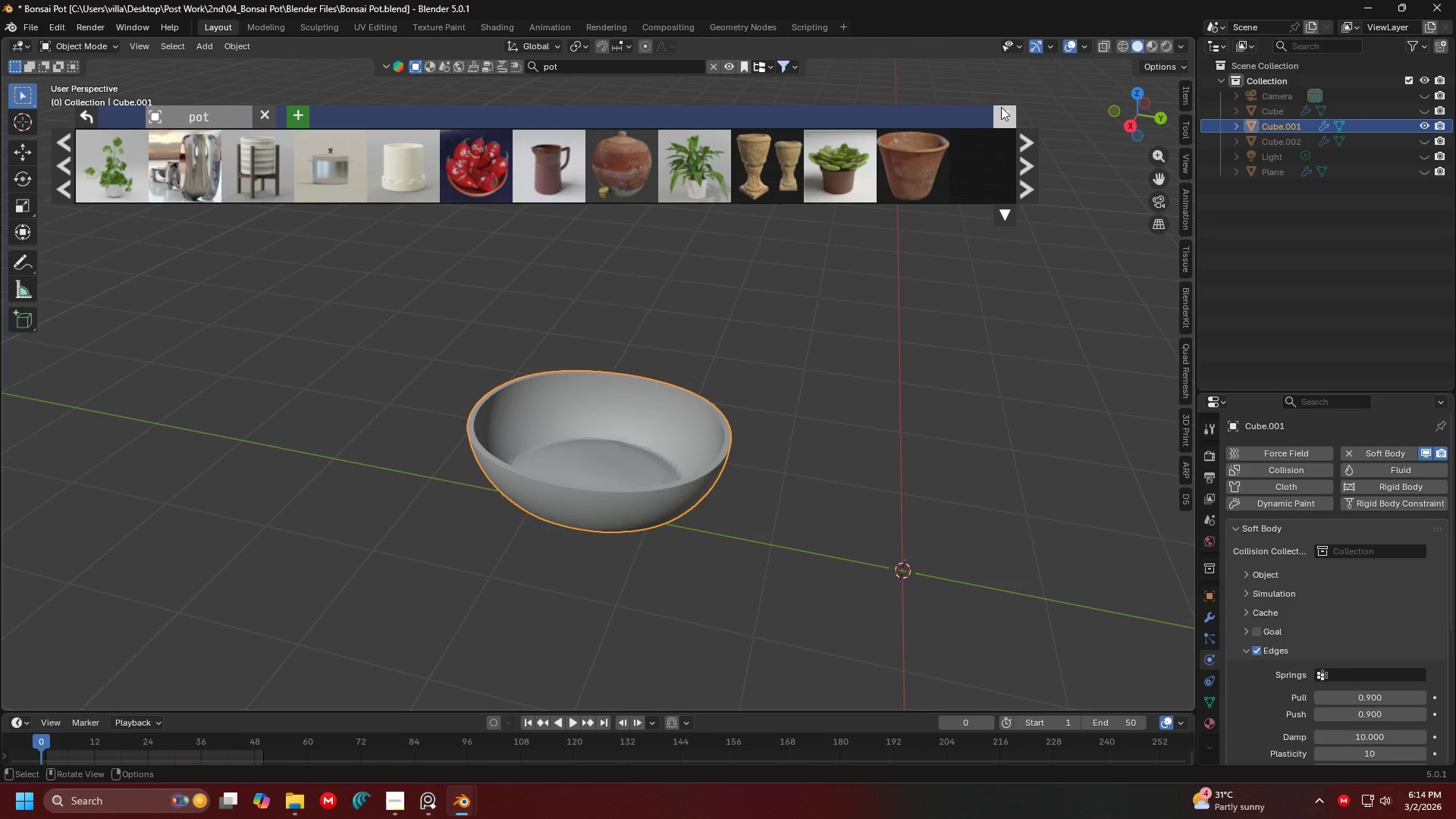 
left_click([1001, 107])
 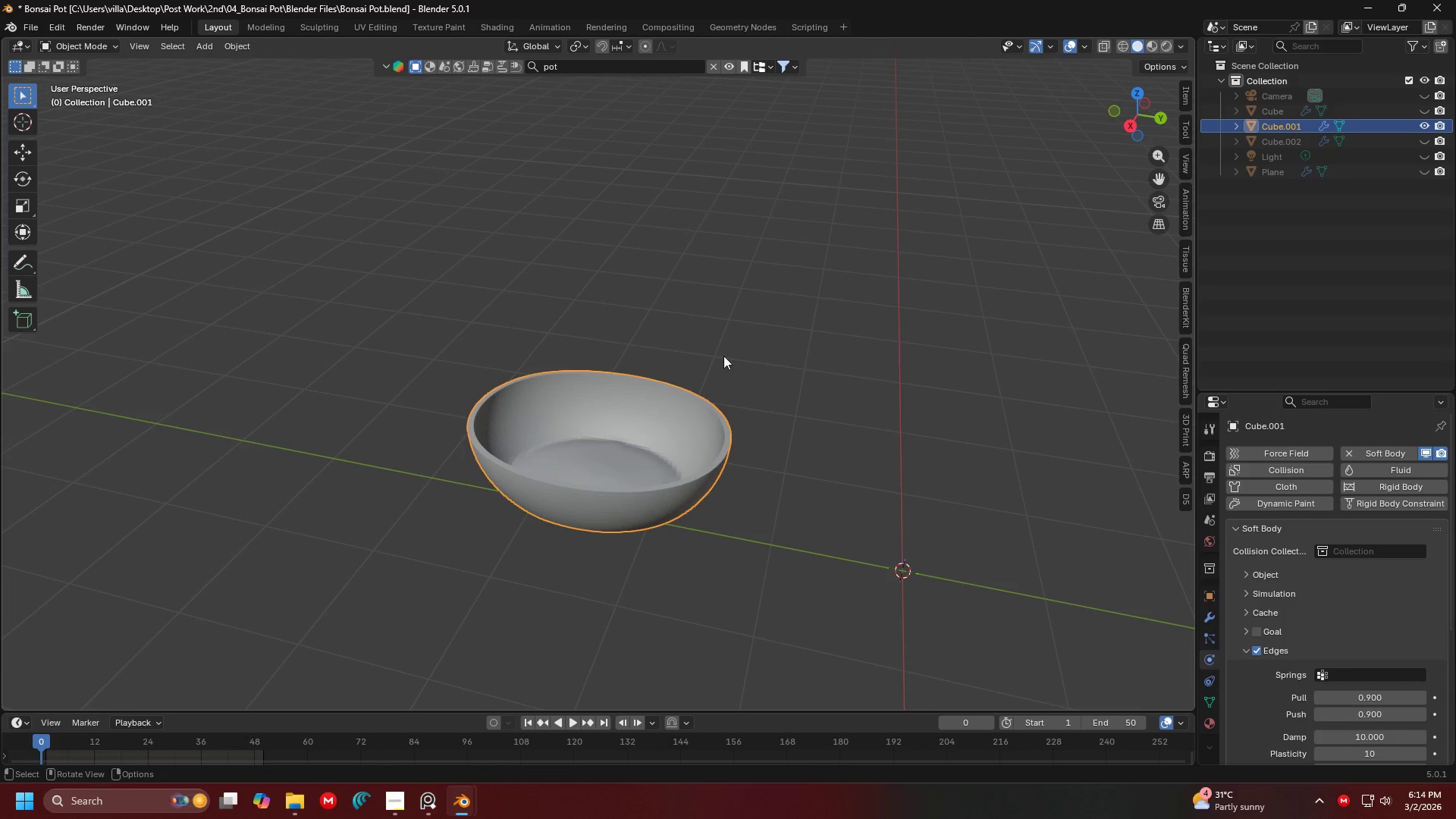 
scroll: coordinate [698, 368], scroll_direction: down, amount: 3.0
 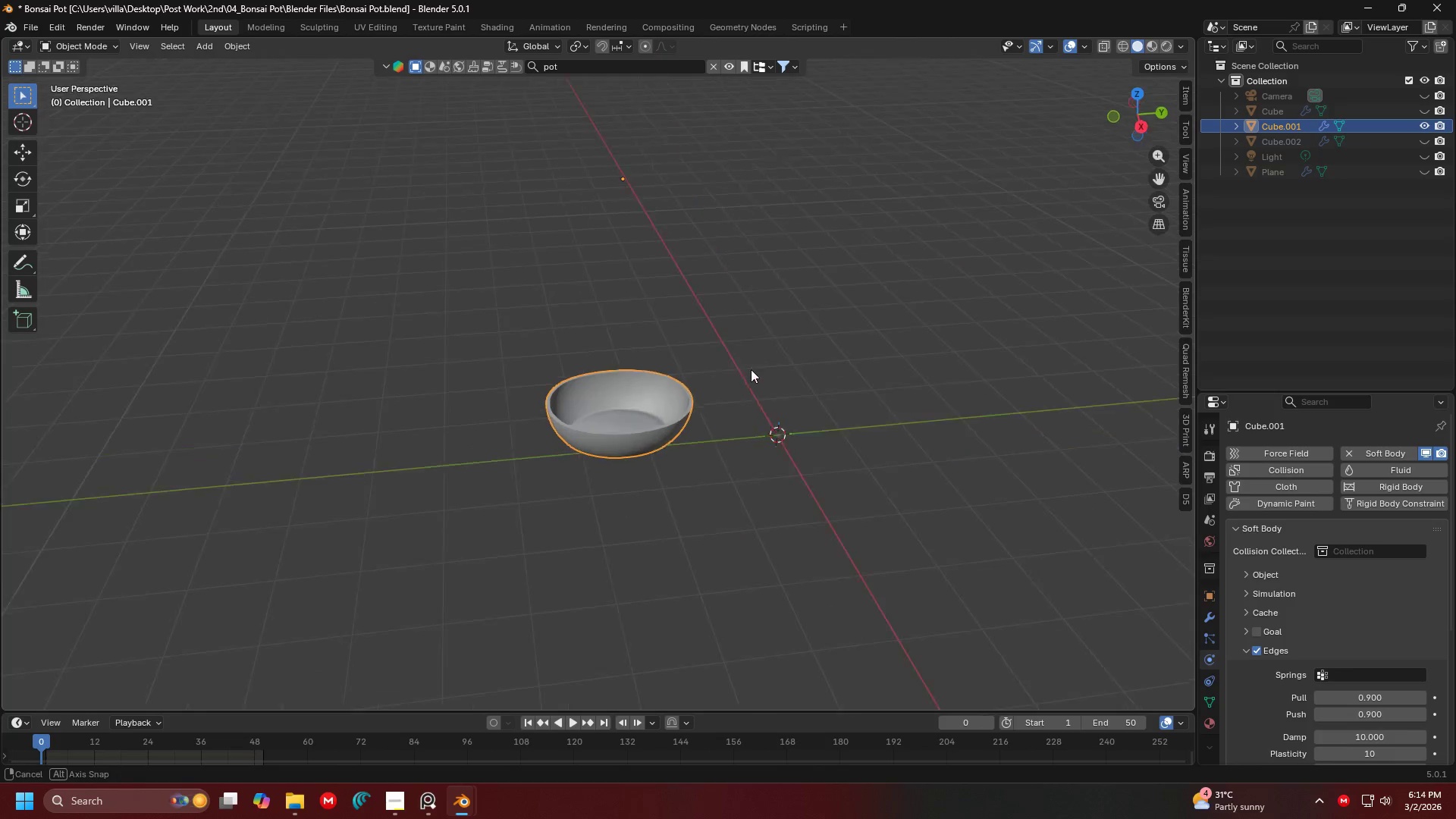 
scroll: coordinate [786, 347], scroll_direction: up, amount: 4.0
 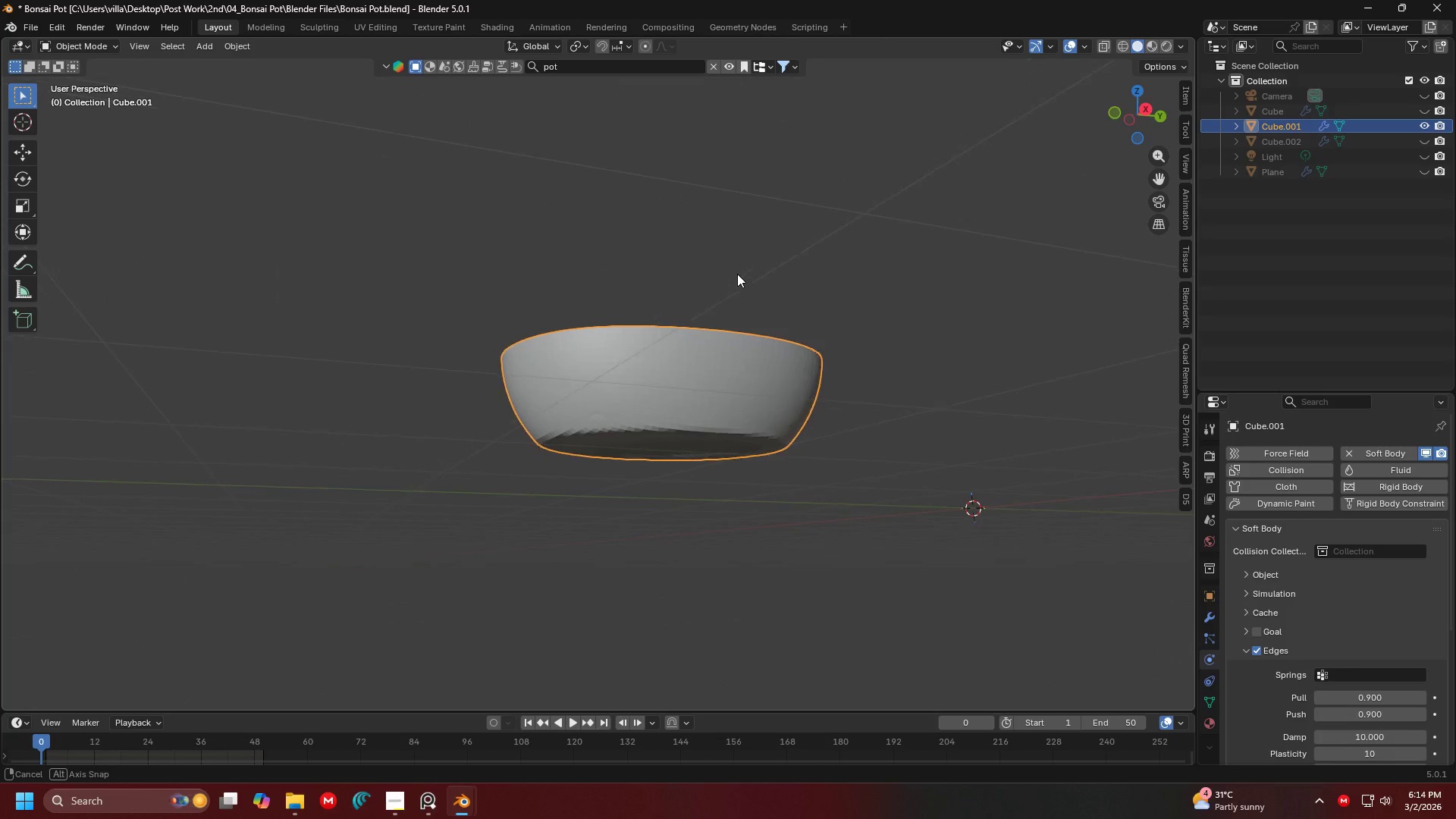 
key(Alt+AltLeft)
 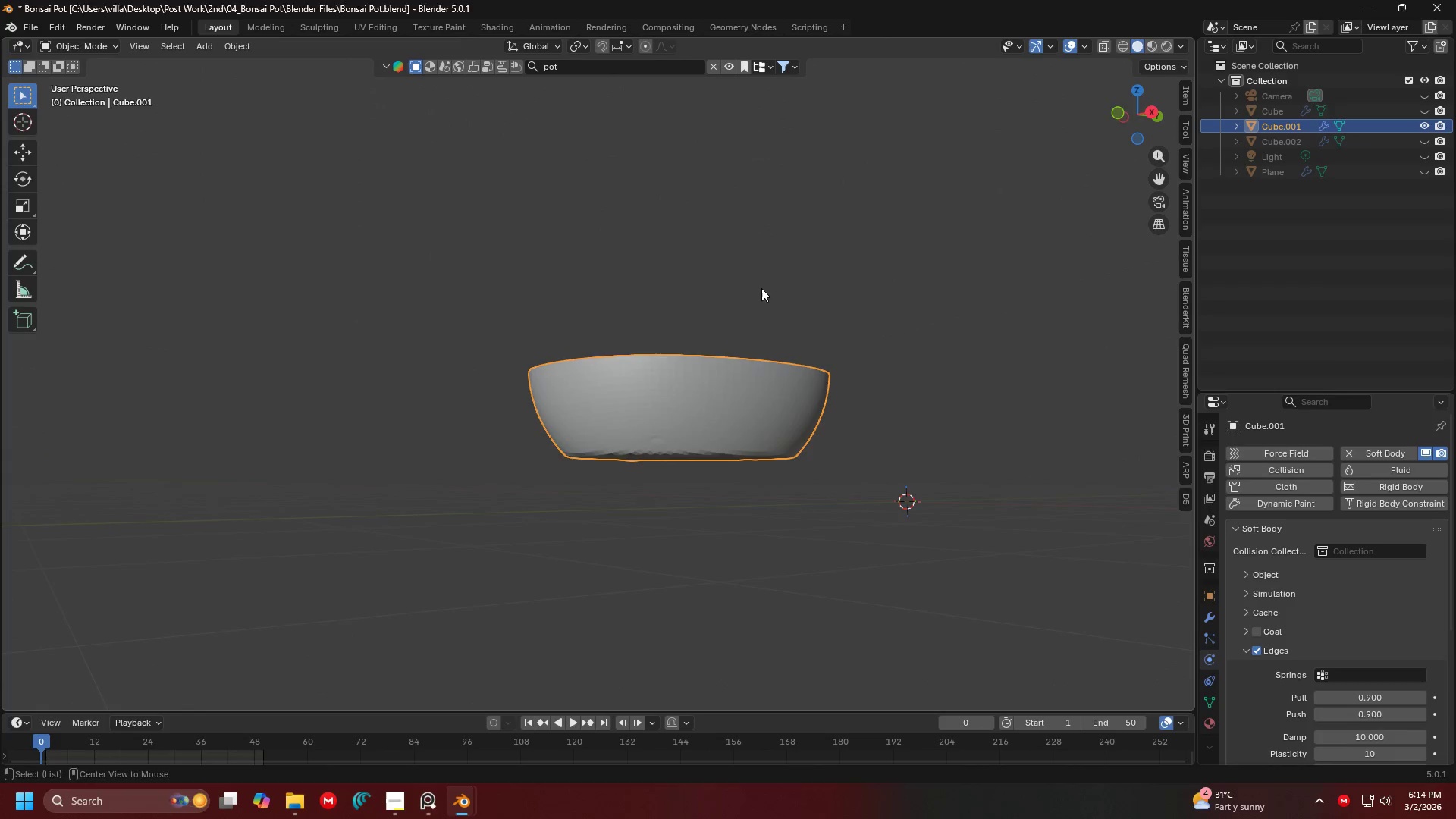 
key(Alt+Tab)
 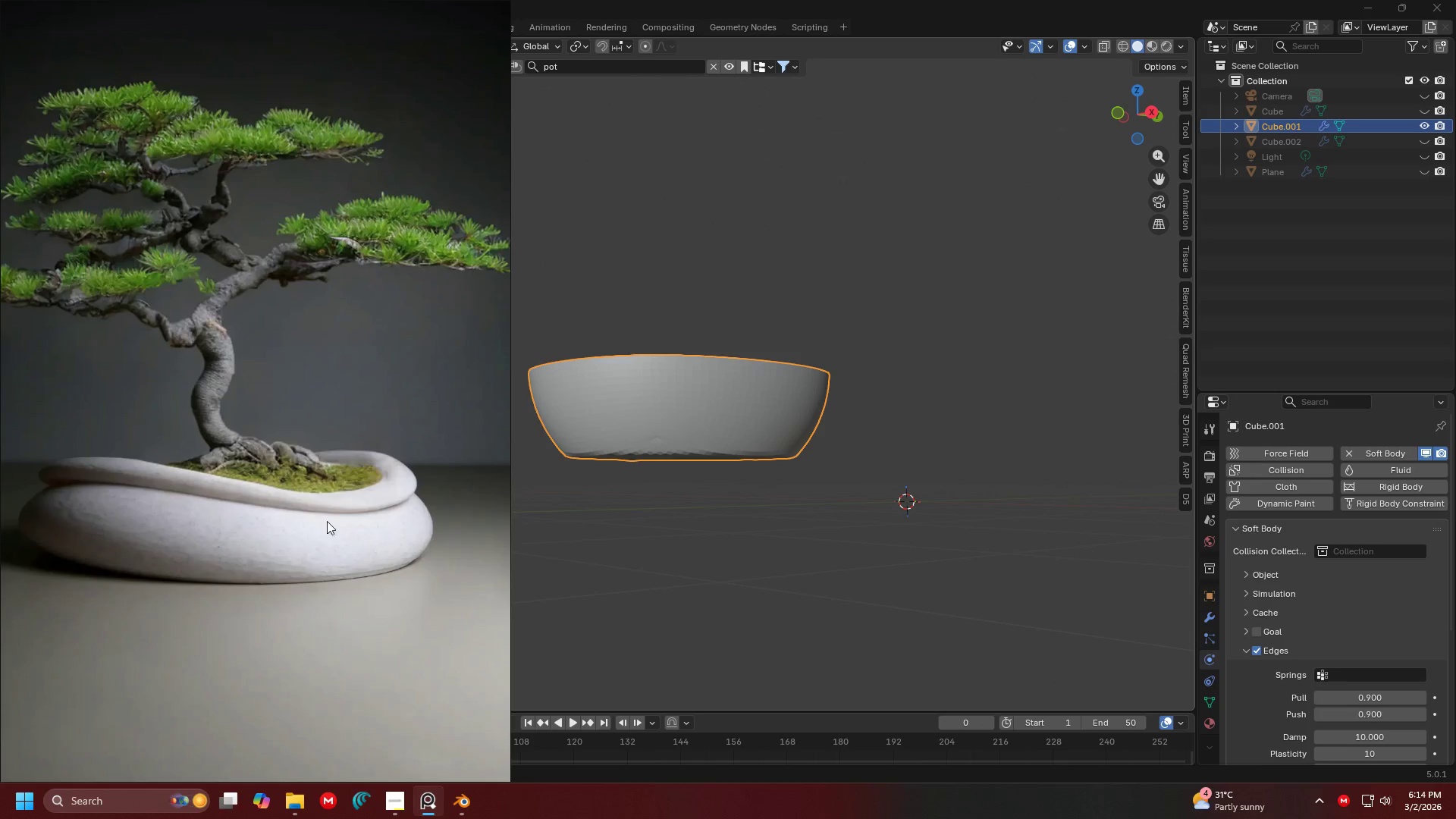 
scroll: coordinate [240, 497], scroll_direction: down, amount: 3.0
 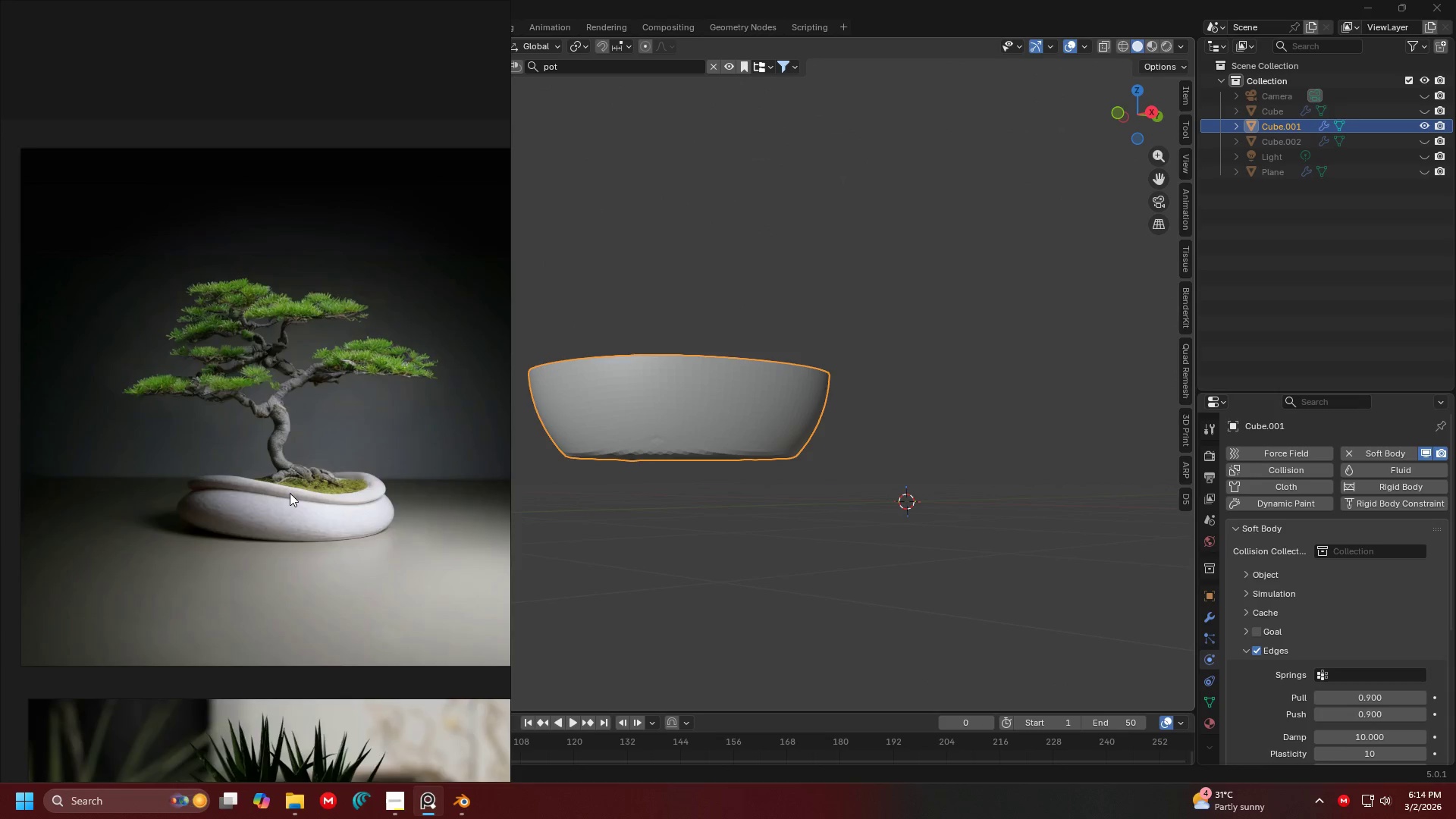 
scroll: coordinate [283, 524], scroll_direction: up, amount: 3.0
 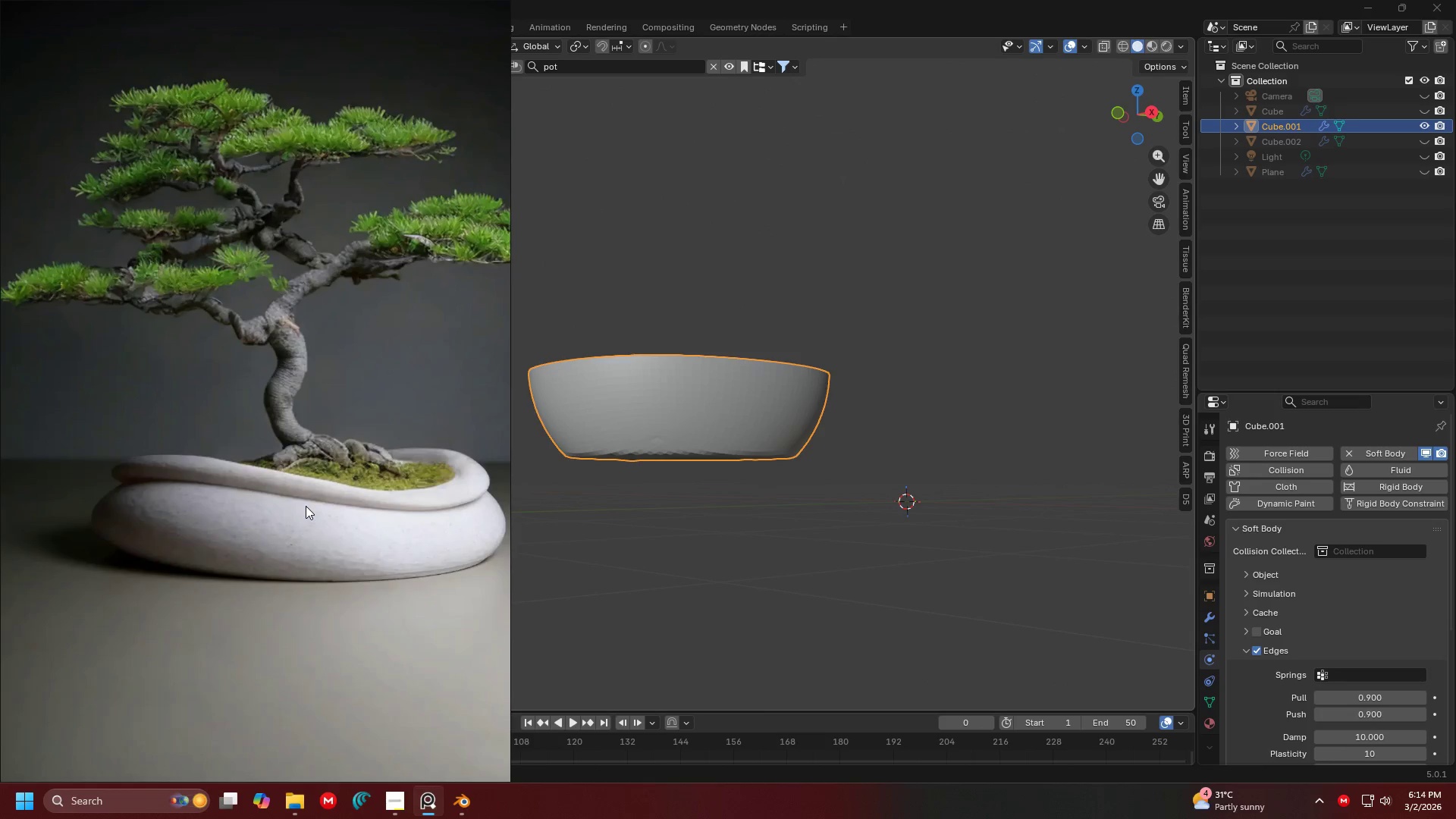 
scroll: coordinate [223, 485], scroll_direction: down, amount: 2.0
 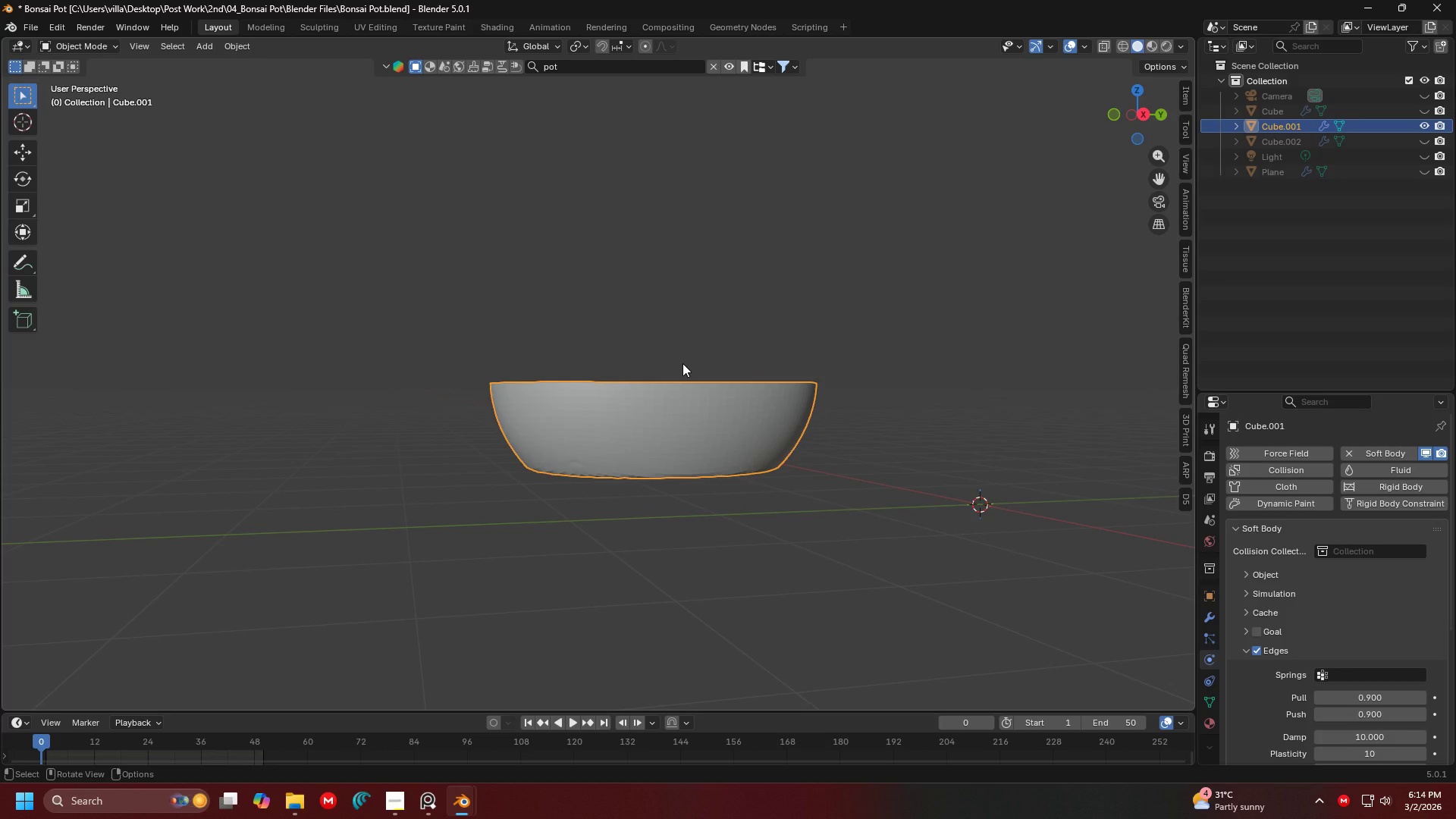 
wait(7.62)
 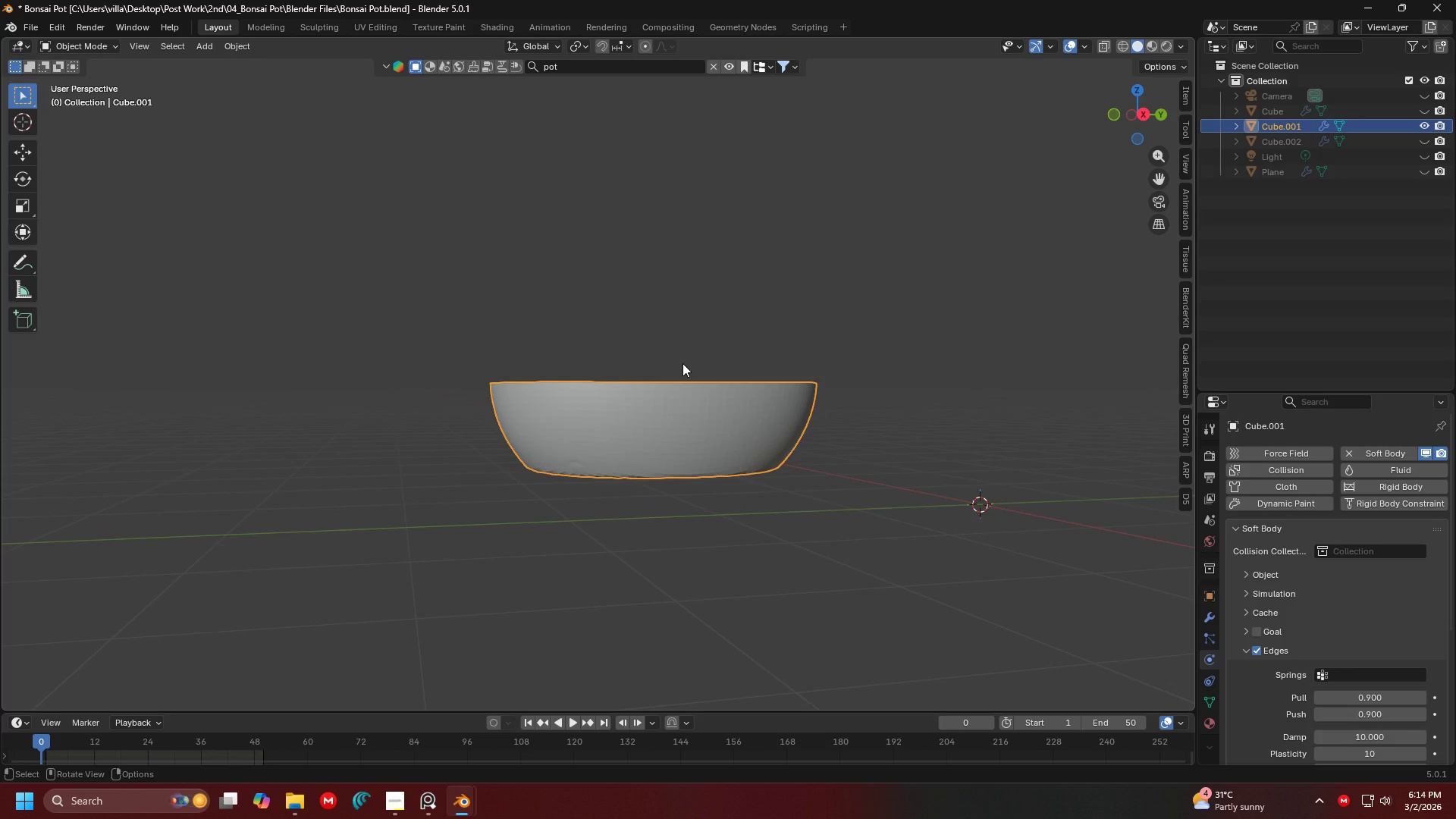 
scroll: coordinate [734, 413], scroll_direction: down, amount: 3.0
 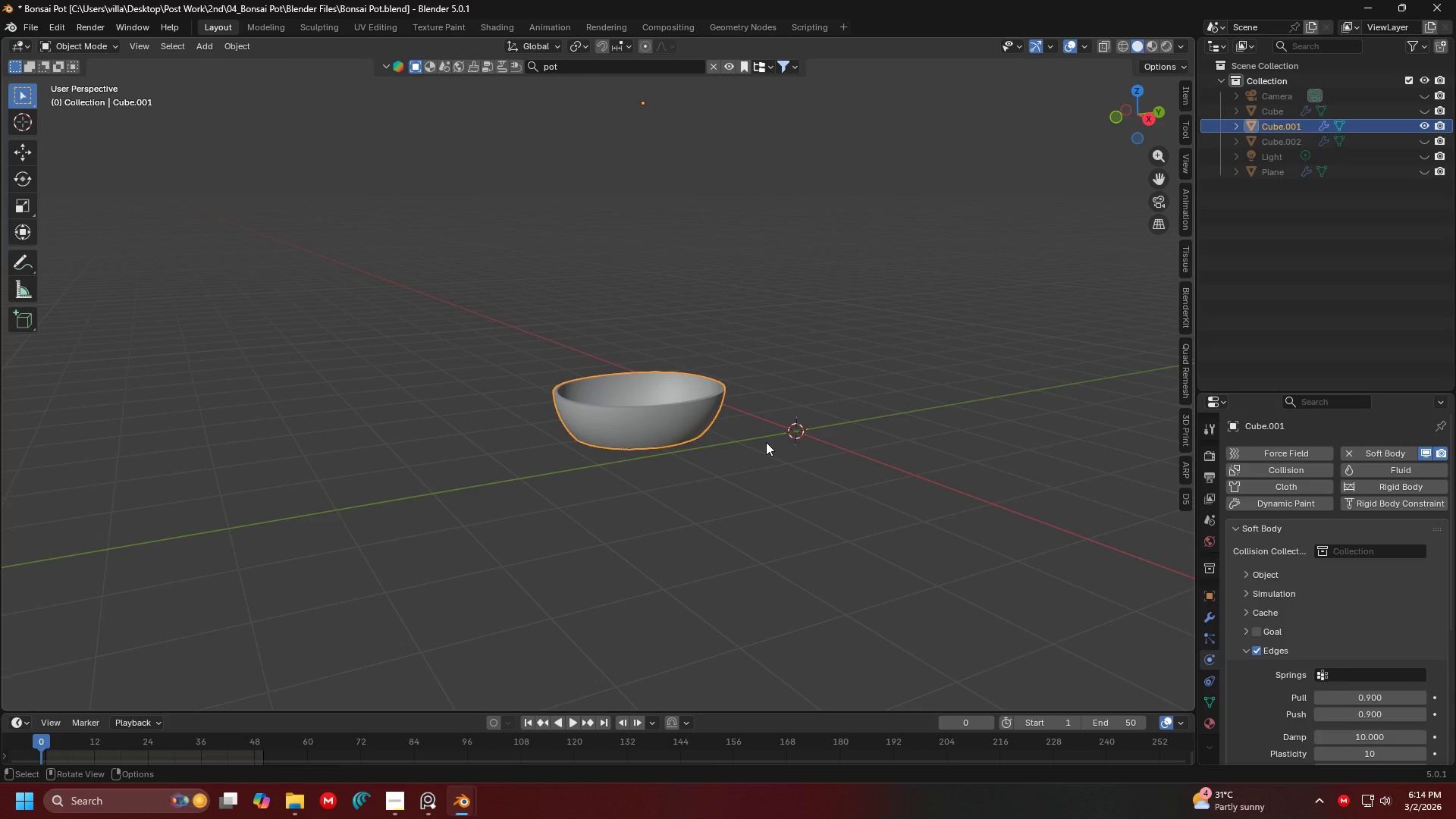 
left_click([425, 805])
 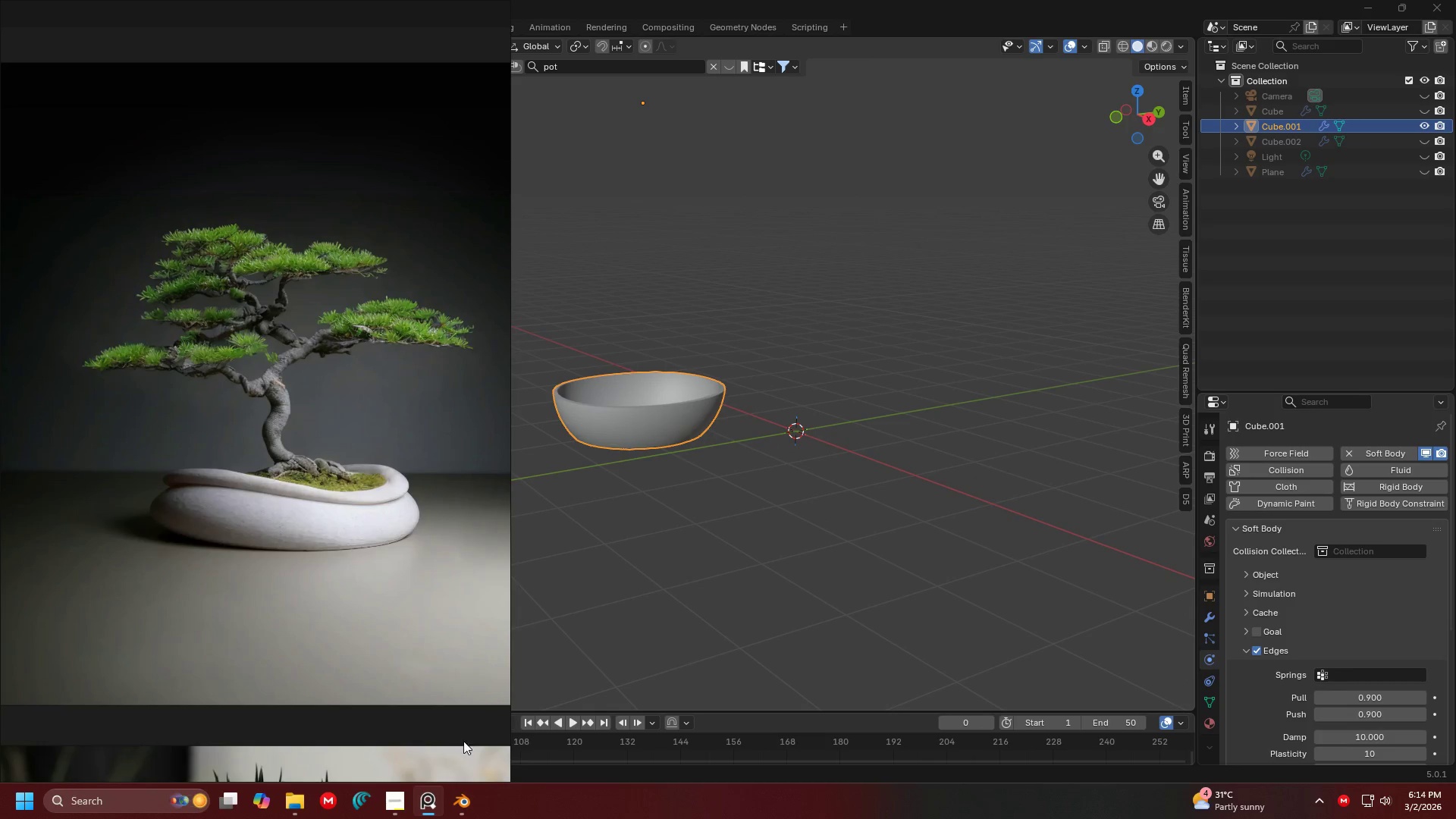 
wait(11.38)
 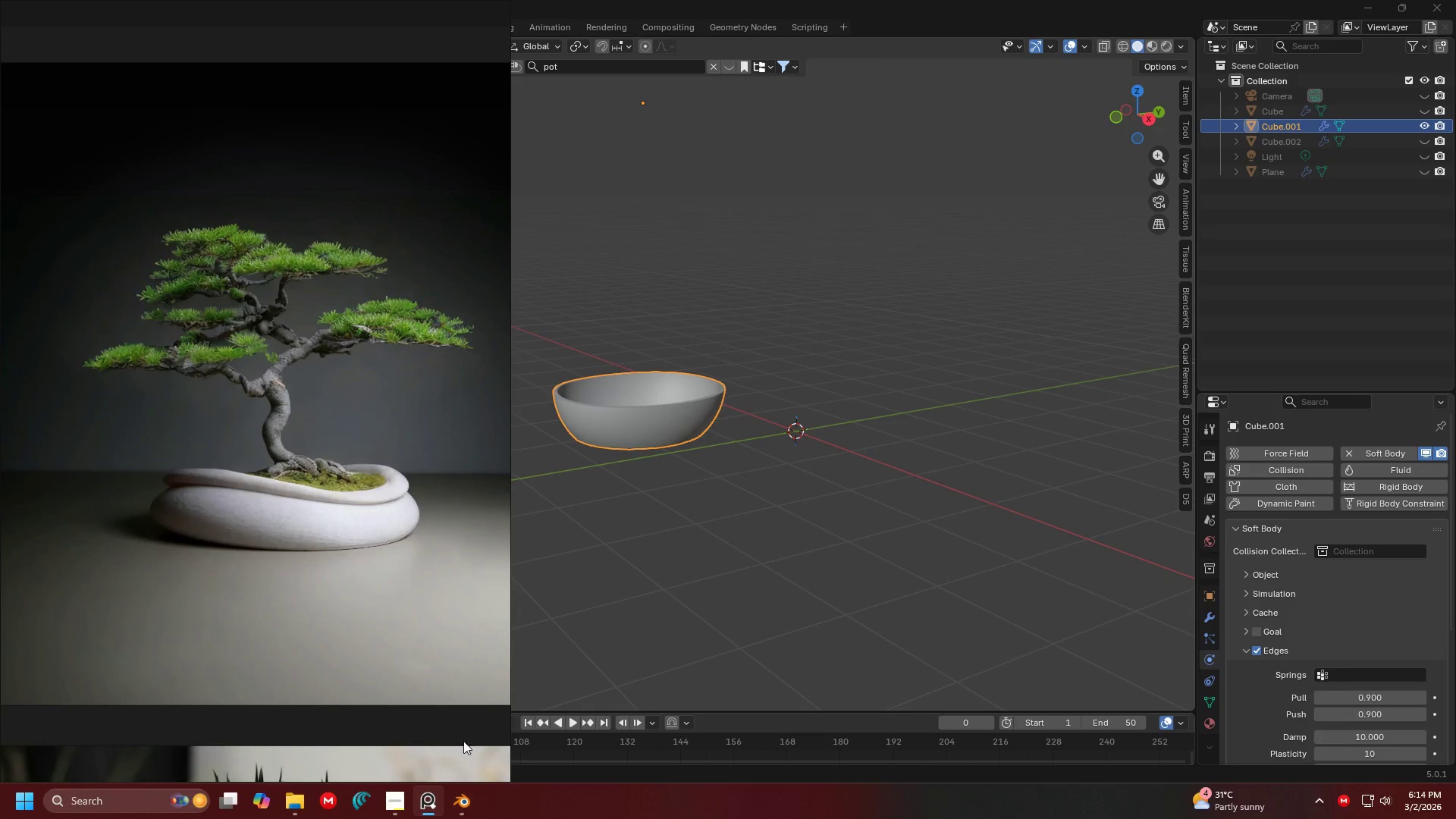 
scroll: coordinate [360, 528], scroll_direction: down, amount: 2.0
 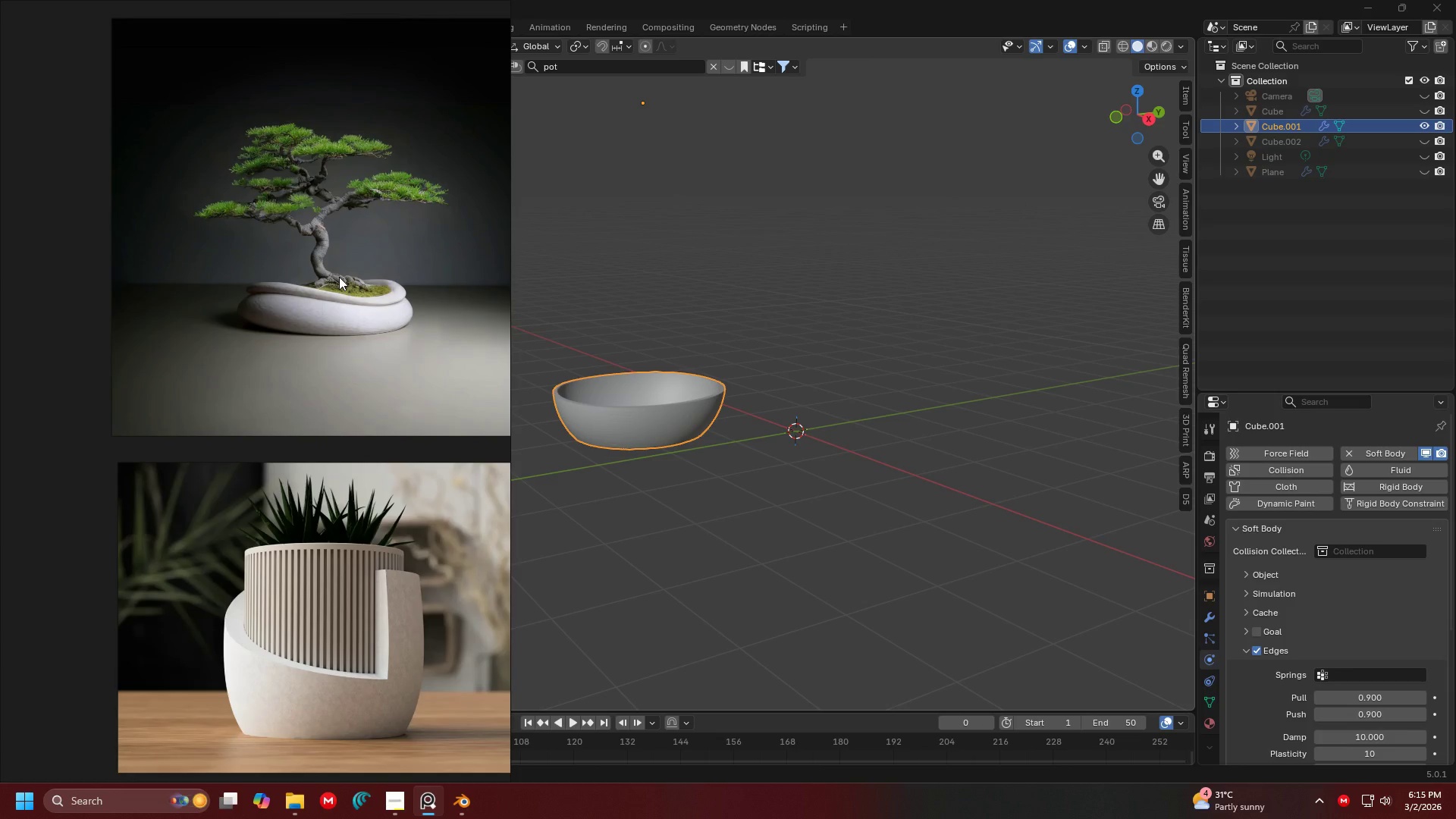 
wait(26.83)
 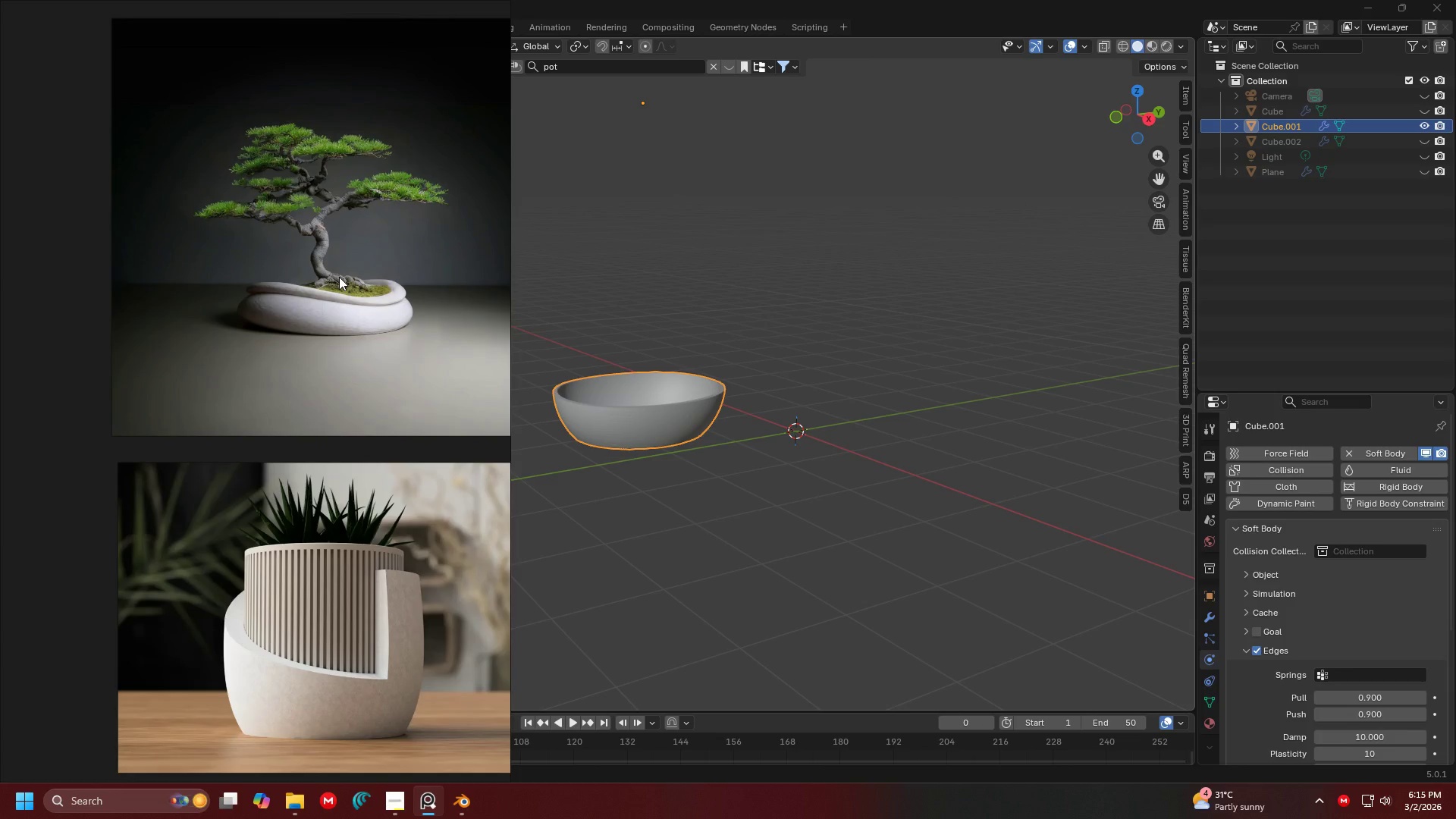 
scroll: coordinate [354, 441], scroll_direction: up, amount: 7.0
 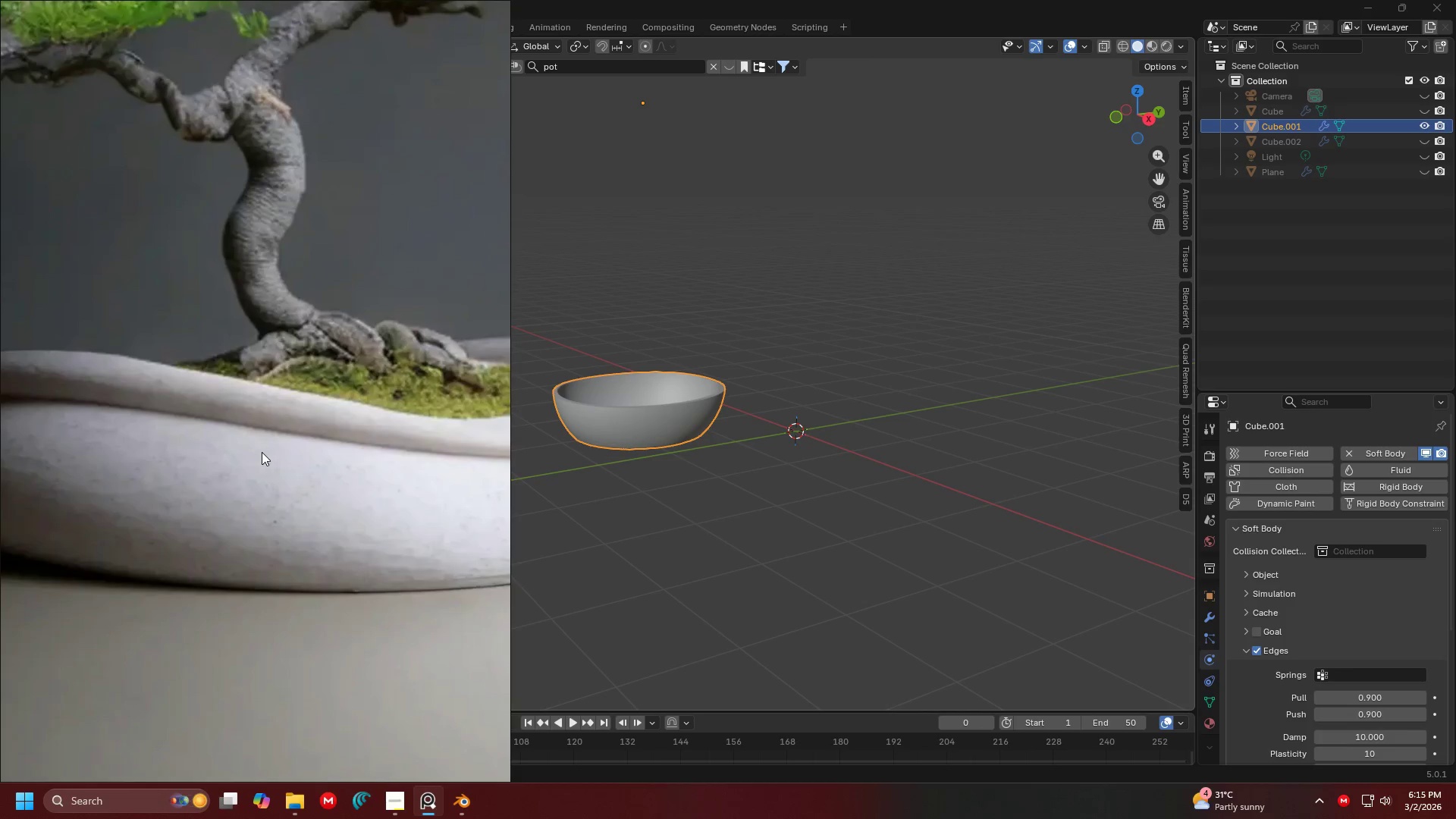 
scroll: coordinate [261, 452], scroll_direction: down, amount: 3.0
 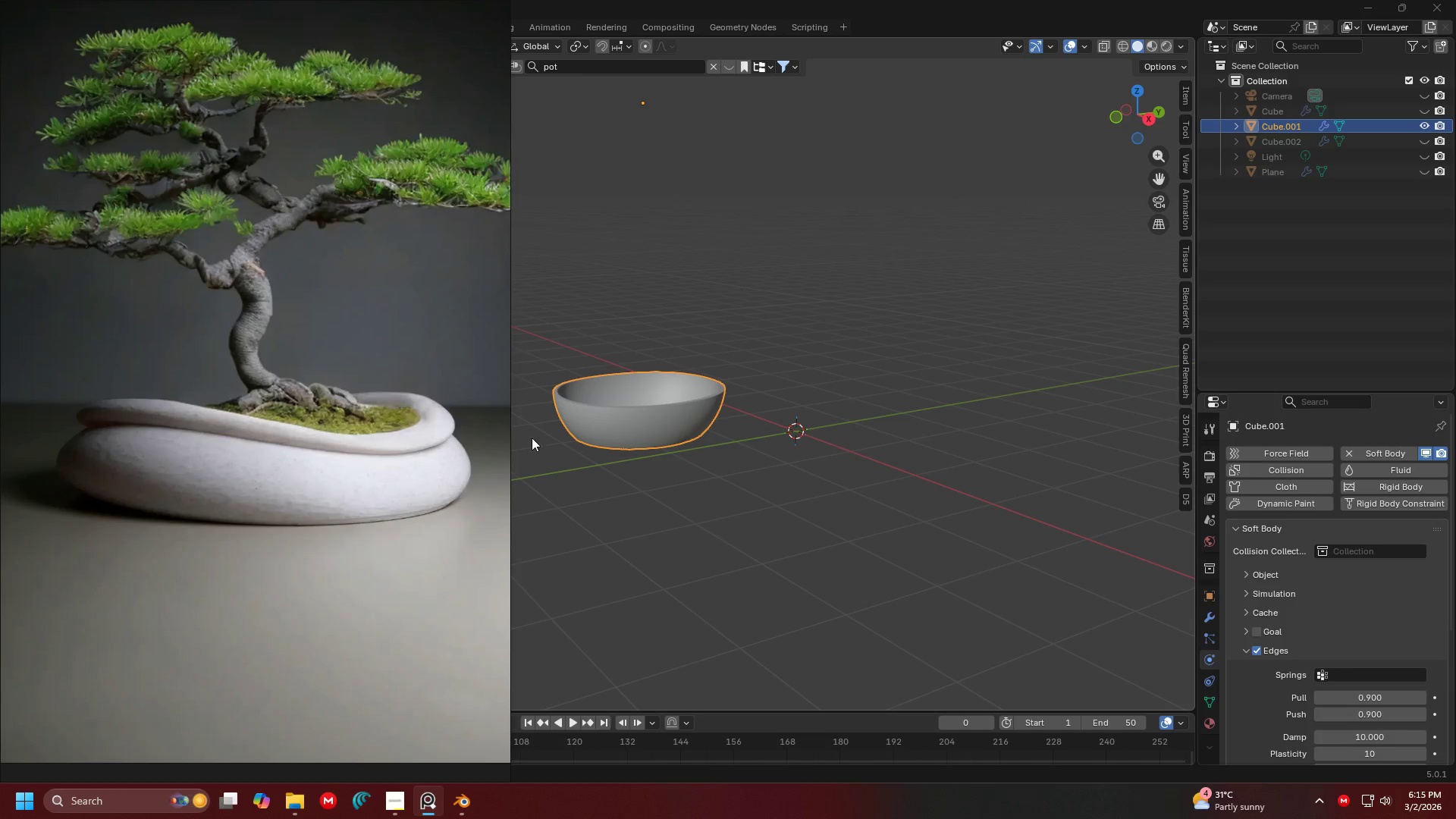 
left_click([659, 359])
 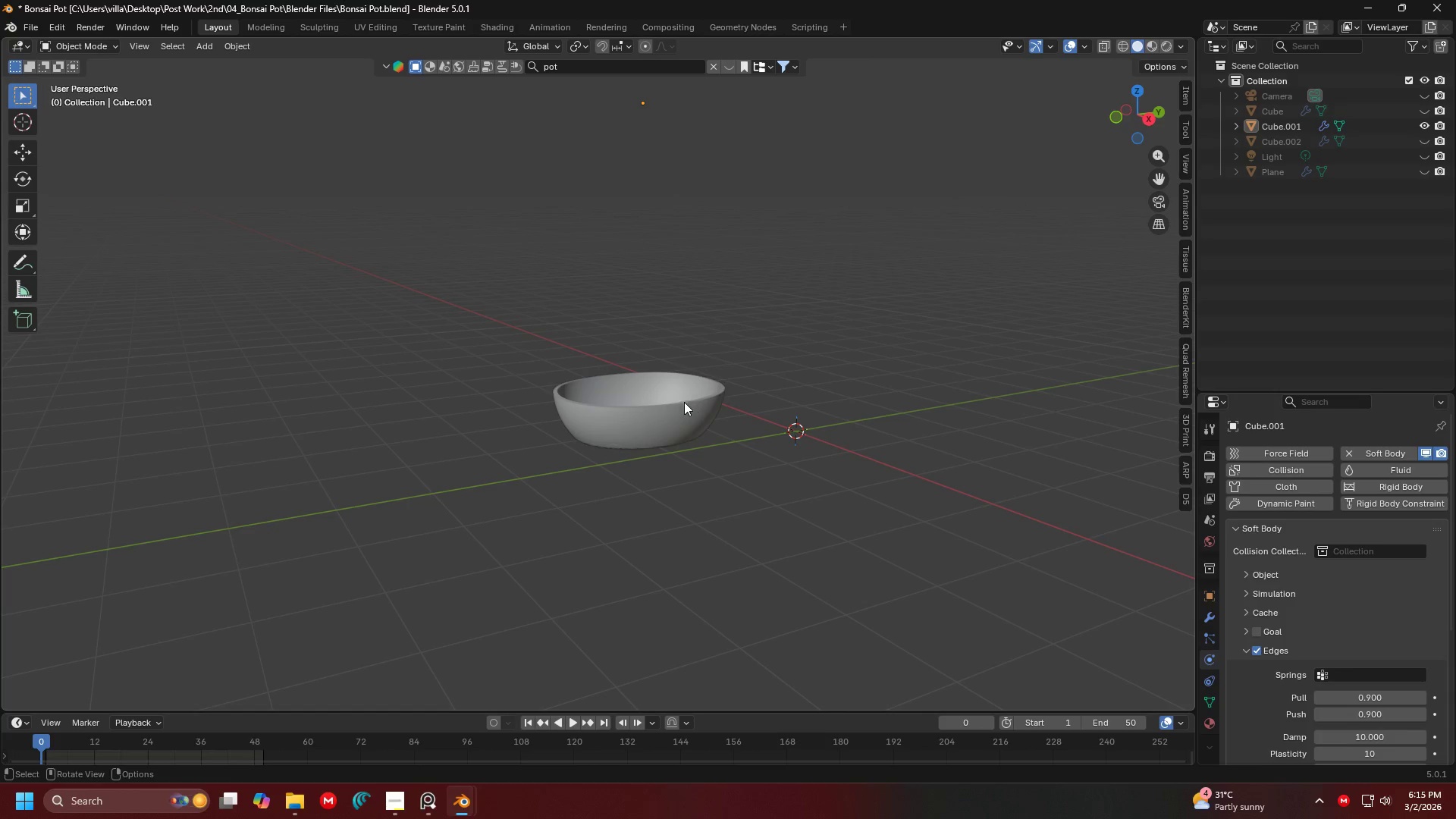 
left_click([686, 478])
 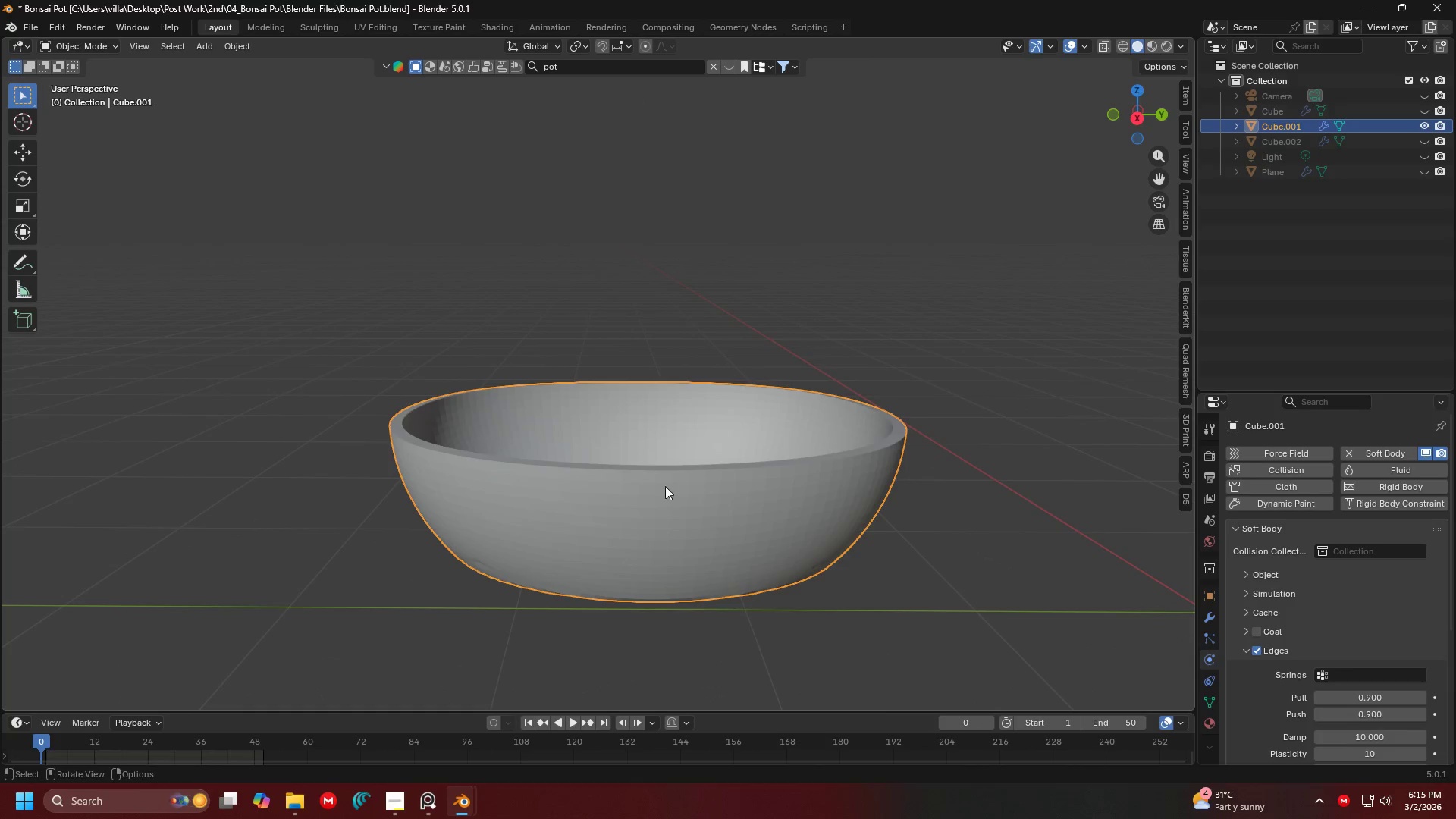 
key(Shift+ShiftLeft)
 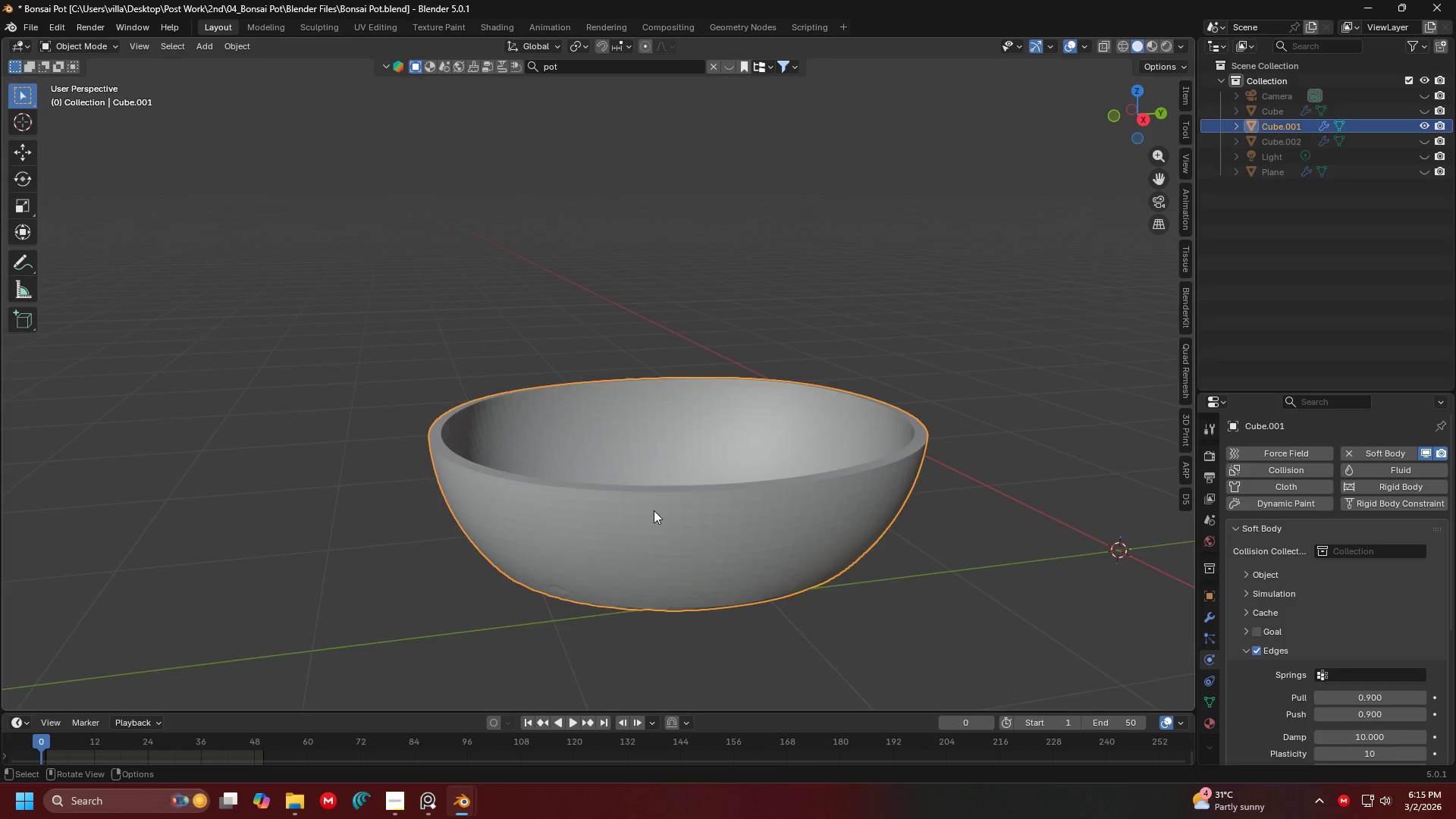 
scroll: coordinate [582, 387], scroll_direction: up, amount: 5.0
 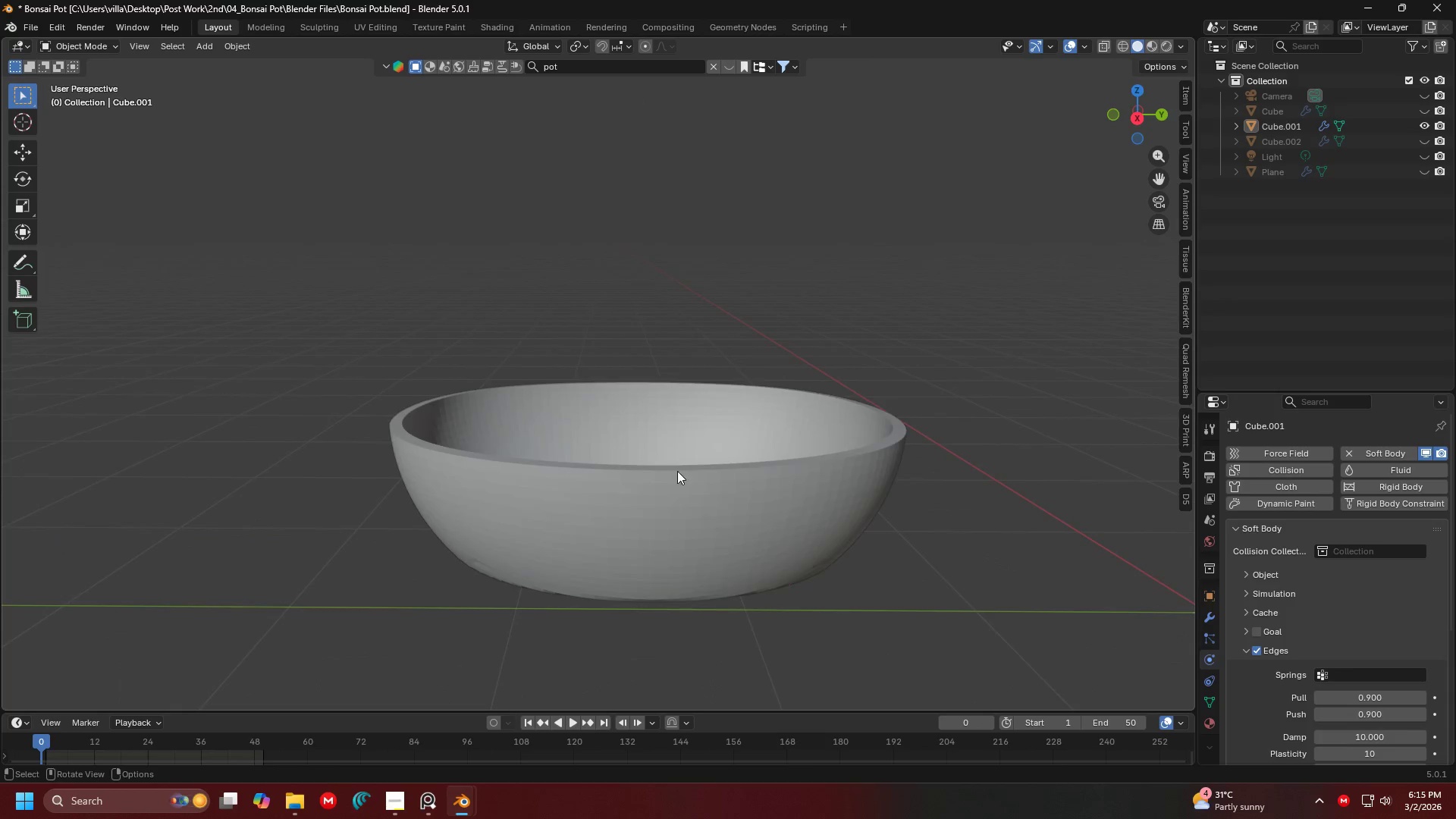 
key(Tab)
 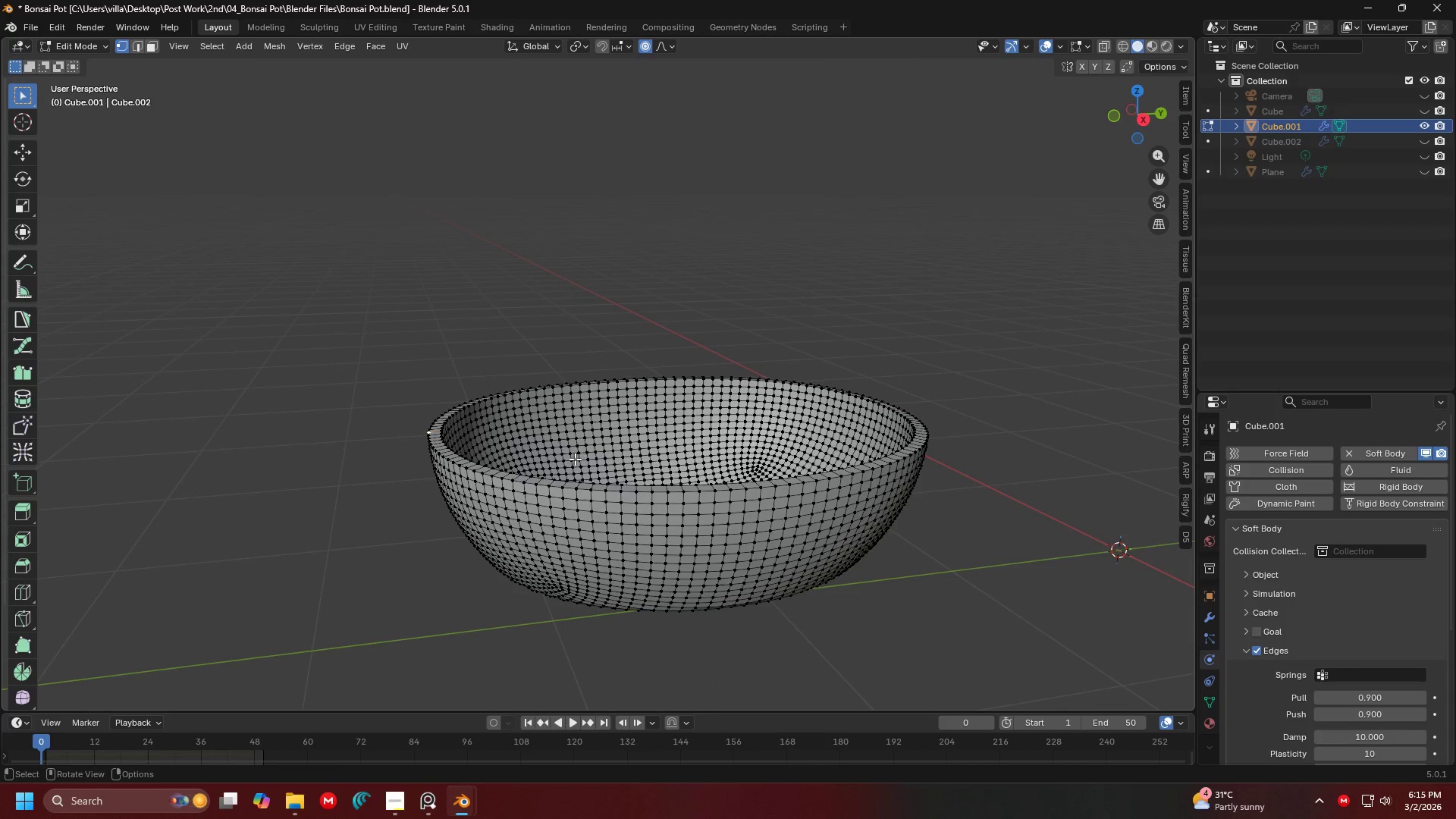 
scroll: coordinate [563, 472], scroll_direction: up, amount: 1.0
 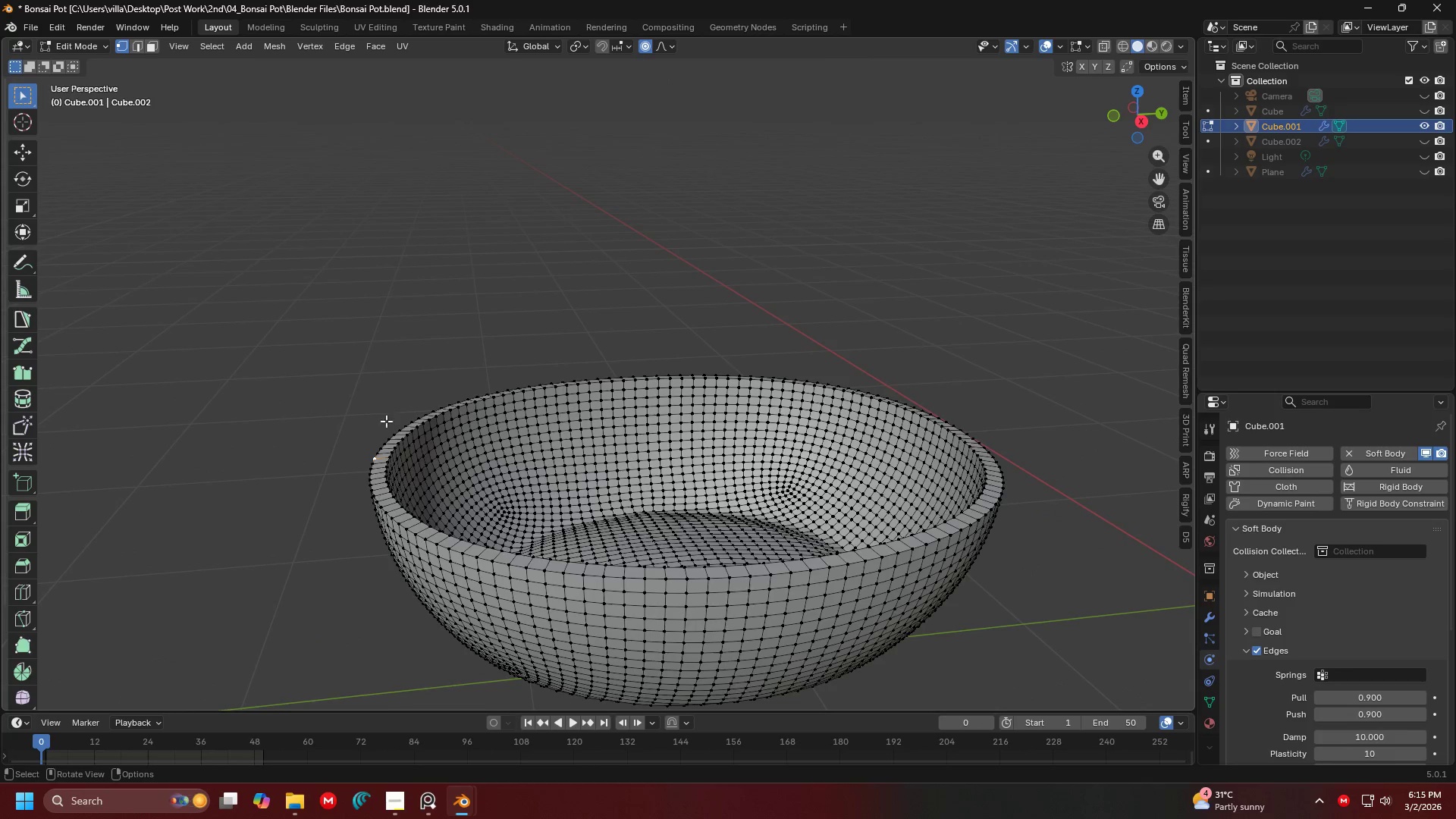 
key(Shift+ShiftLeft)
 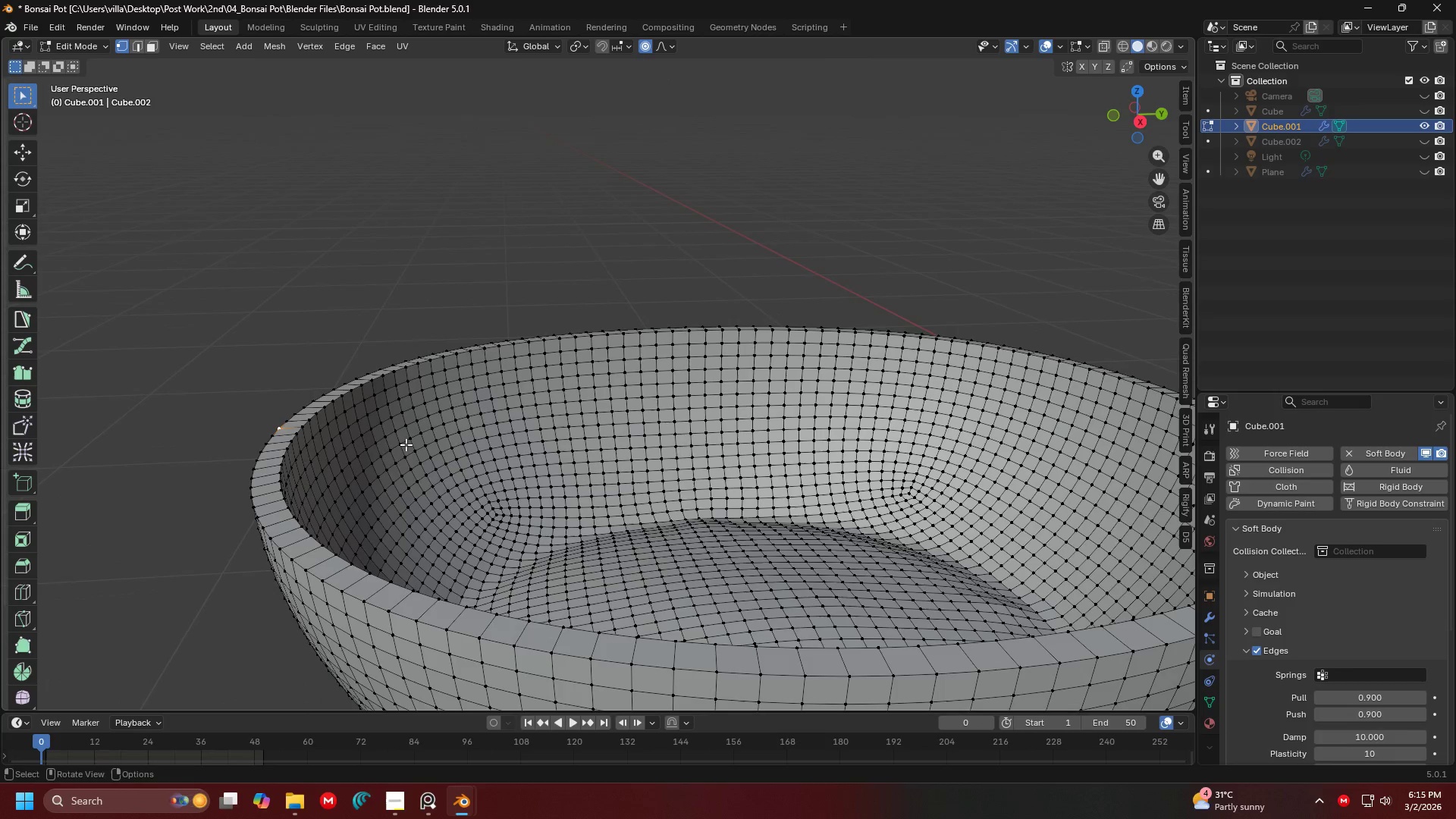 
scroll: coordinate [386, 462], scroll_direction: up, amount: 2.0
 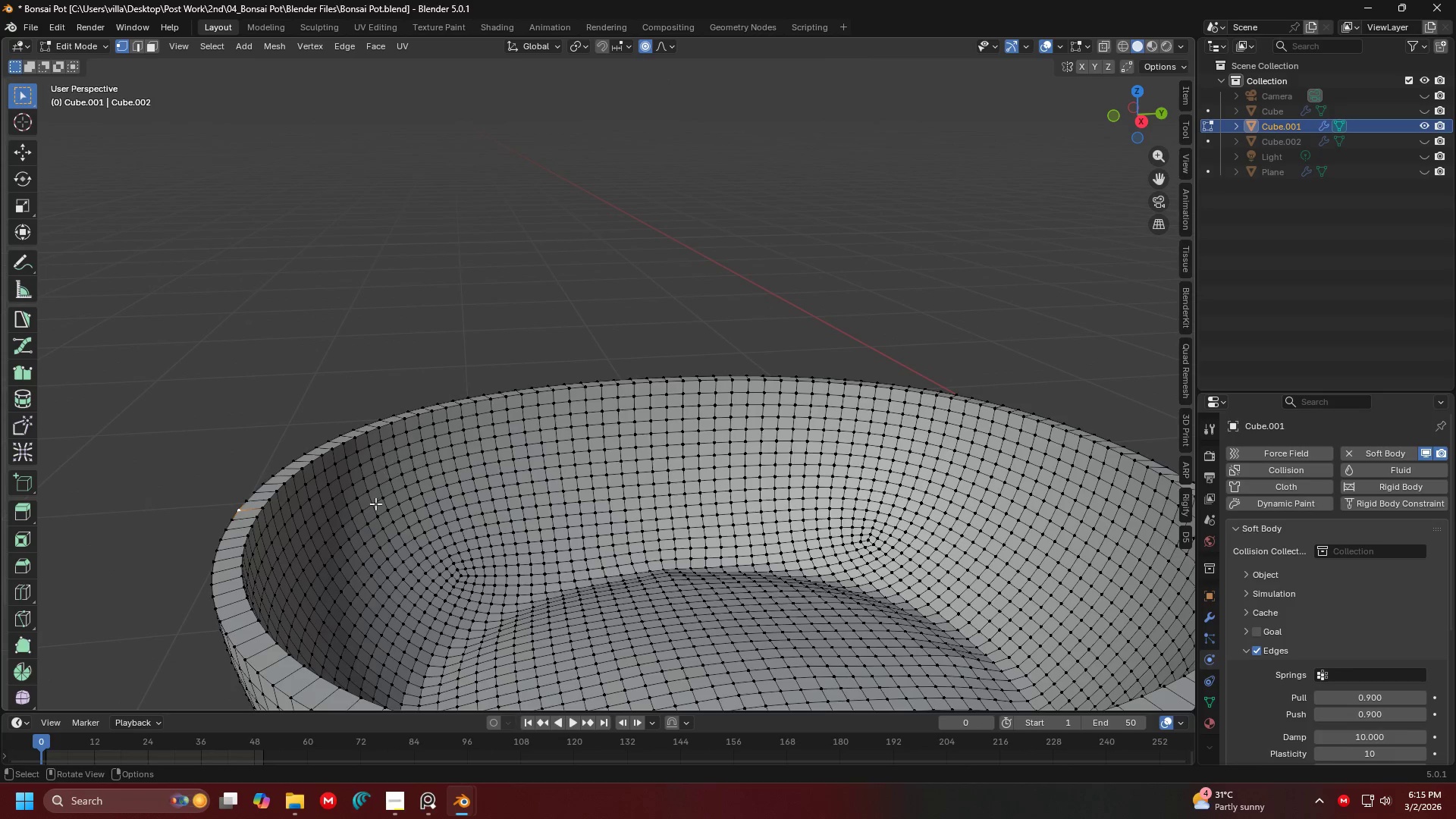 
key(Shift+ShiftLeft)
 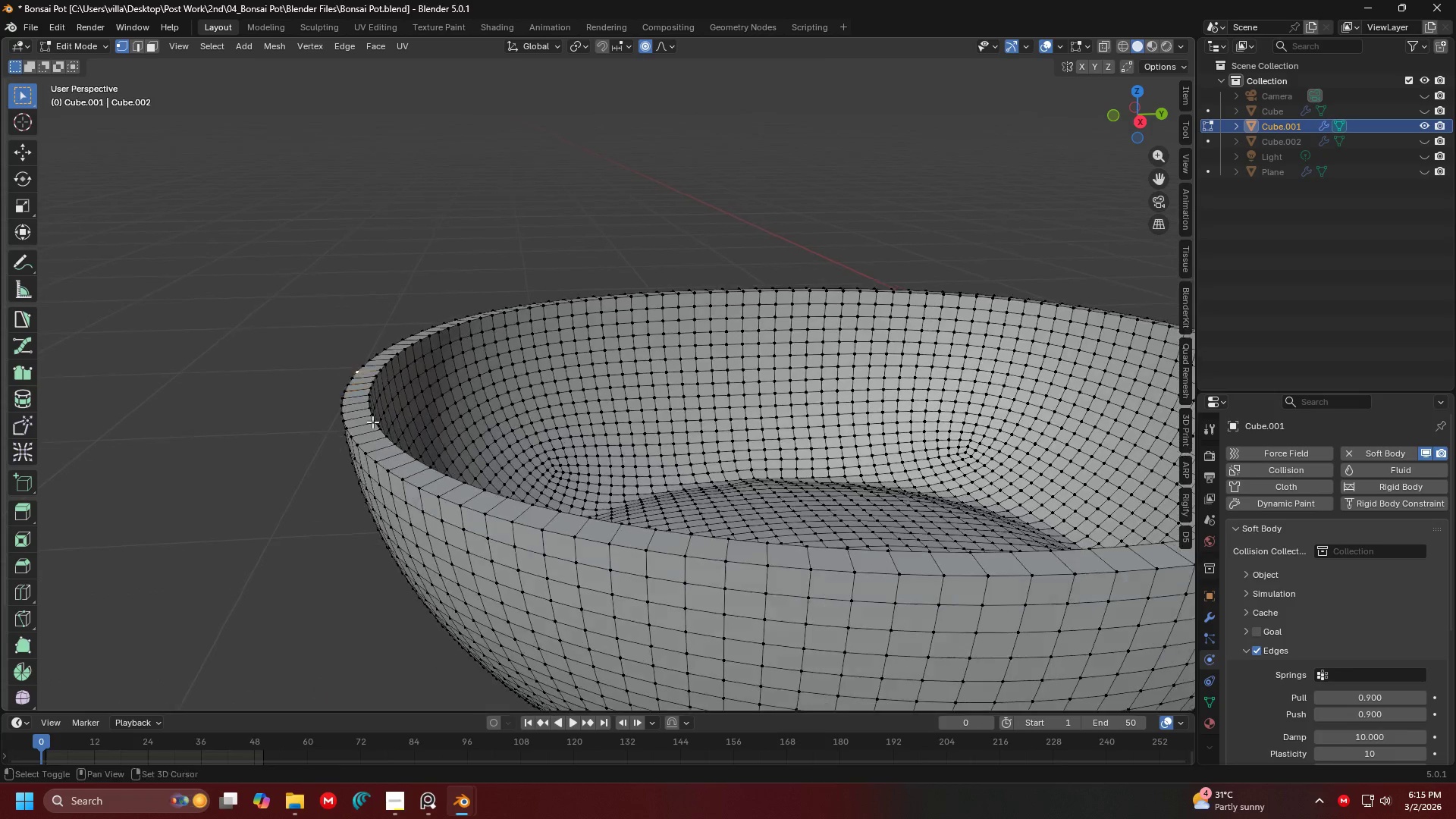 
hold_key(key=ShiftLeft, duration=0.31)
 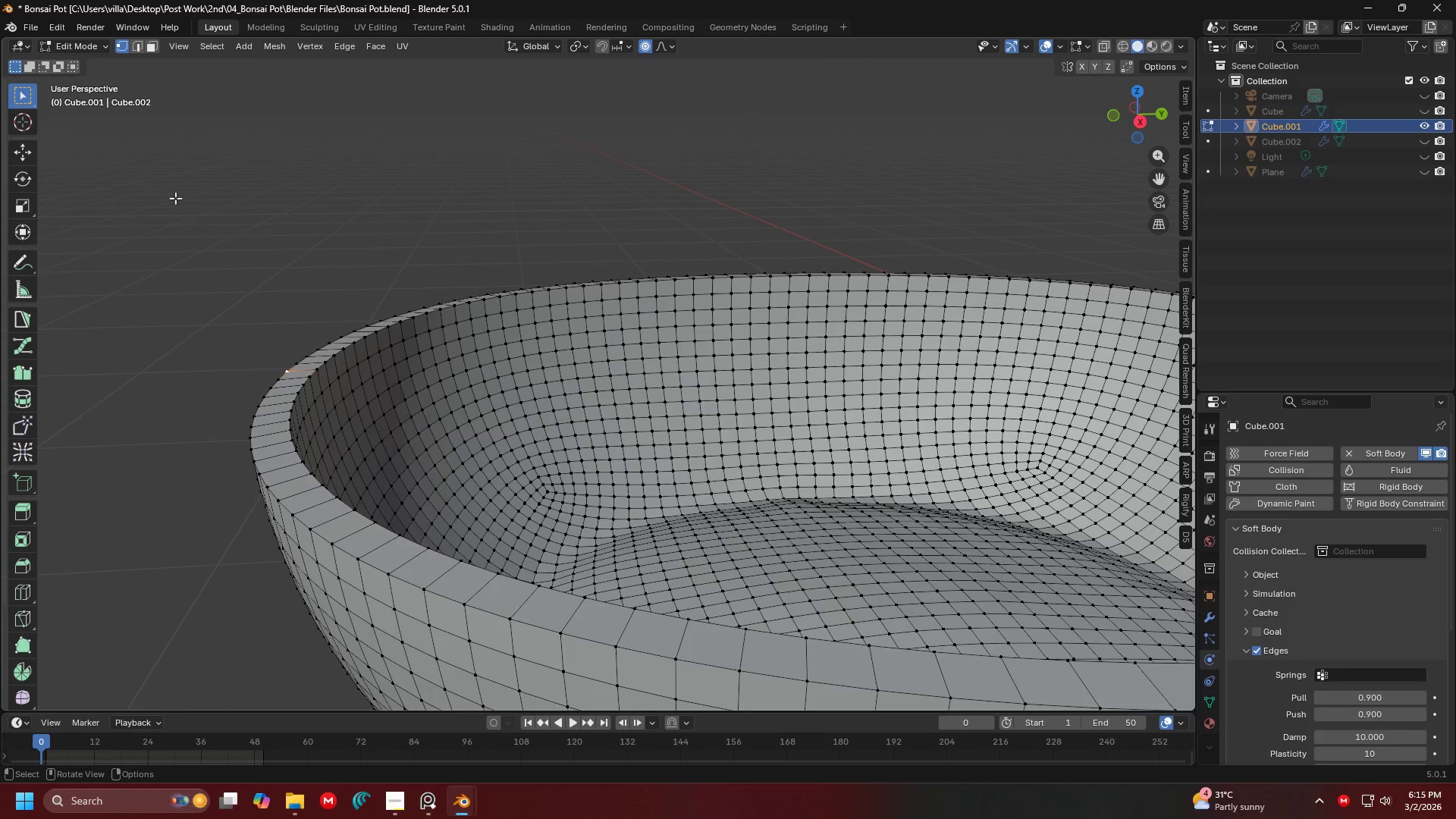 
scroll: coordinate [373, 421], scroll_direction: up, amount: 1.0
 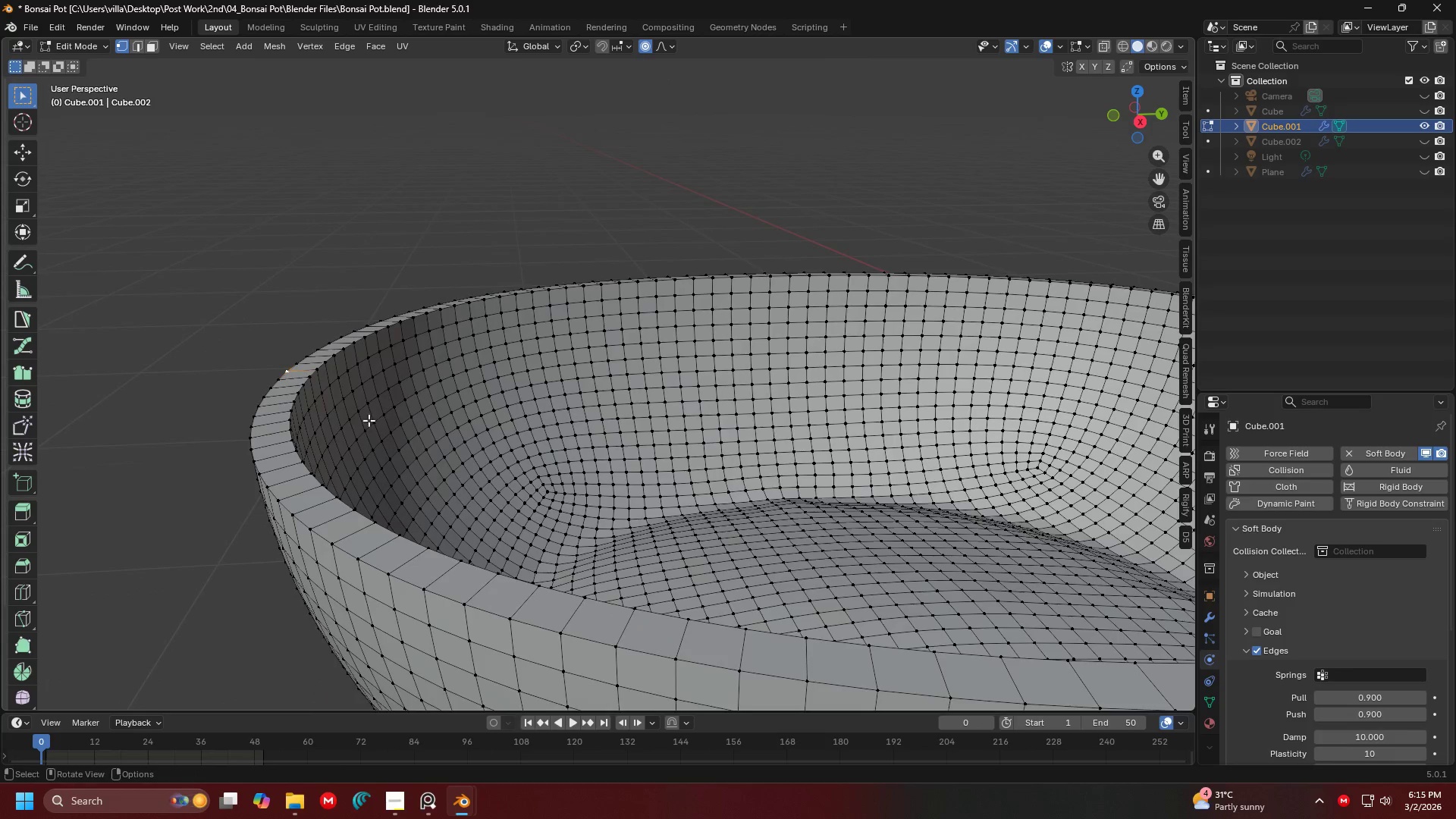 
hold_key(key=AltLeft, duration=0.69)
left_click([272, 369])
 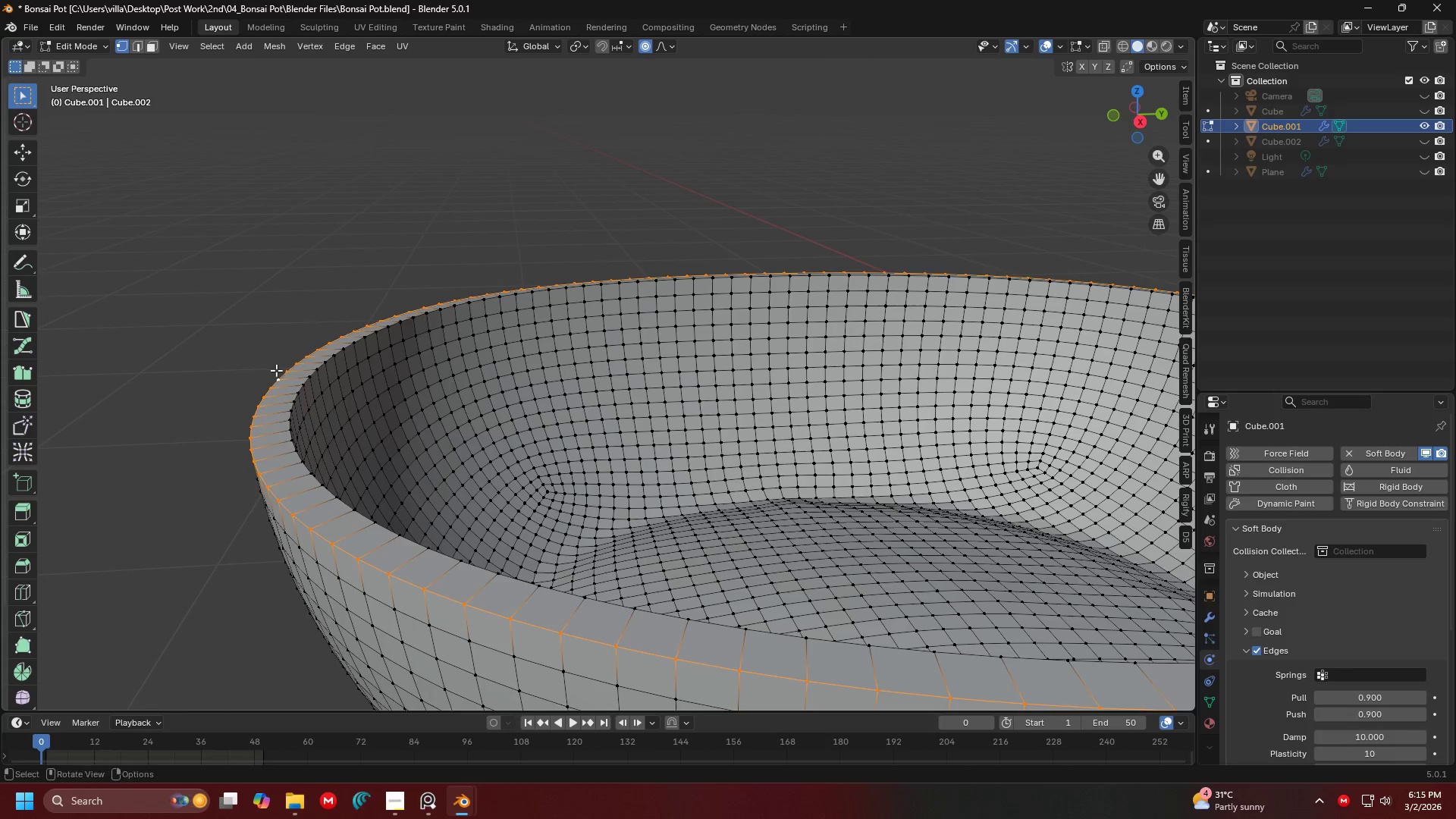 
key(Shift+D)
 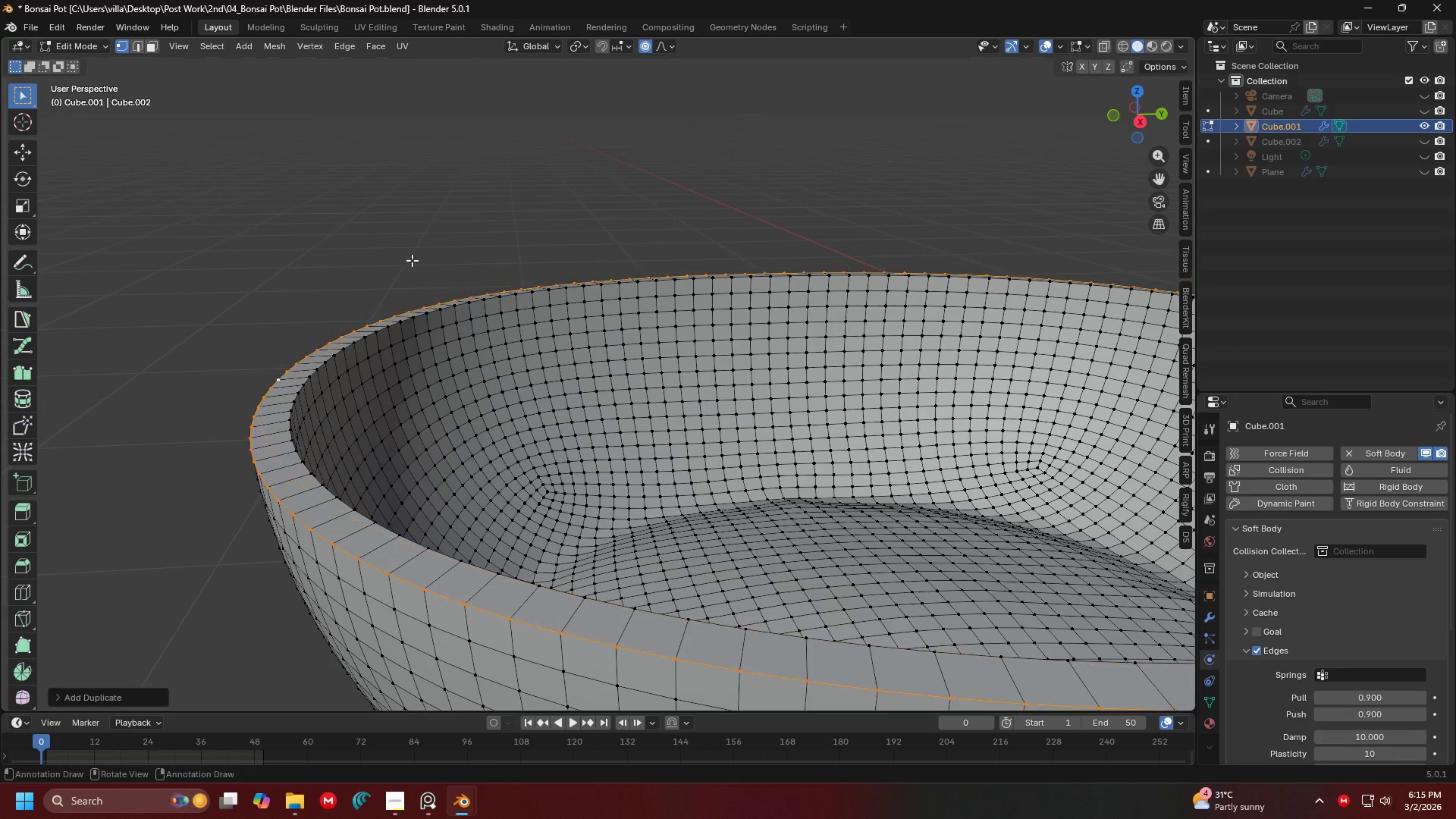 
right_click([412, 260])
 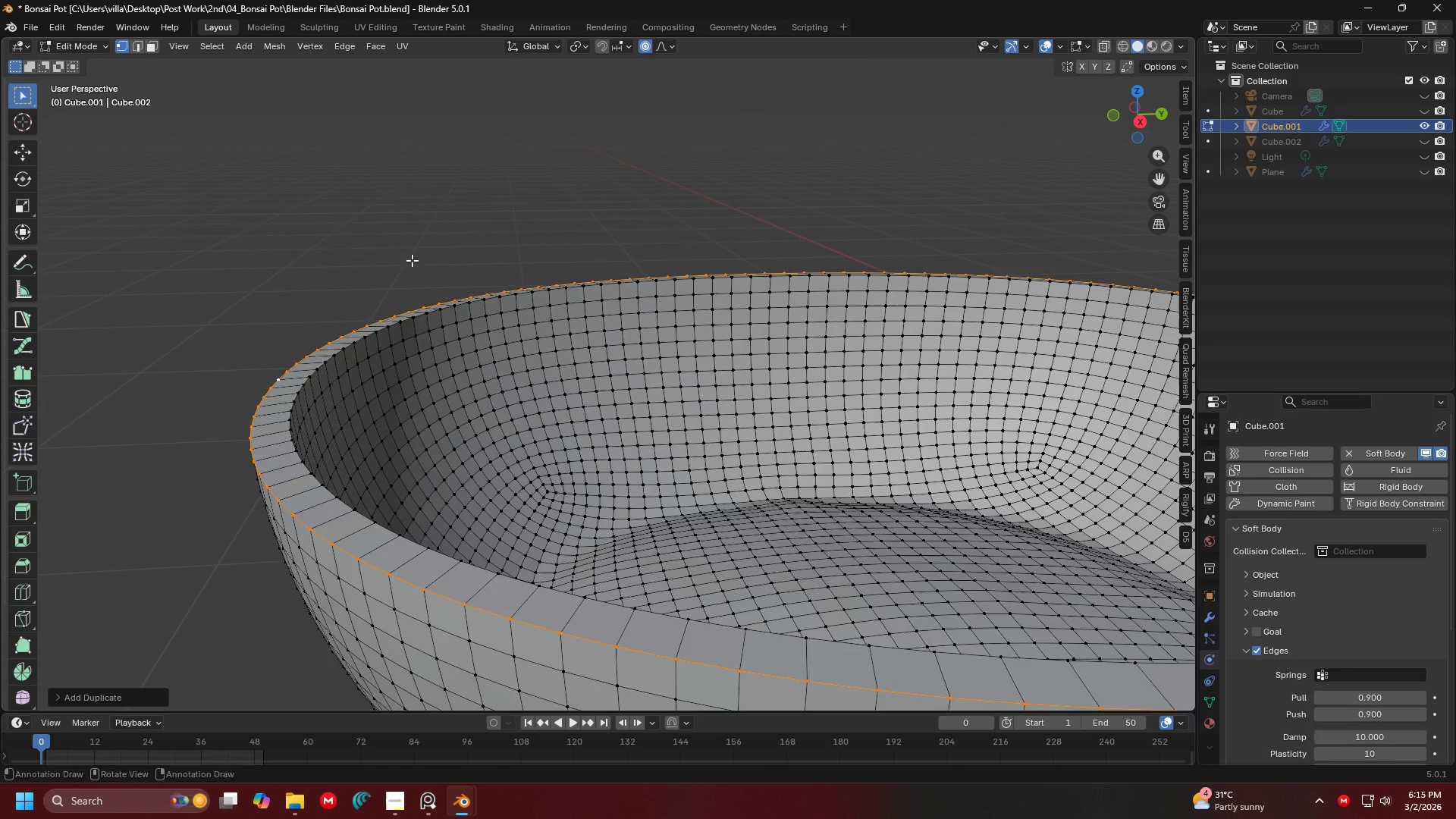 
key(P)
 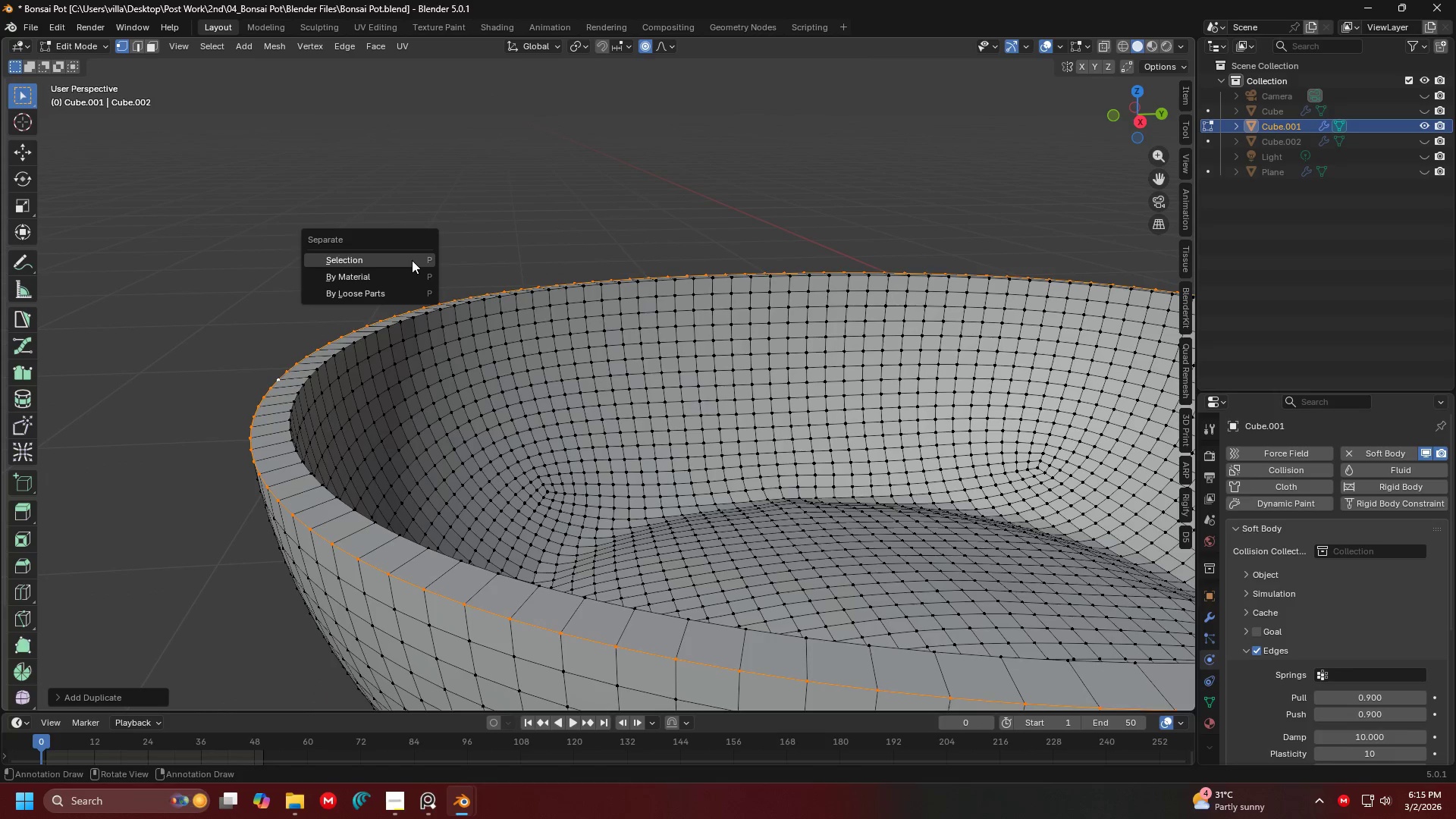 
left_click([412, 260])
 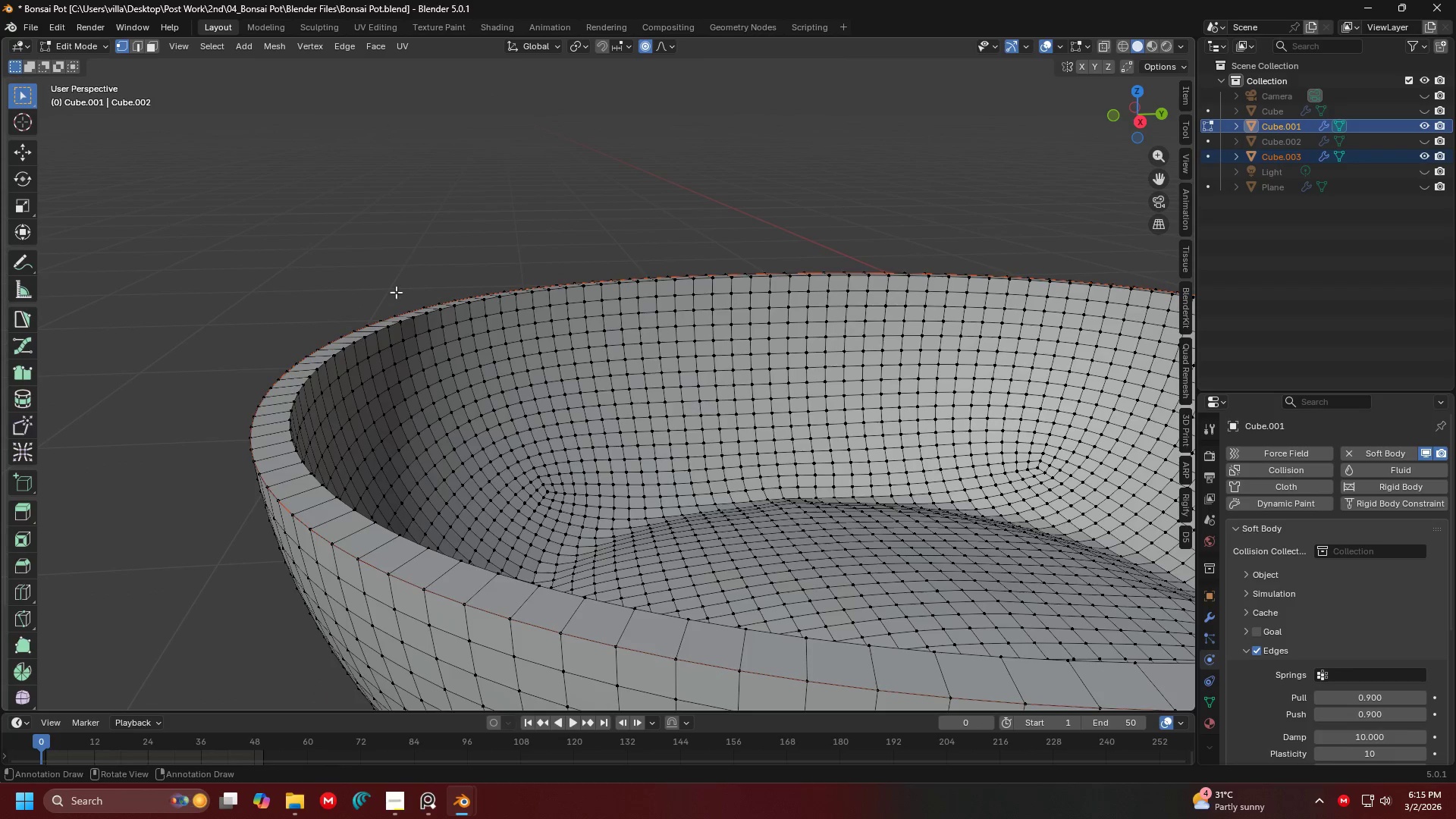 
key(Tab)
 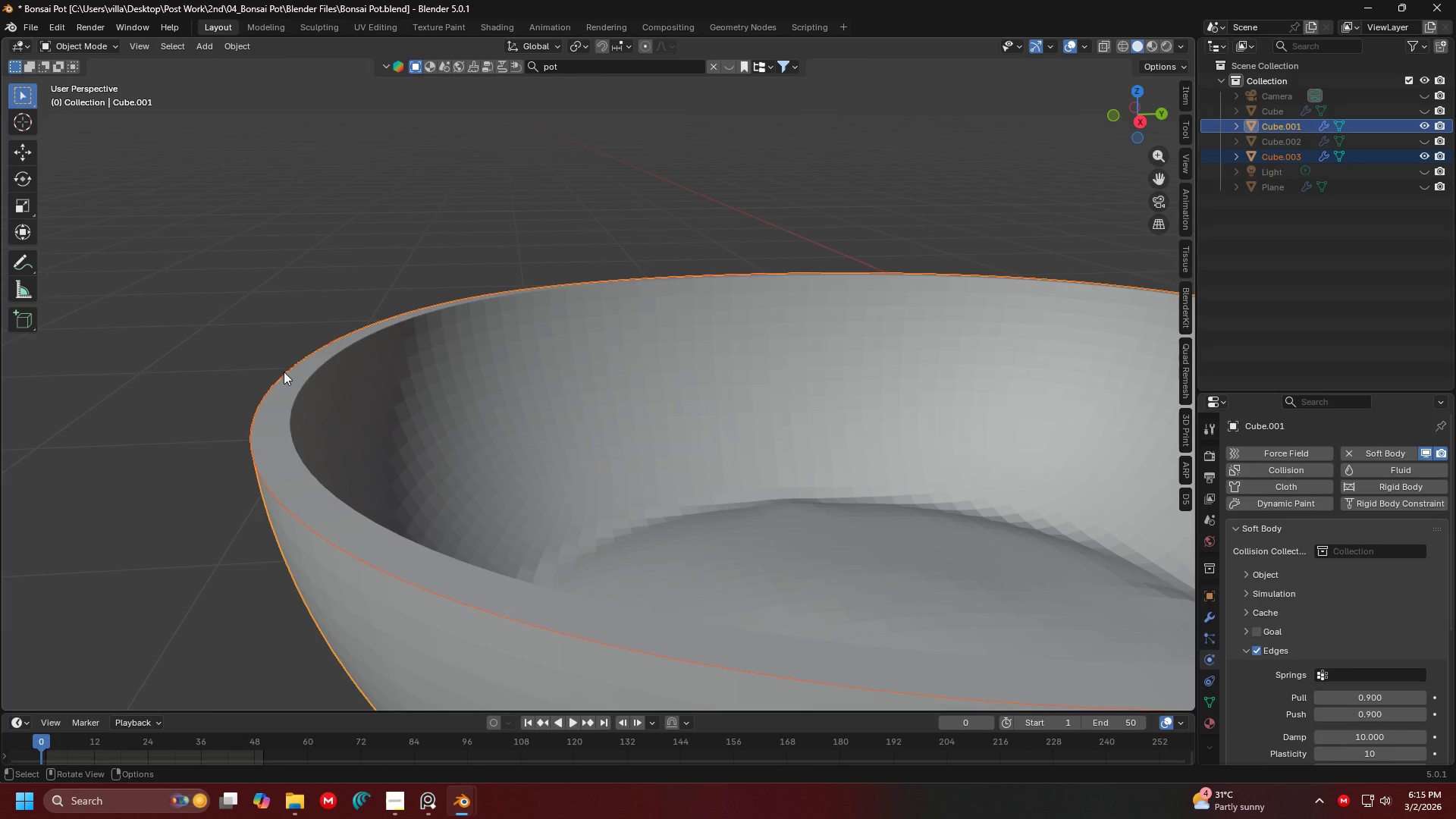 
left_click([280, 370])
 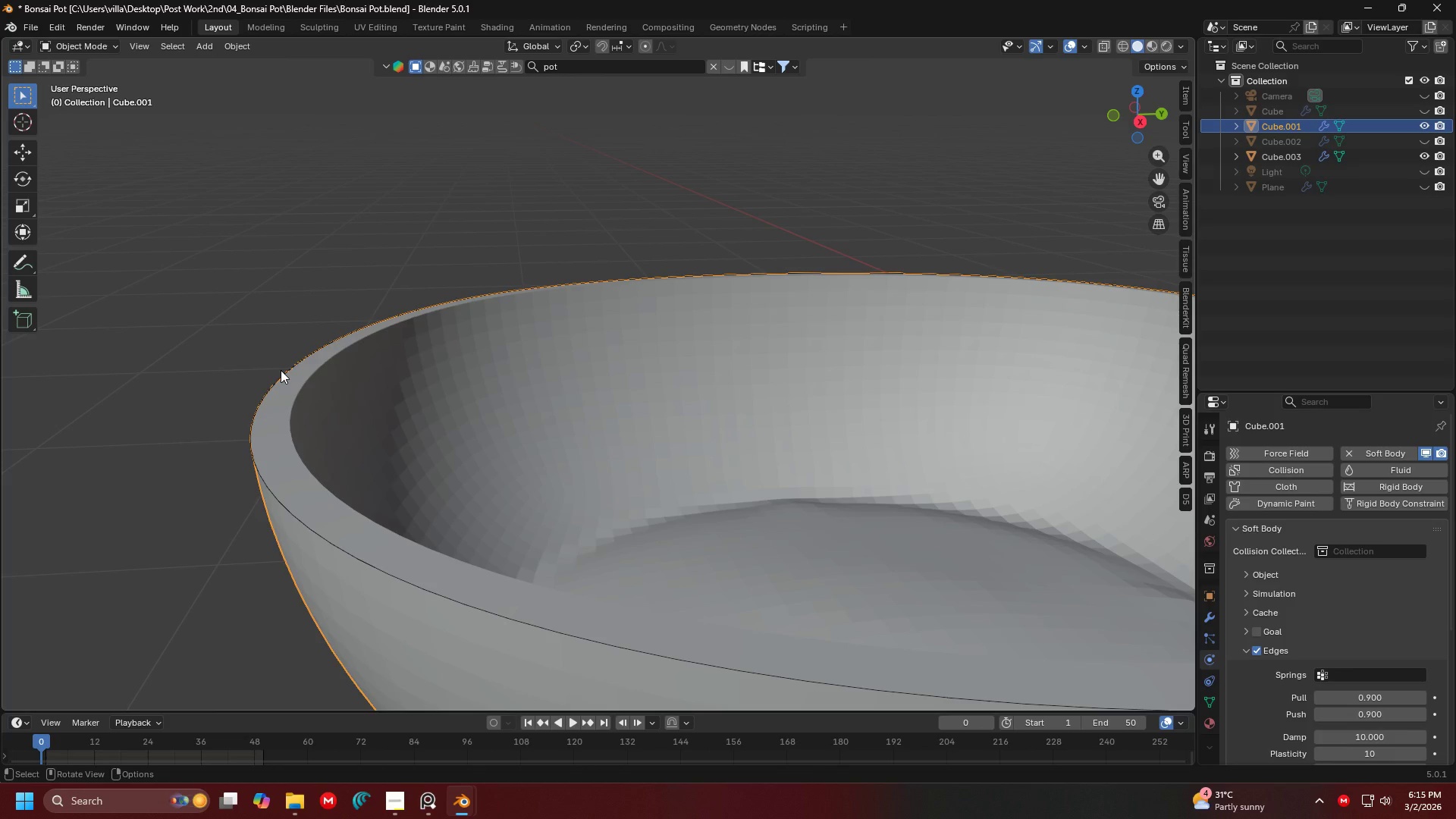 
left_click([281, 370])
 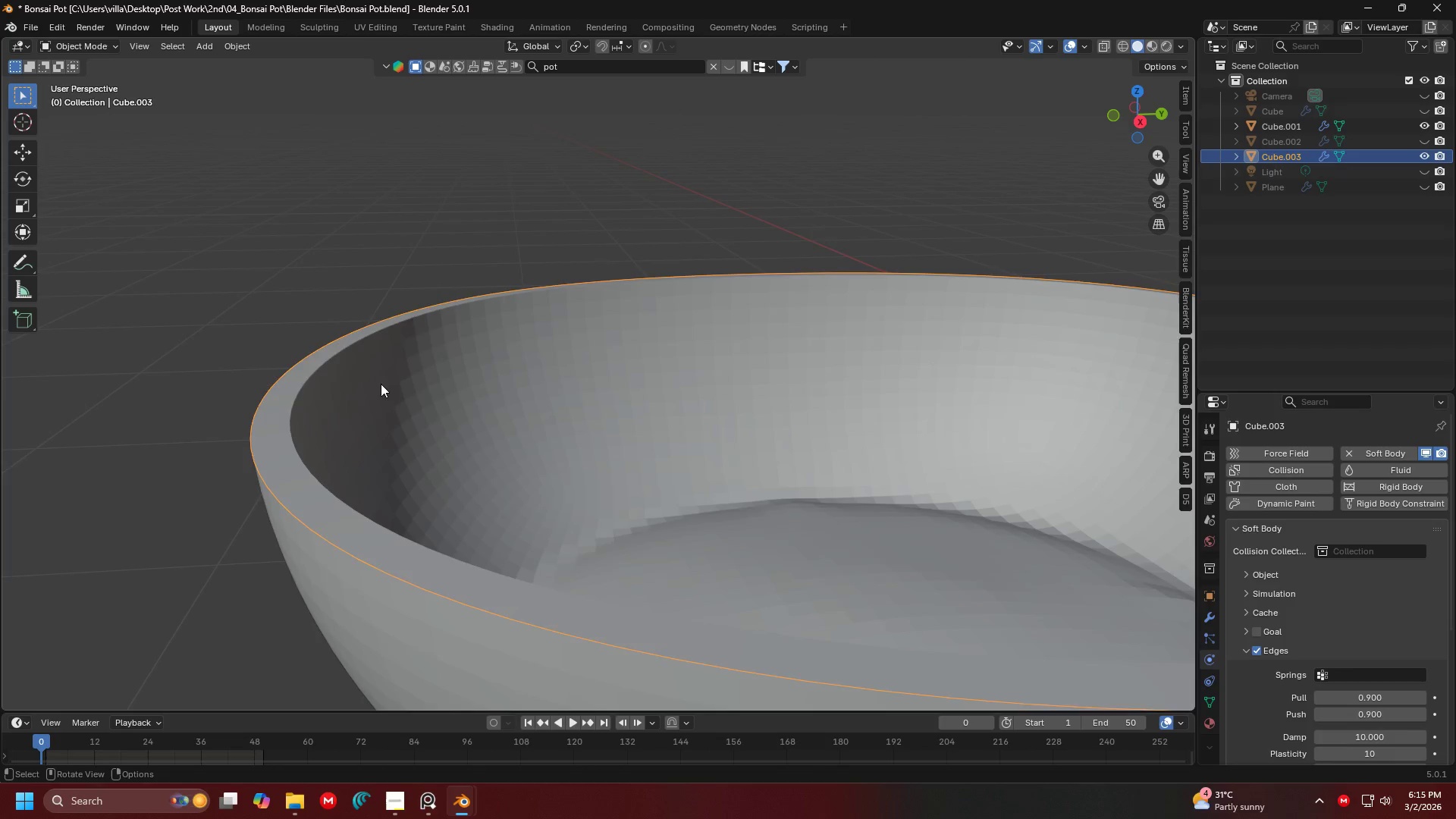 
key(Shift+ShiftLeft)
 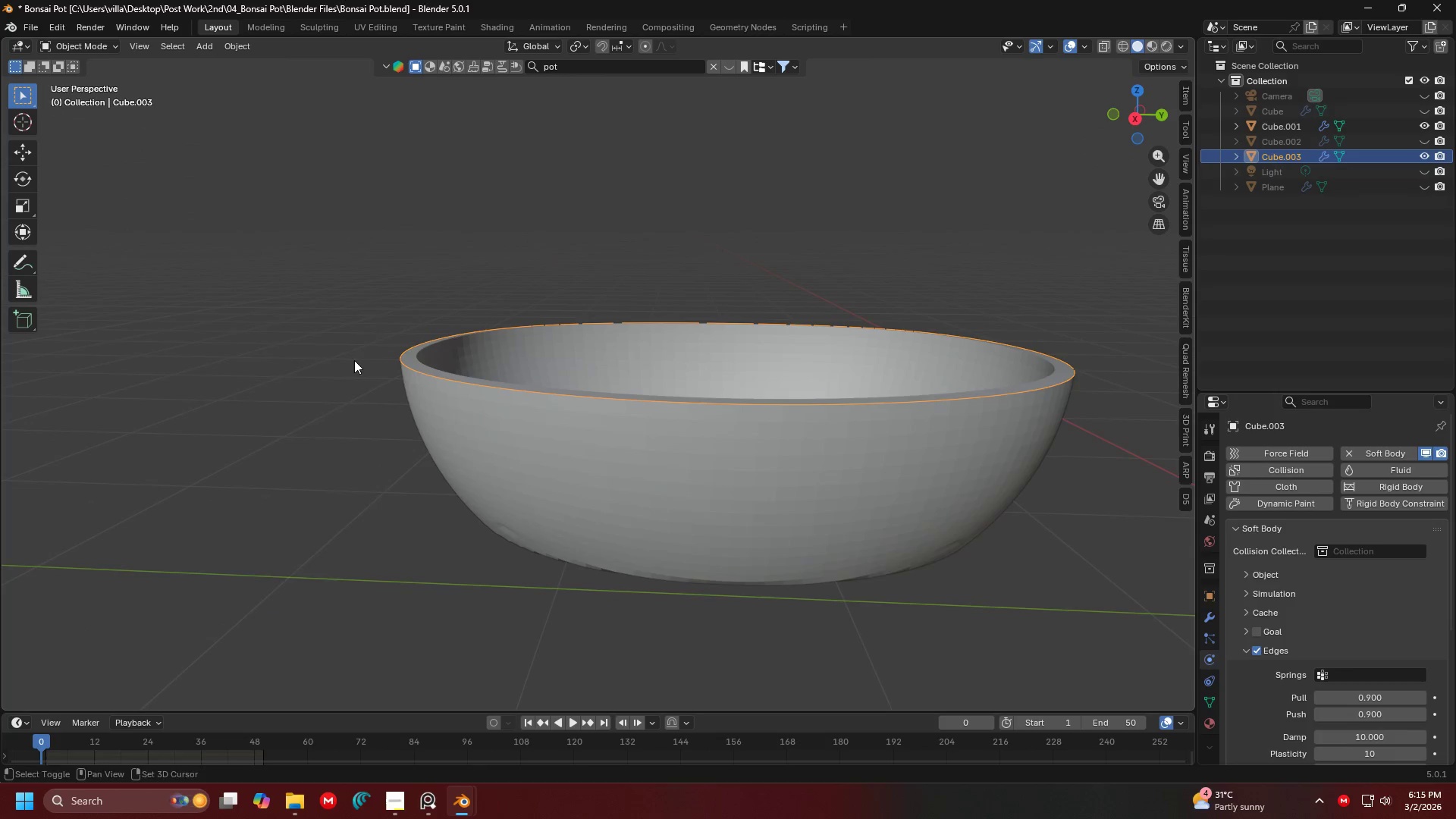 
key(Shift+A)
 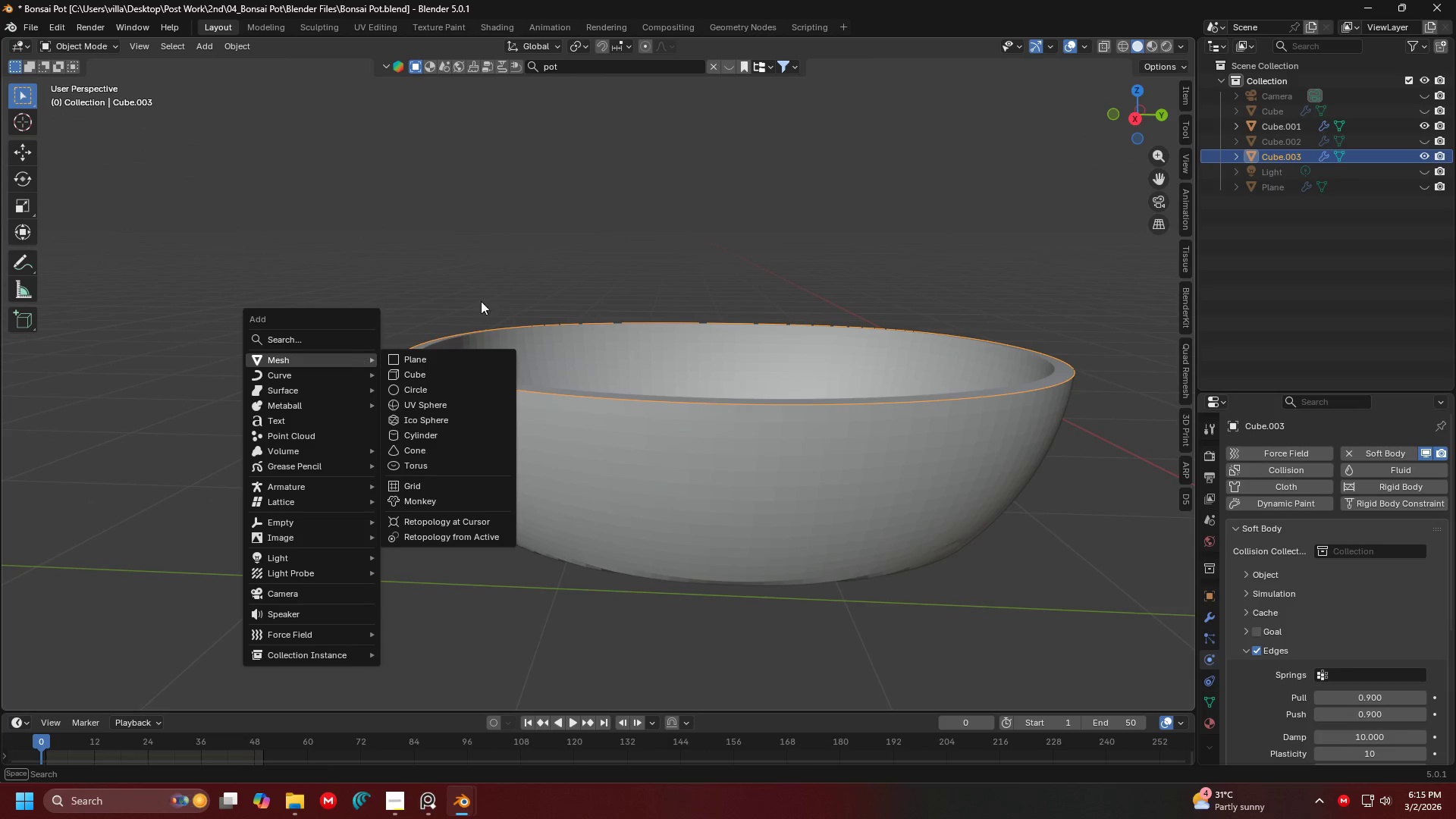 
scroll: coordinate [391, 385], scroll_direction: down, amount: 3.0
 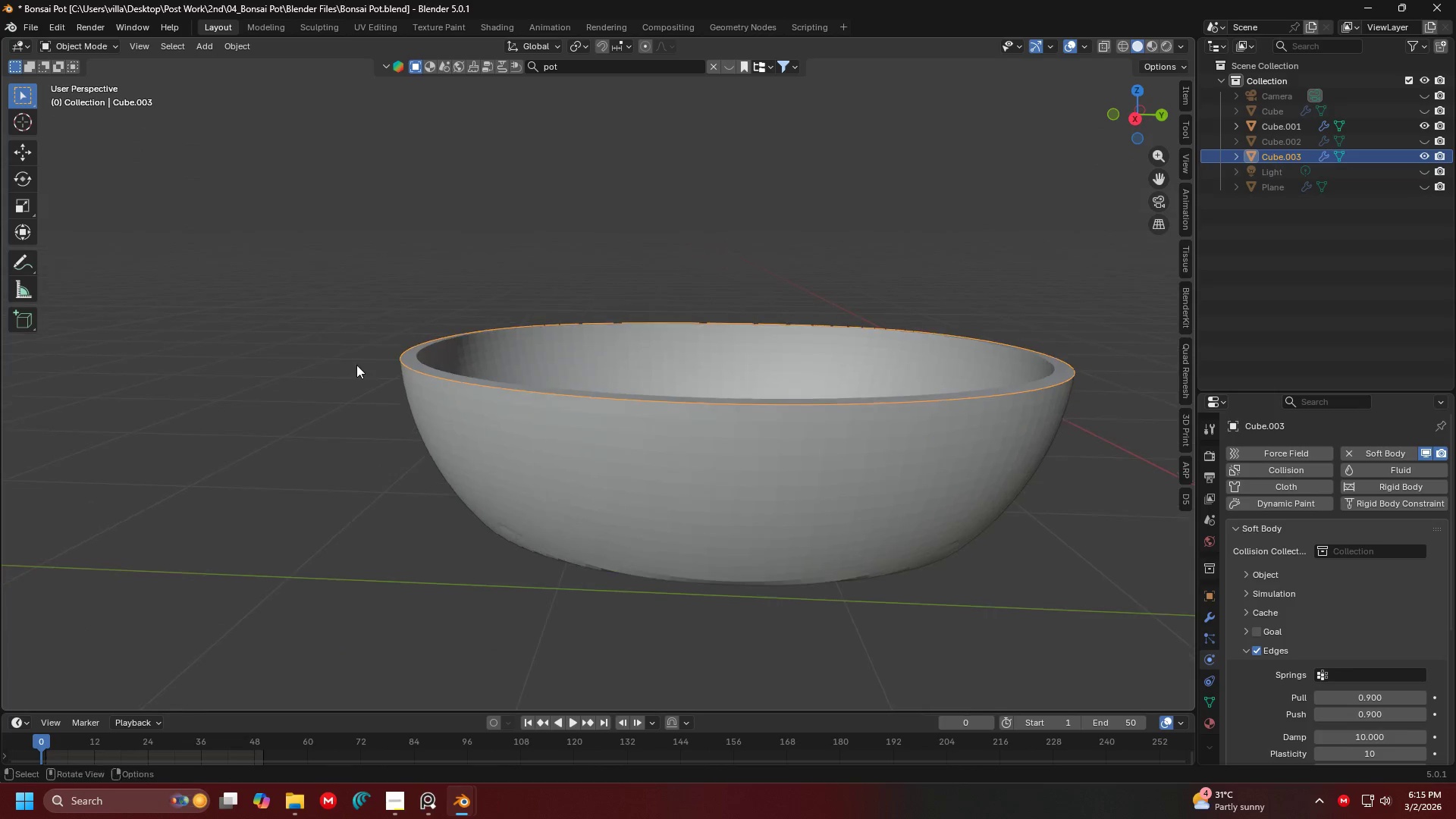 
double_click([629, 252])
 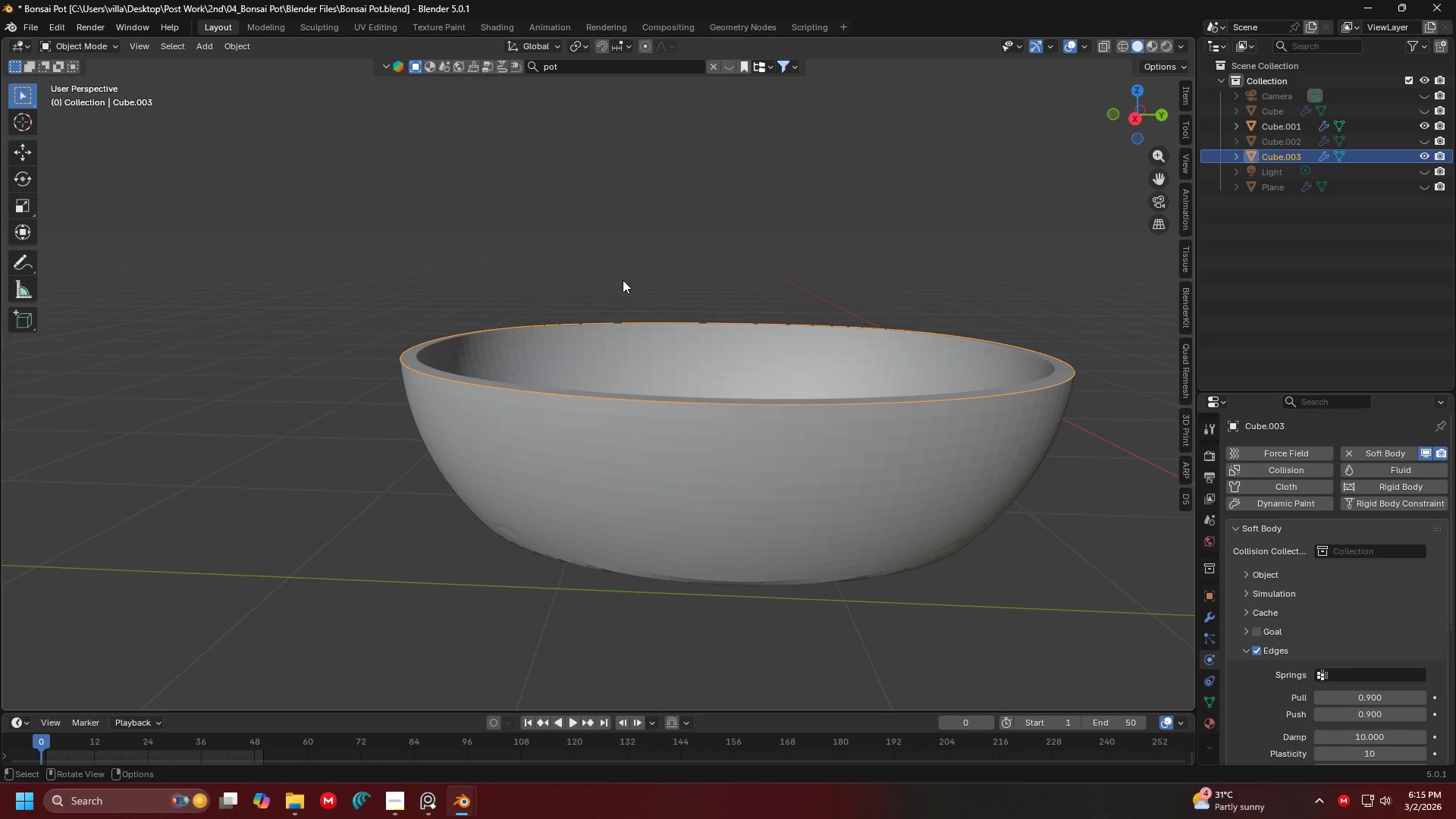 
triple_click([622, 281])
 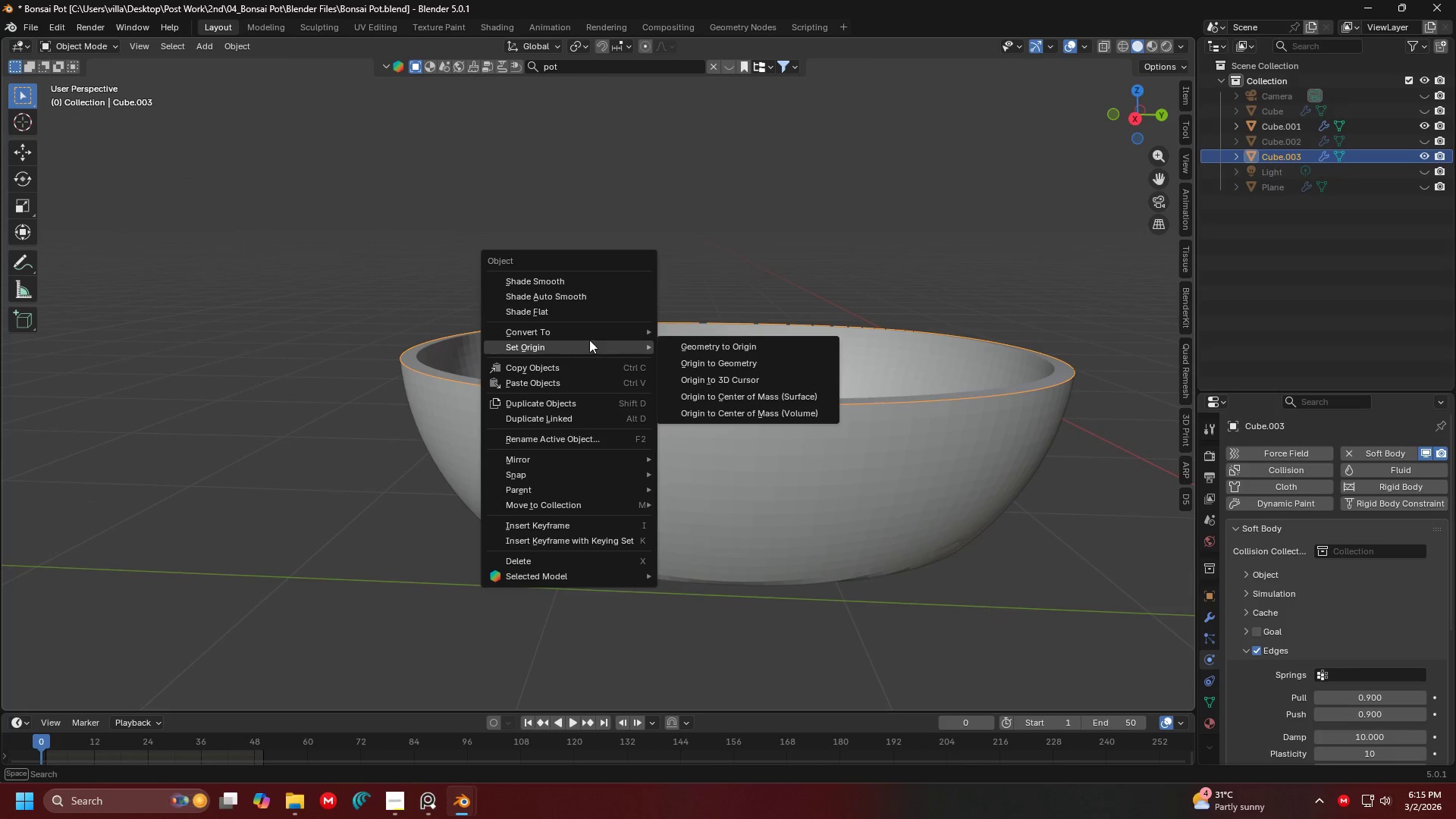 
left_click([588, 328])
 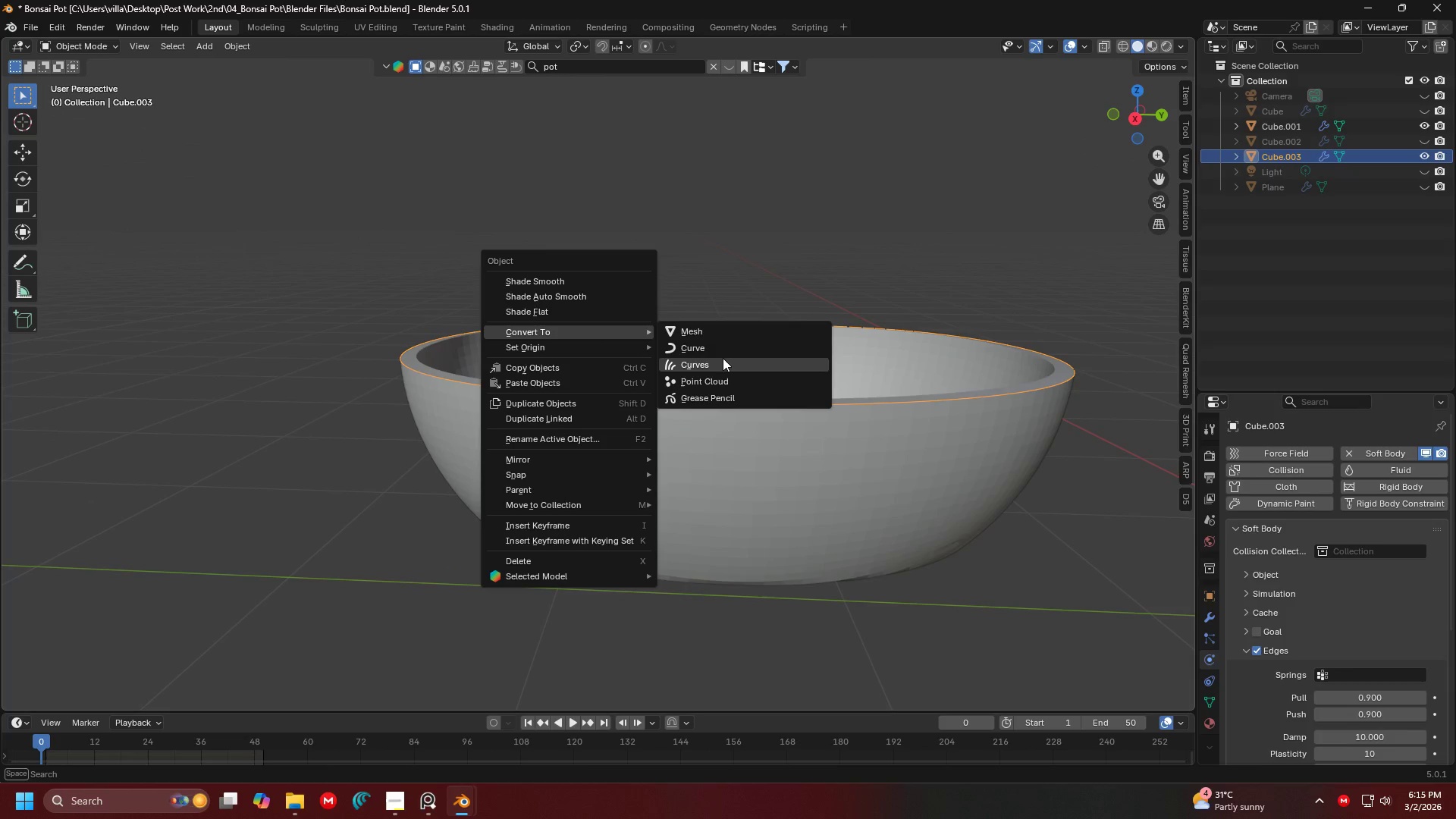 
left_click([723, 358])
 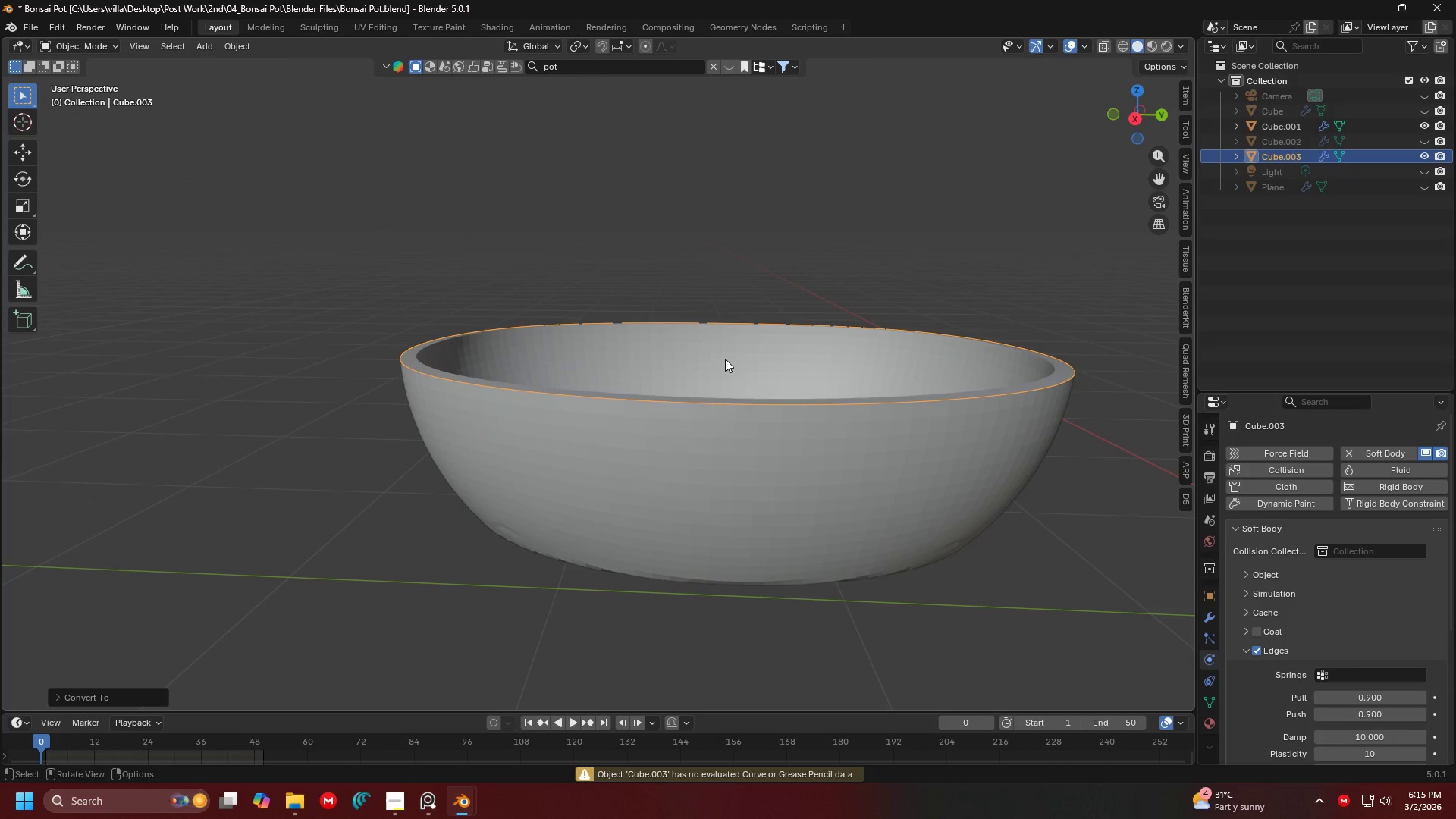 
key(Shift+ShiftLeft)
 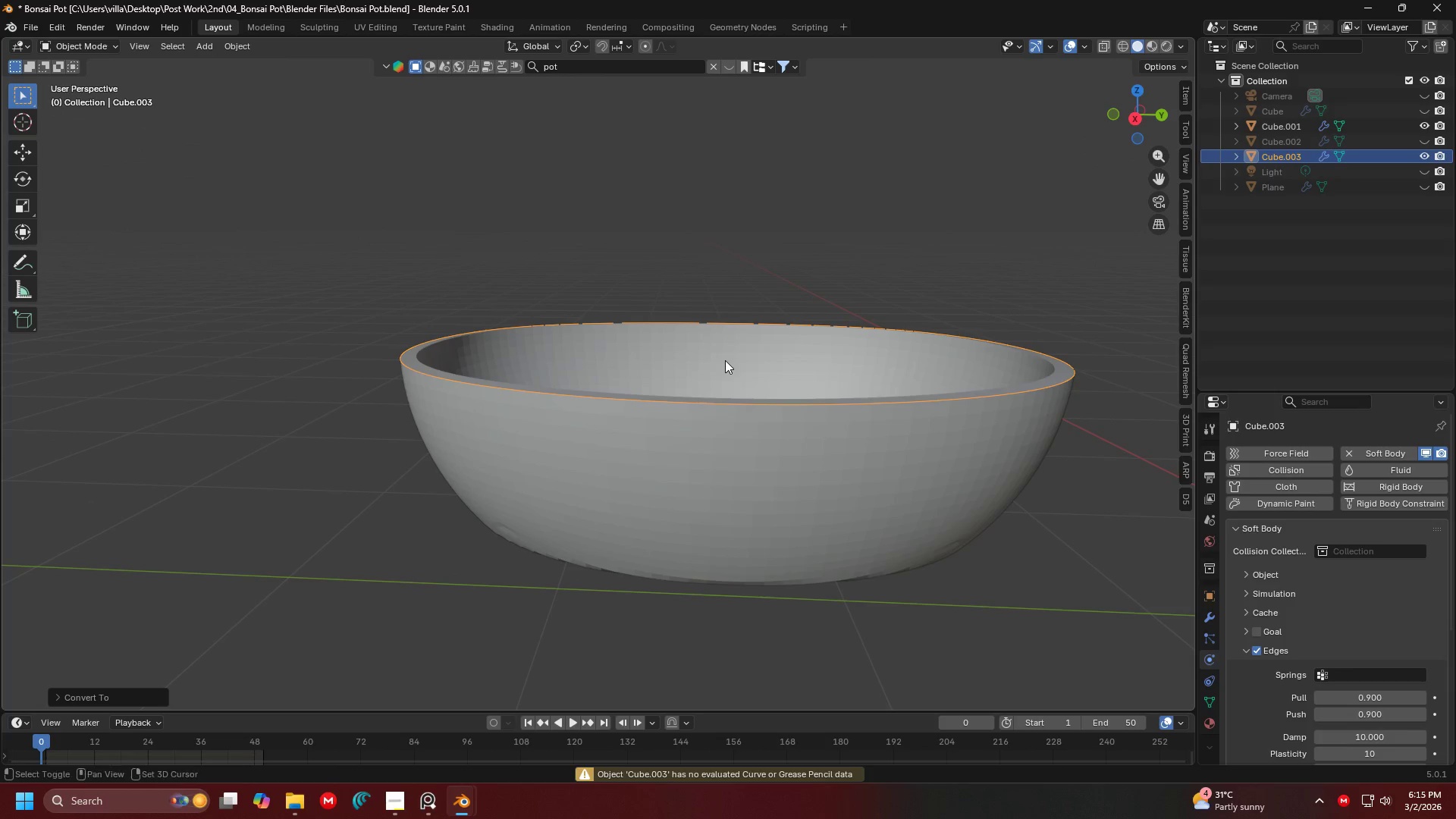 
scroll: coordinate [618, 375], scroll_direction: up, amount: 1.0
 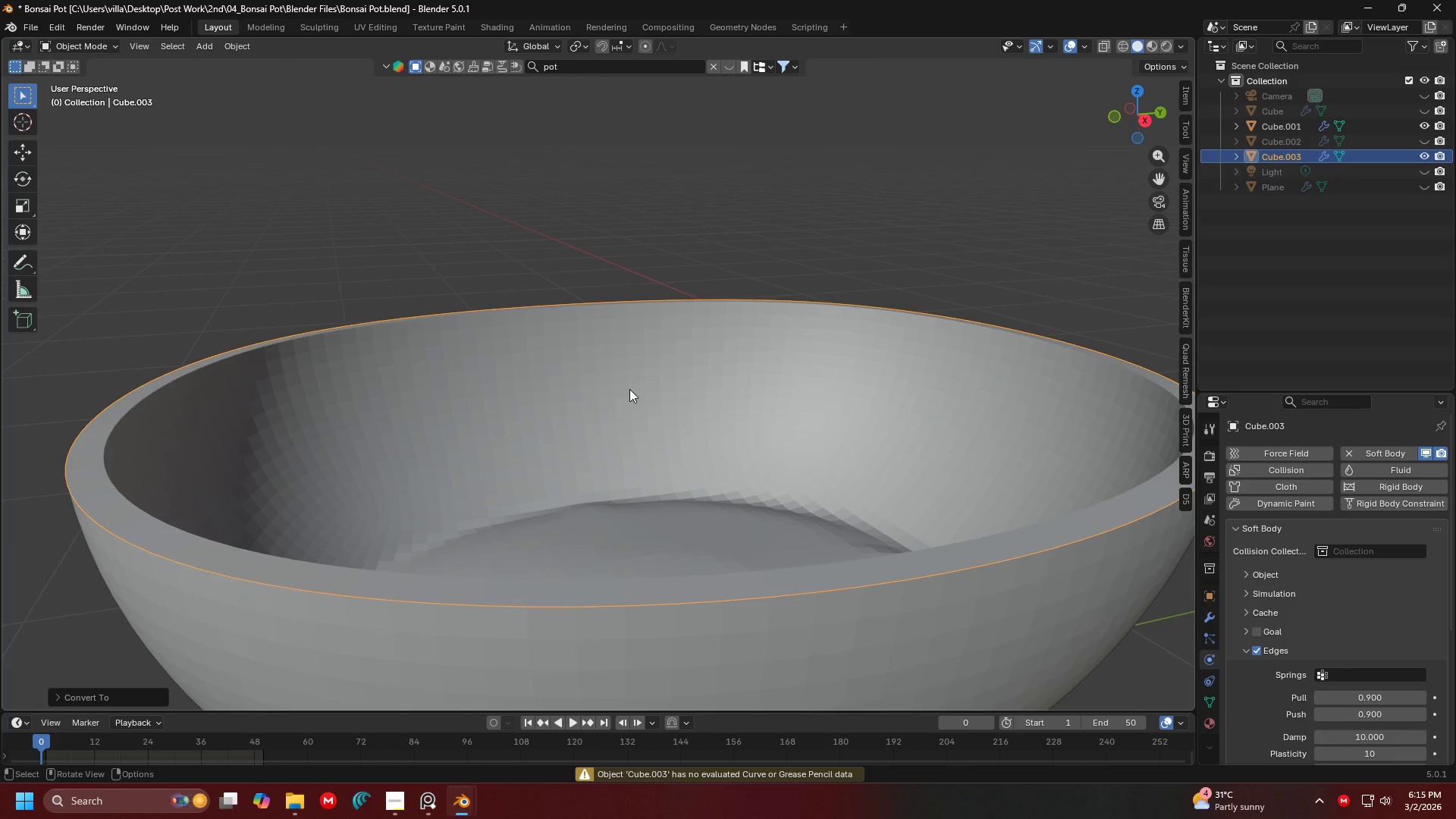 
key(Tab)
 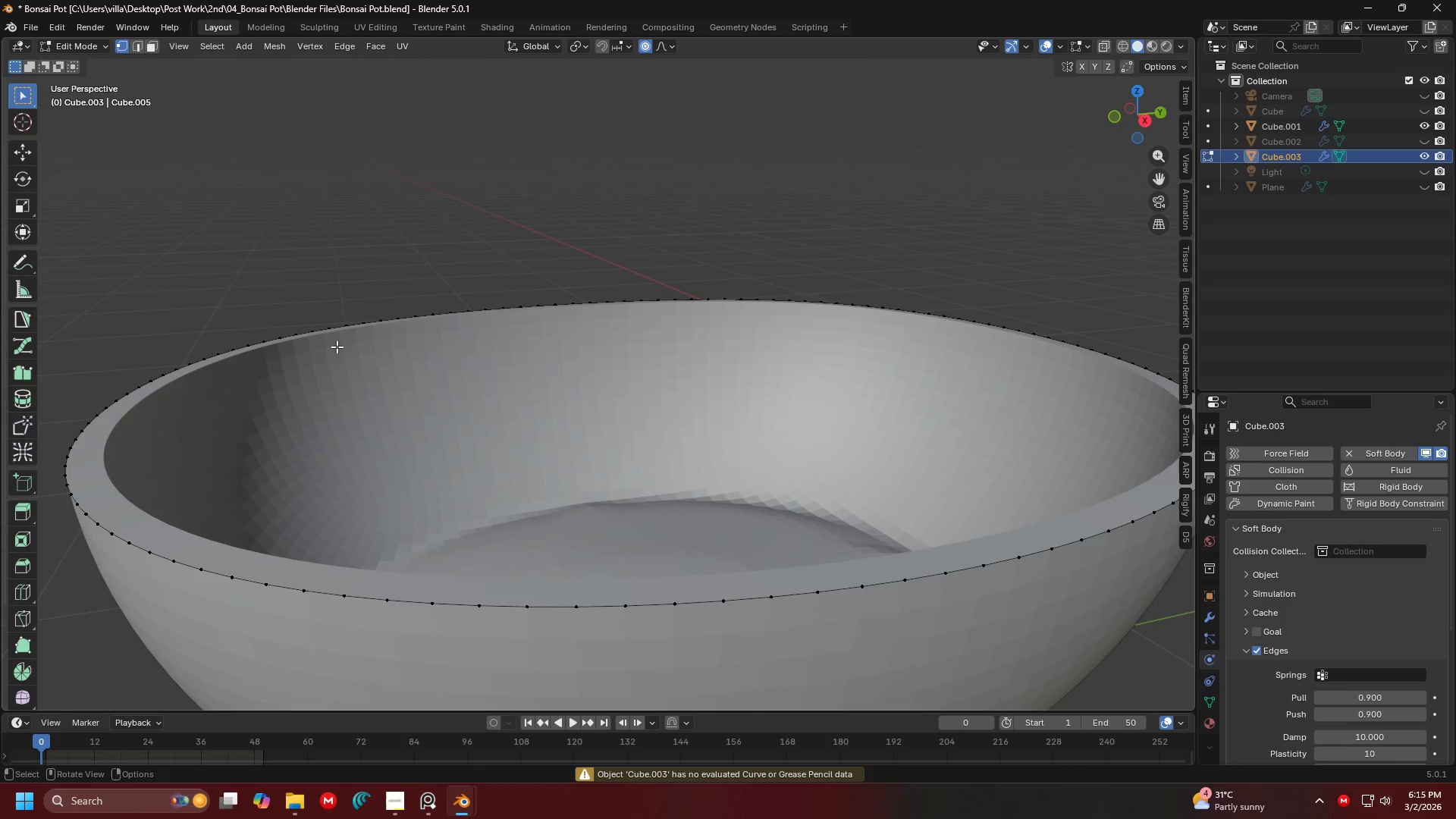 
key(A)
 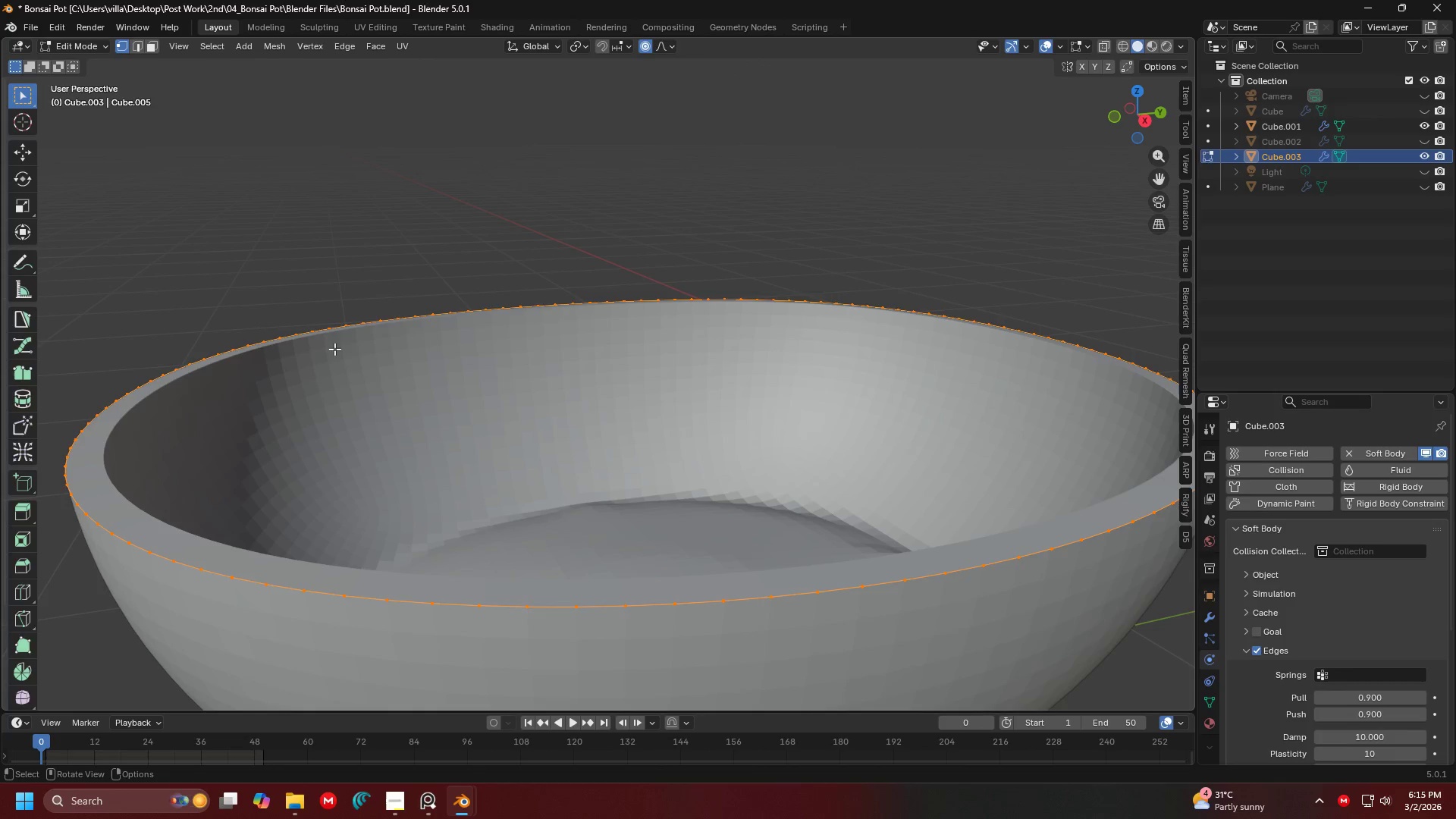 
key(Tab)
 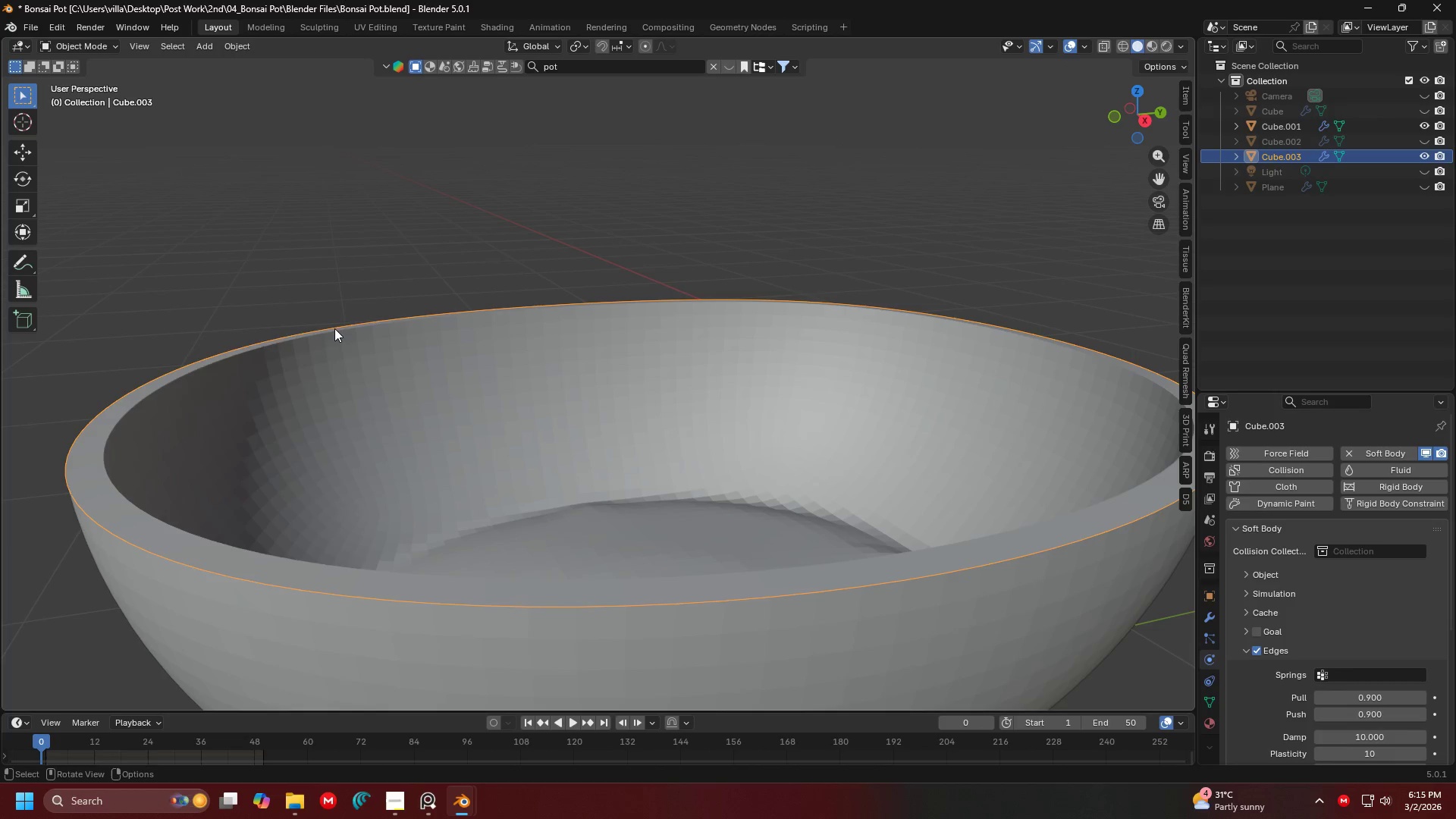 
right_click([334, 328])
 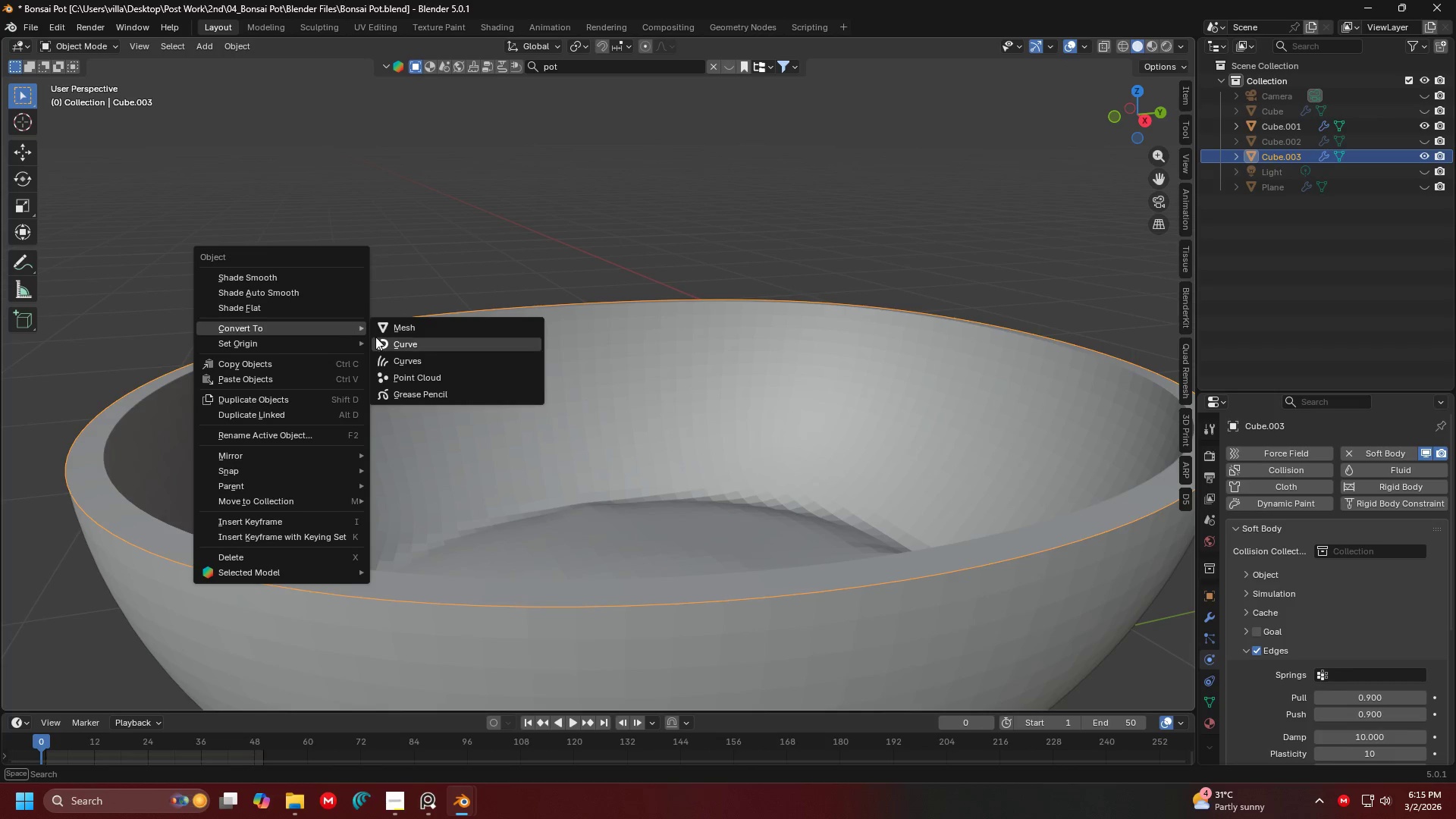 
left_click([405, 341])
 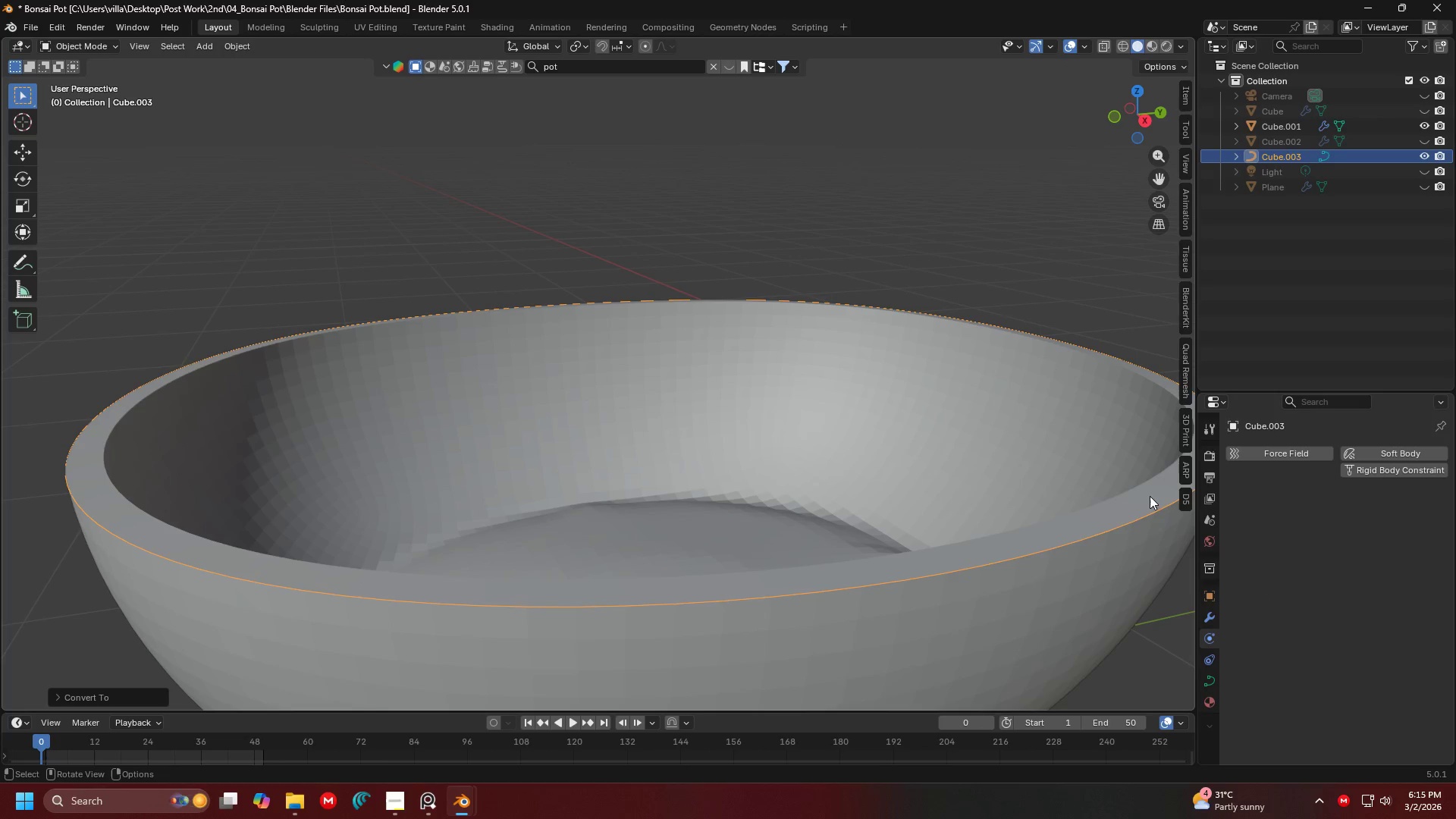 
scroll: coordinate [984, 465], scroll_direction: down, amount: 5.0
 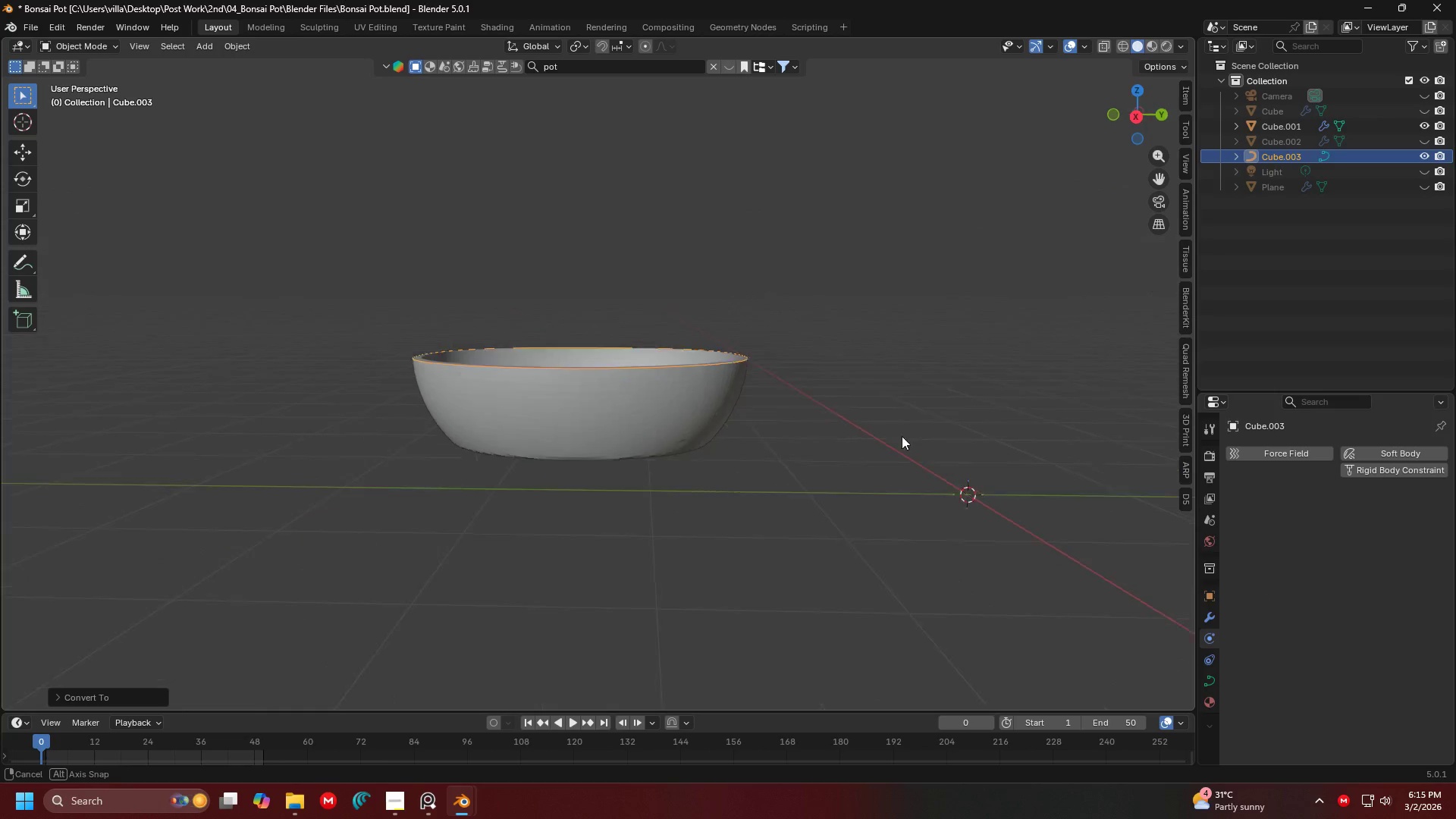 
key(Shift+ShiftLeft)
 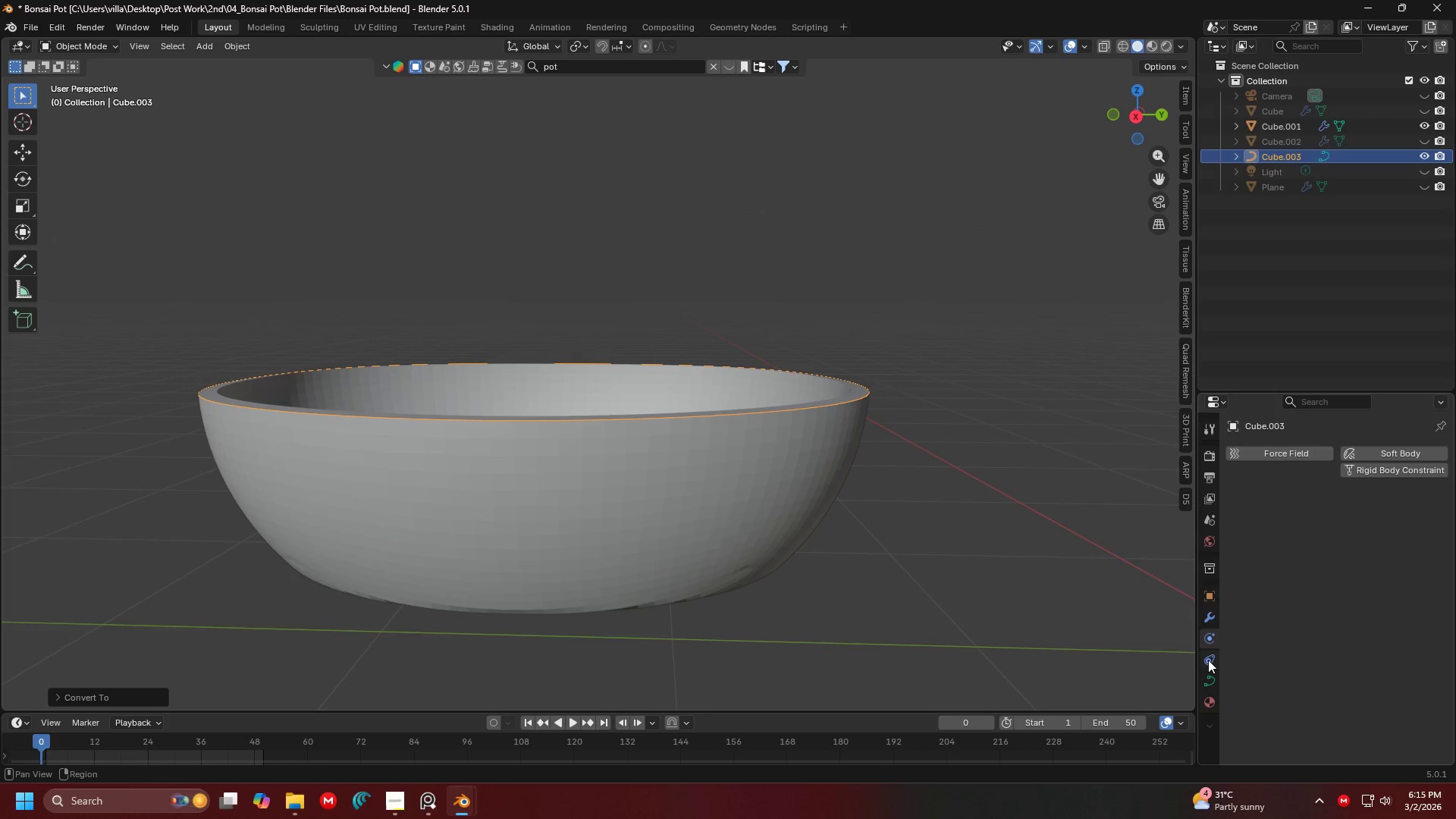 
scroll: coordinate [852, 424], scroll_direction: up, amount: 3.0
 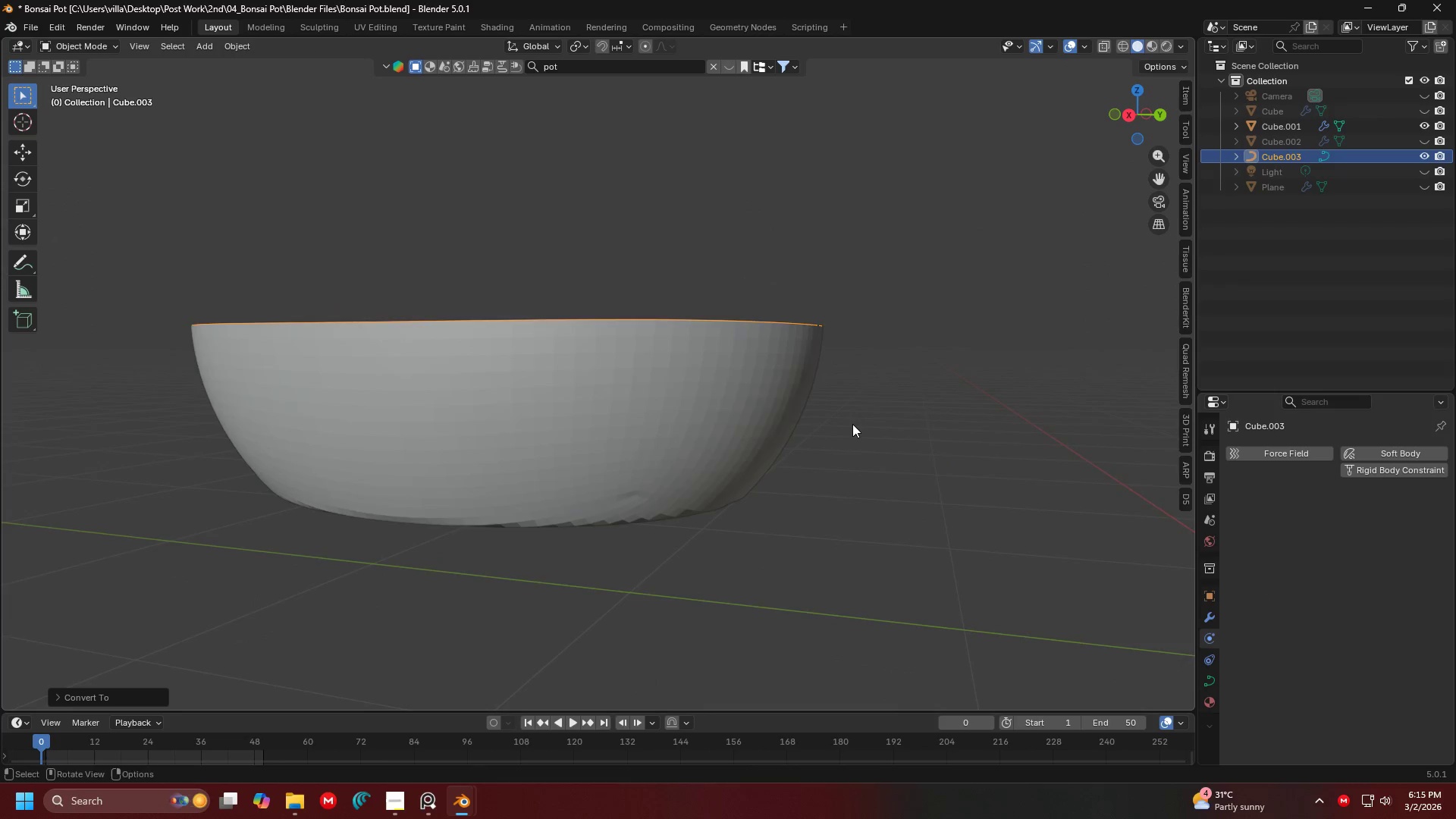 
double_click([1212, 688])
 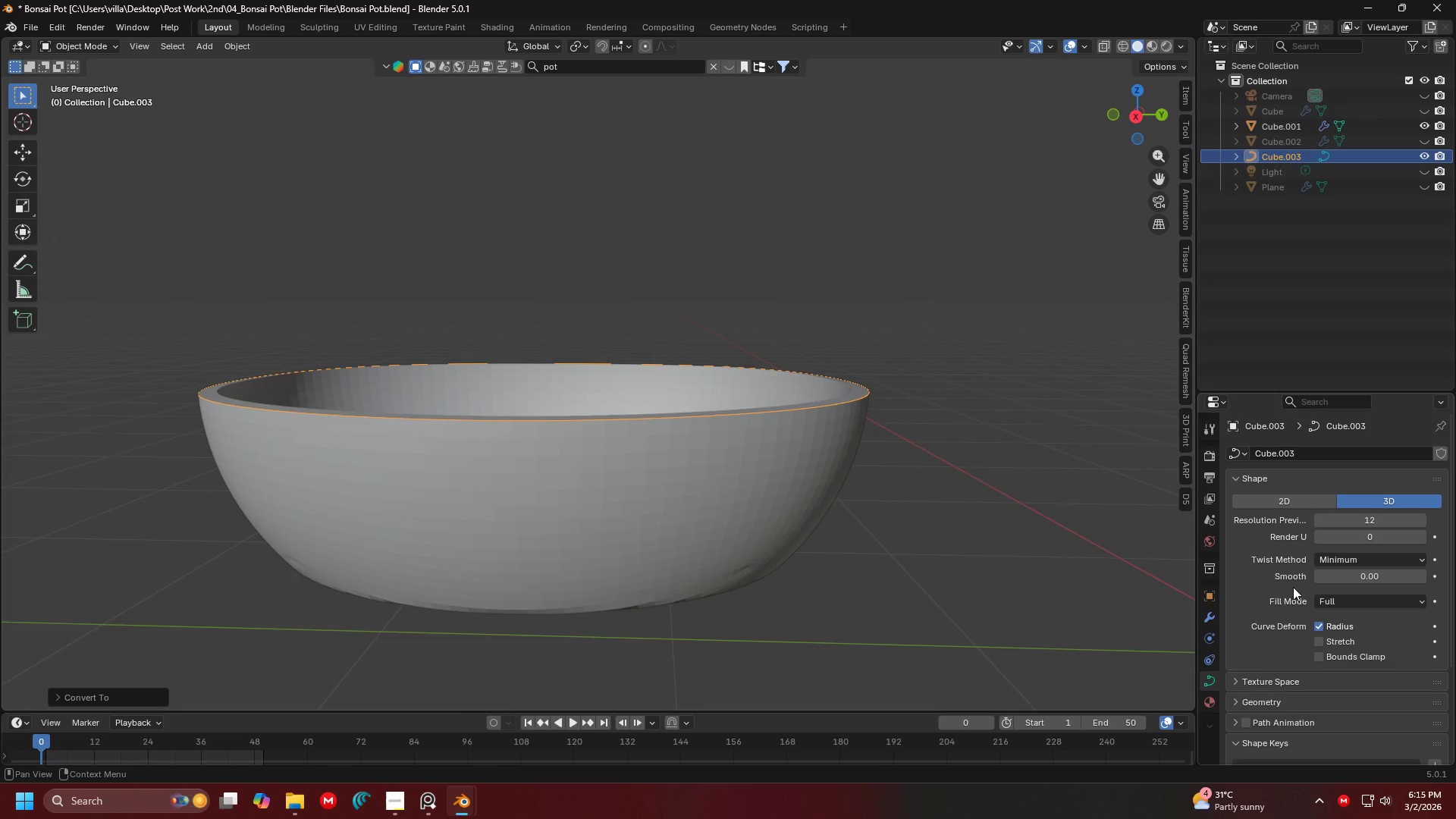 
scroll: coordinate [1293, 587], scroll_direction: down, amount: 2.0
 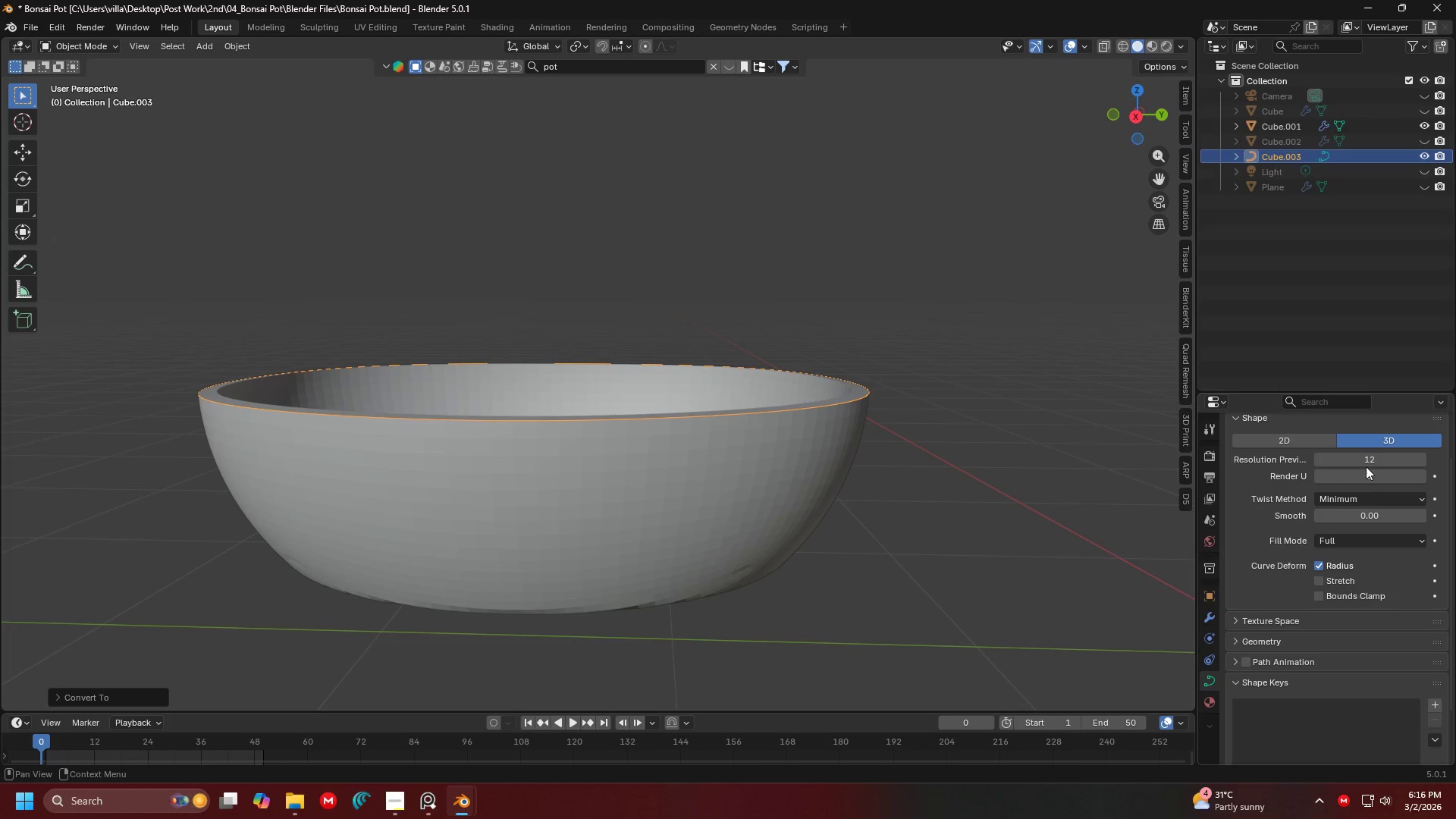 
left_click([1367, 459])
 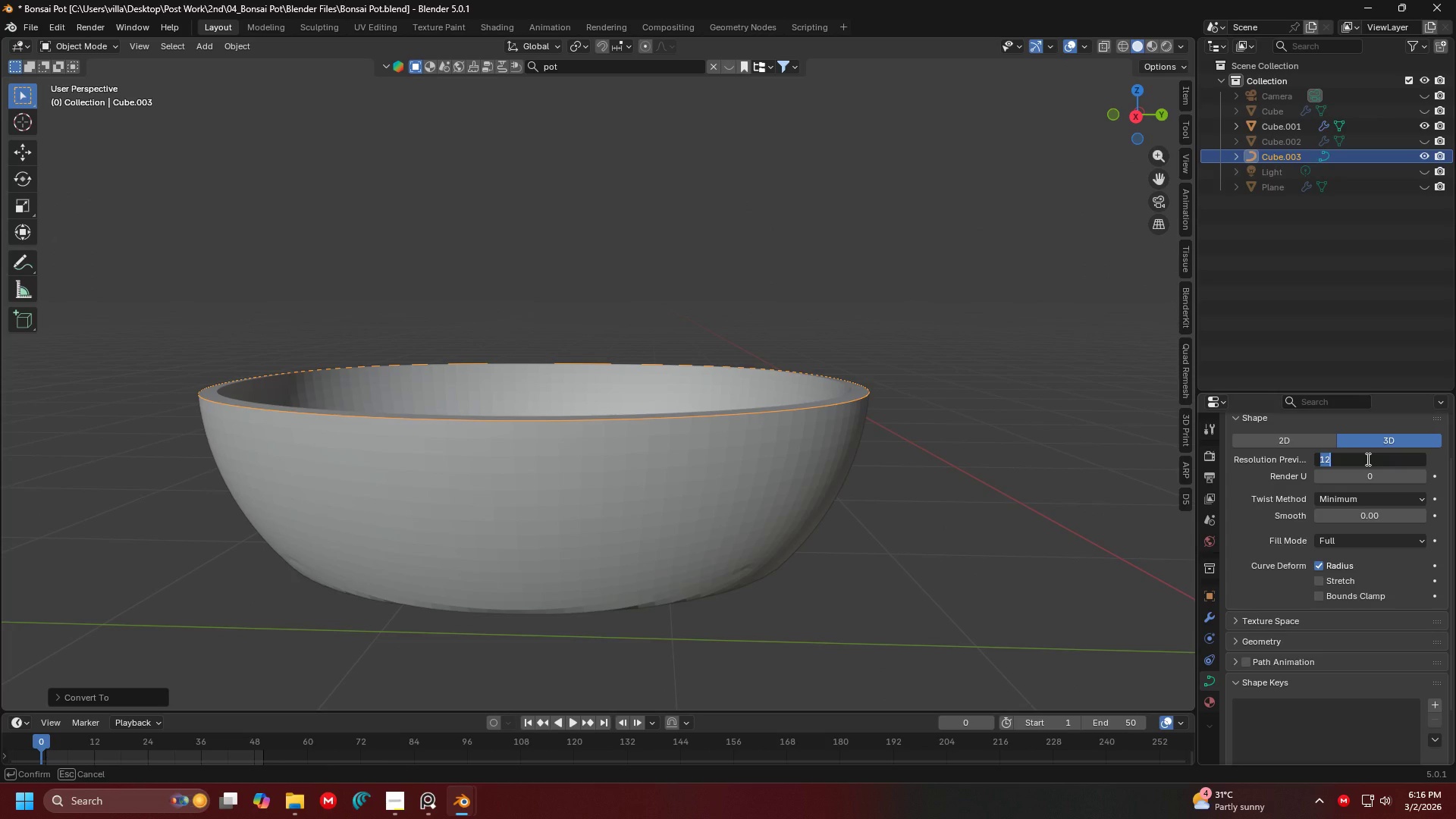 
type(64)
 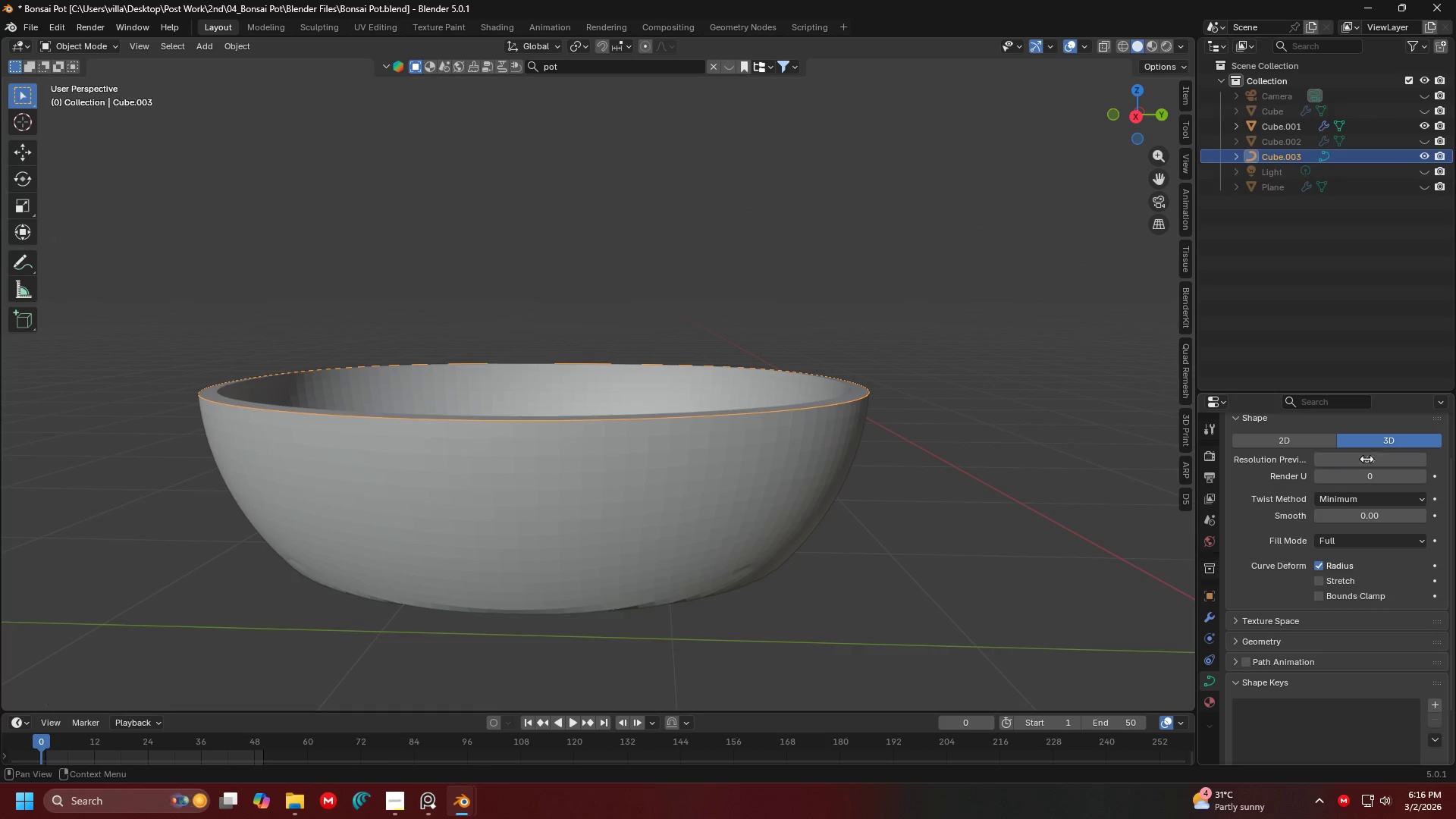 
key(Enter)
 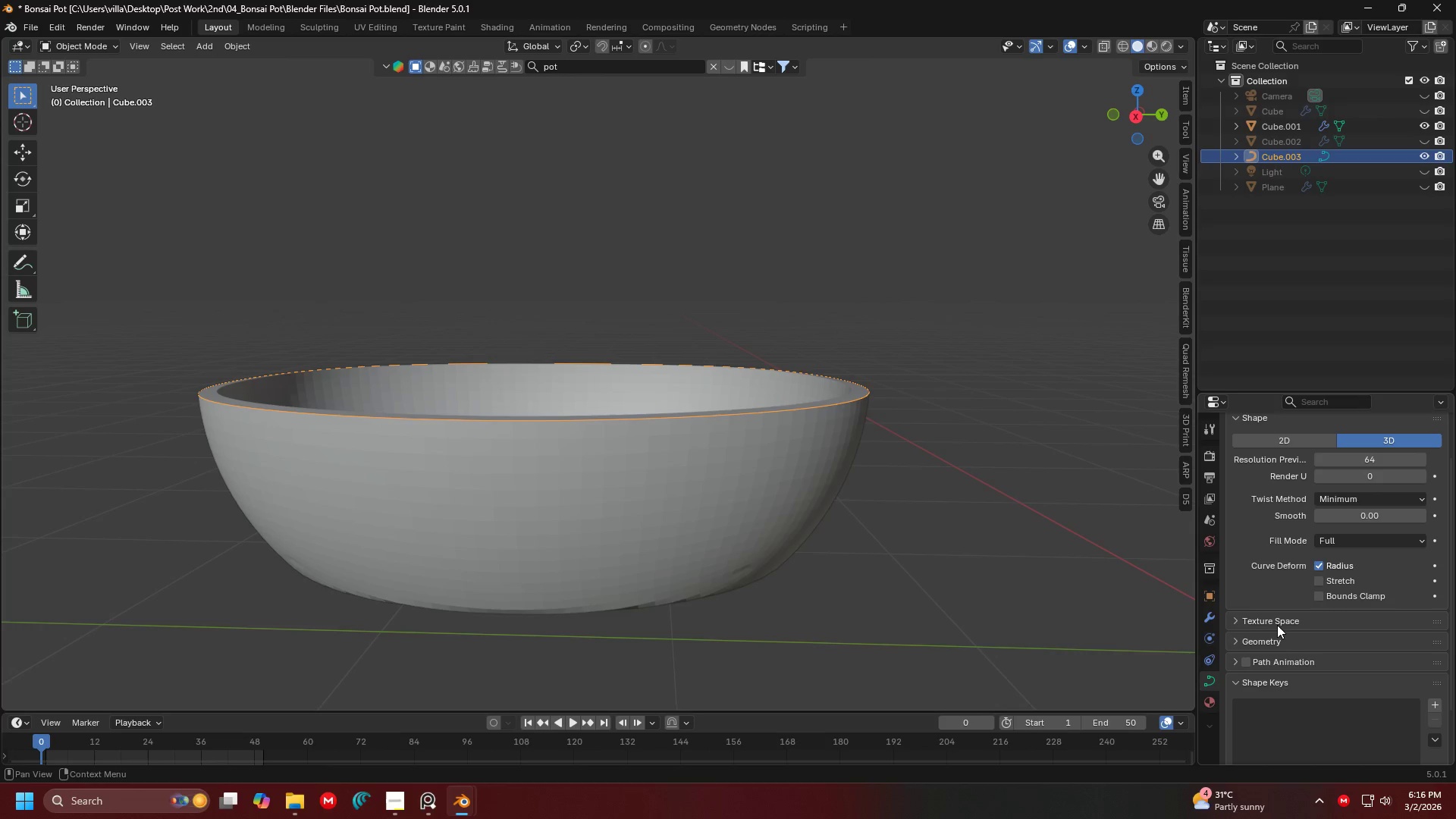 
left_click([1271, 642])
 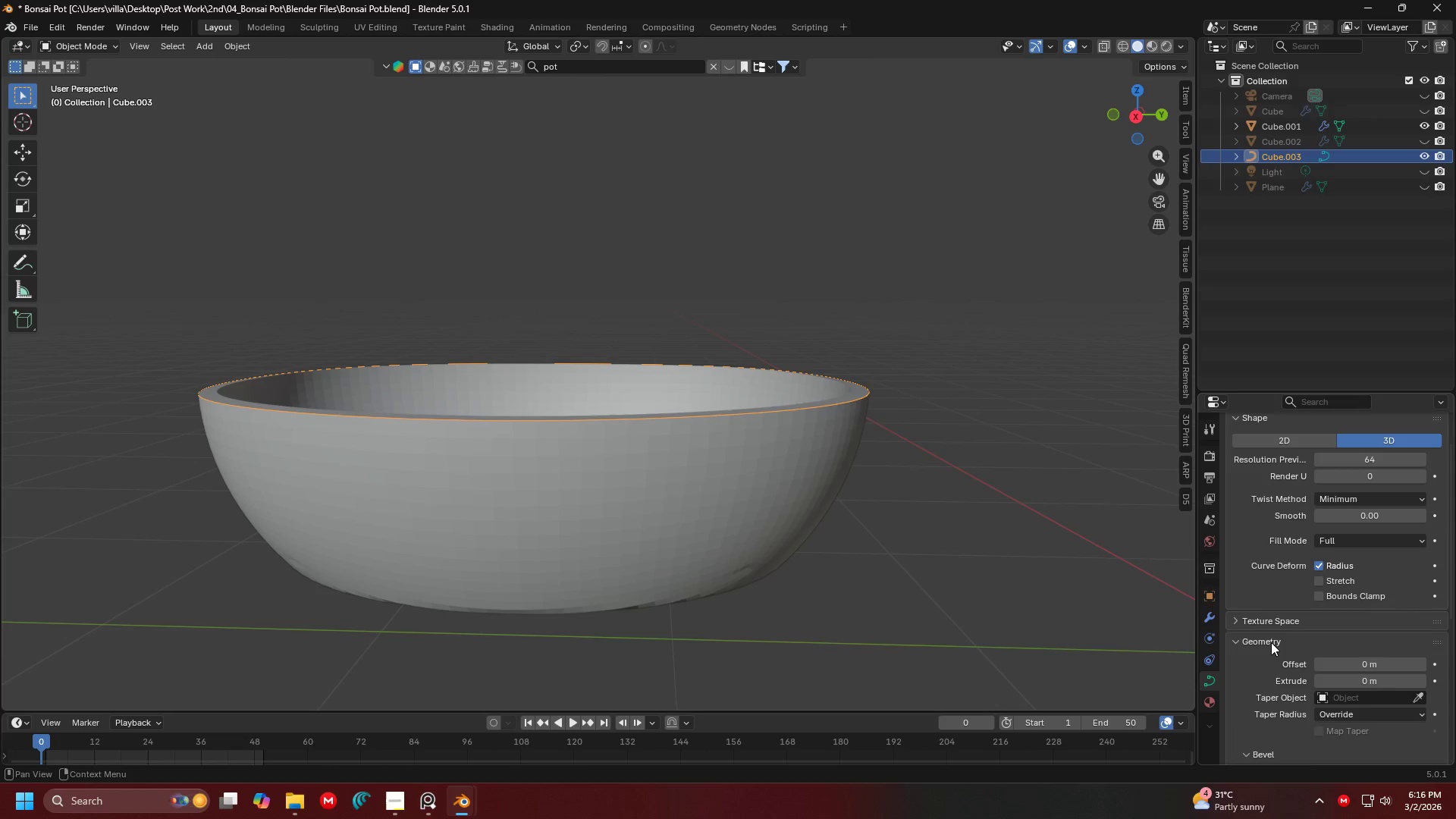 
scroll: coordinate [1276, 639], scroll_direction: down, amount: 2.0
 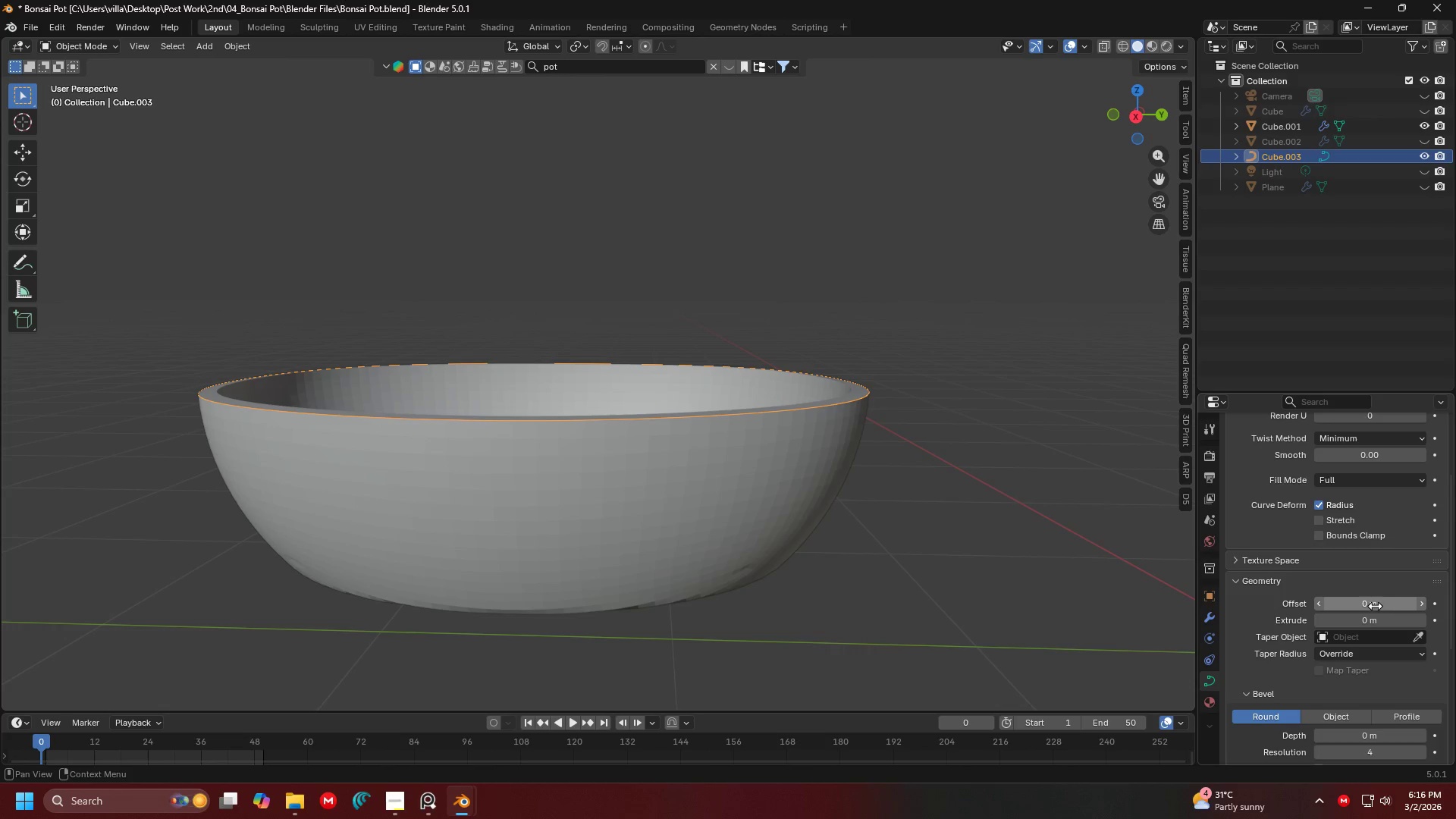 
left_click_drag(start_coordinate=[1372, 605], to_coordinate=[241, 611])
 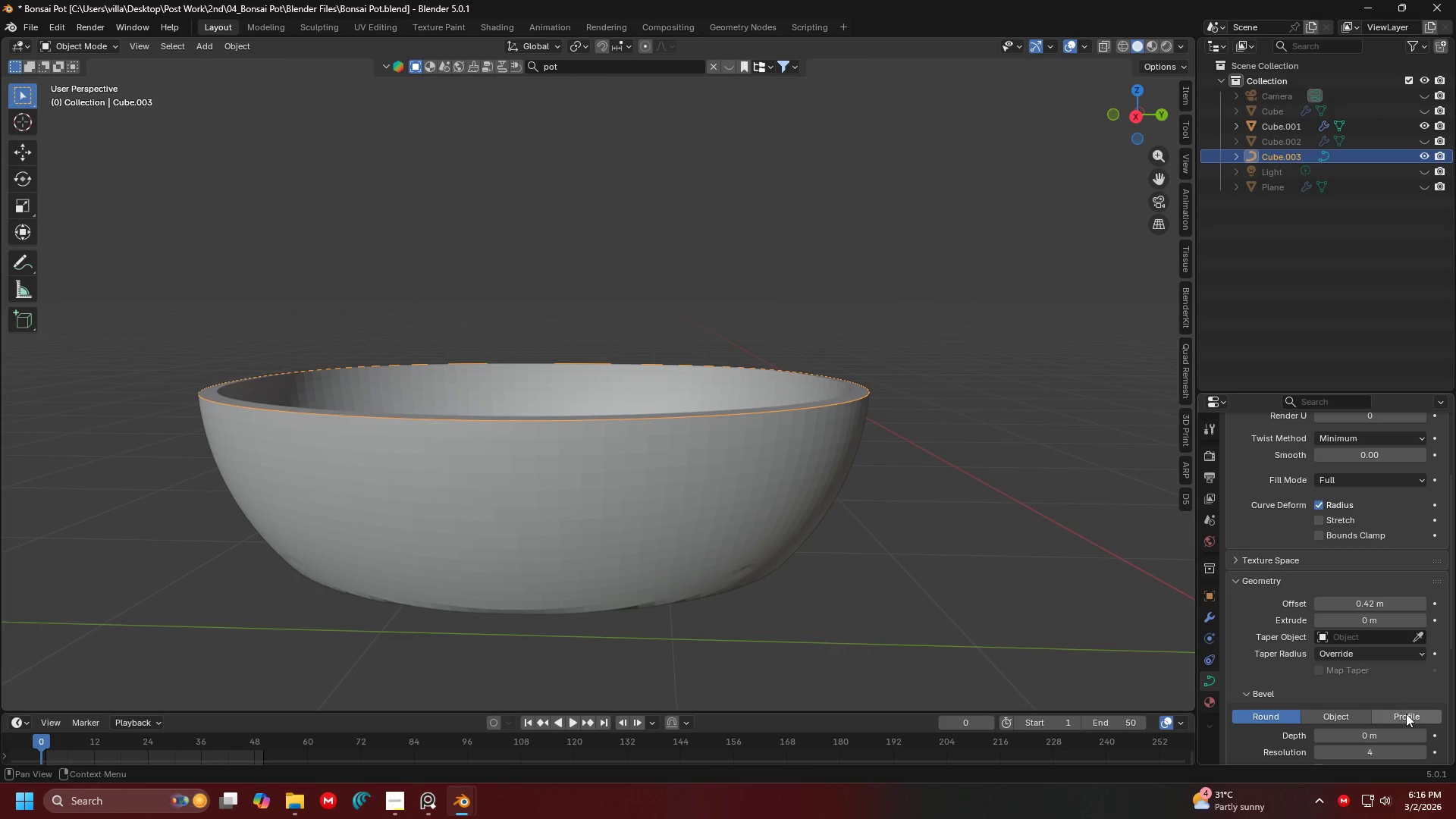 
left_click([1406, 714])
 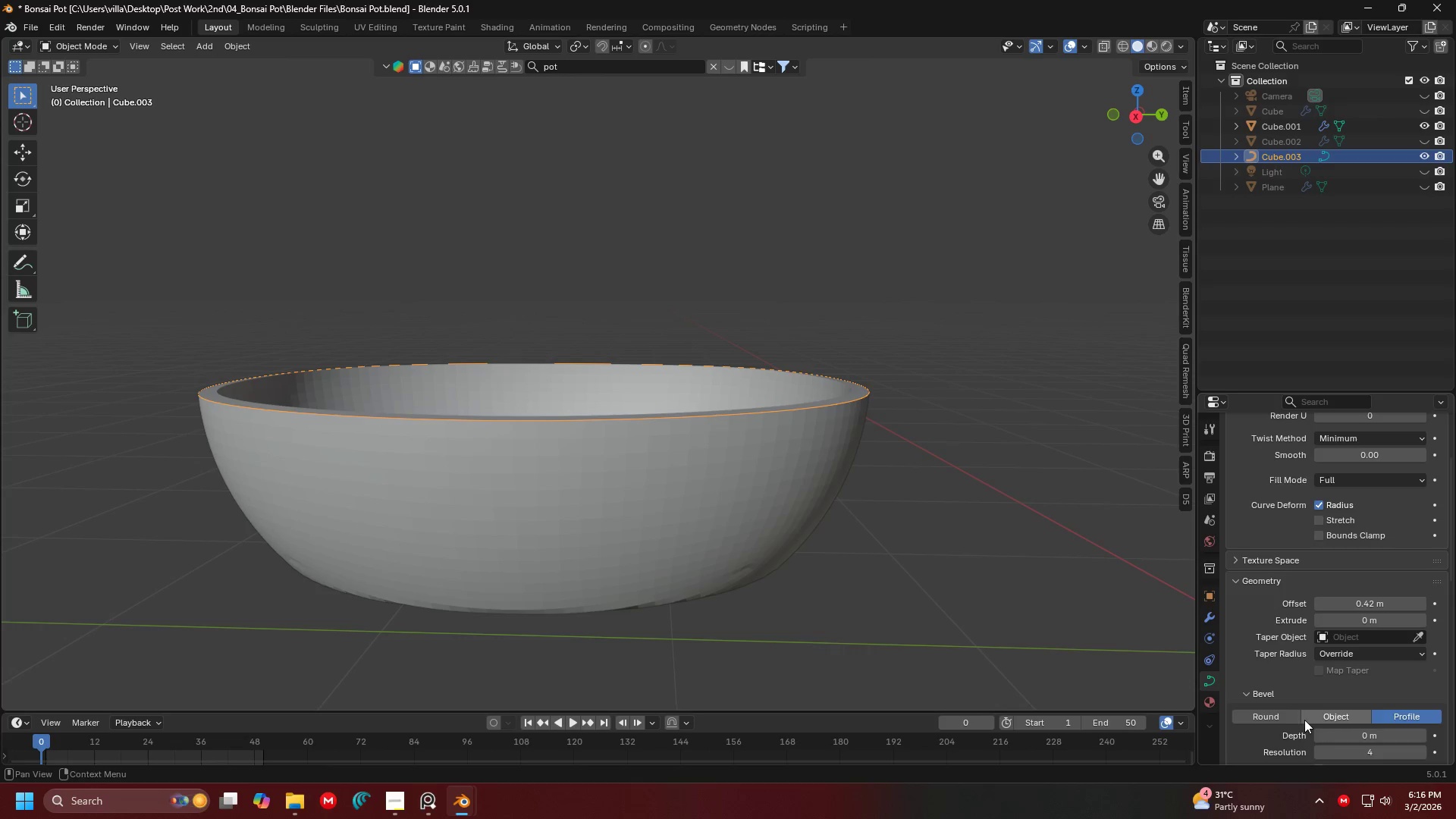 
left_click([1272, 720])
 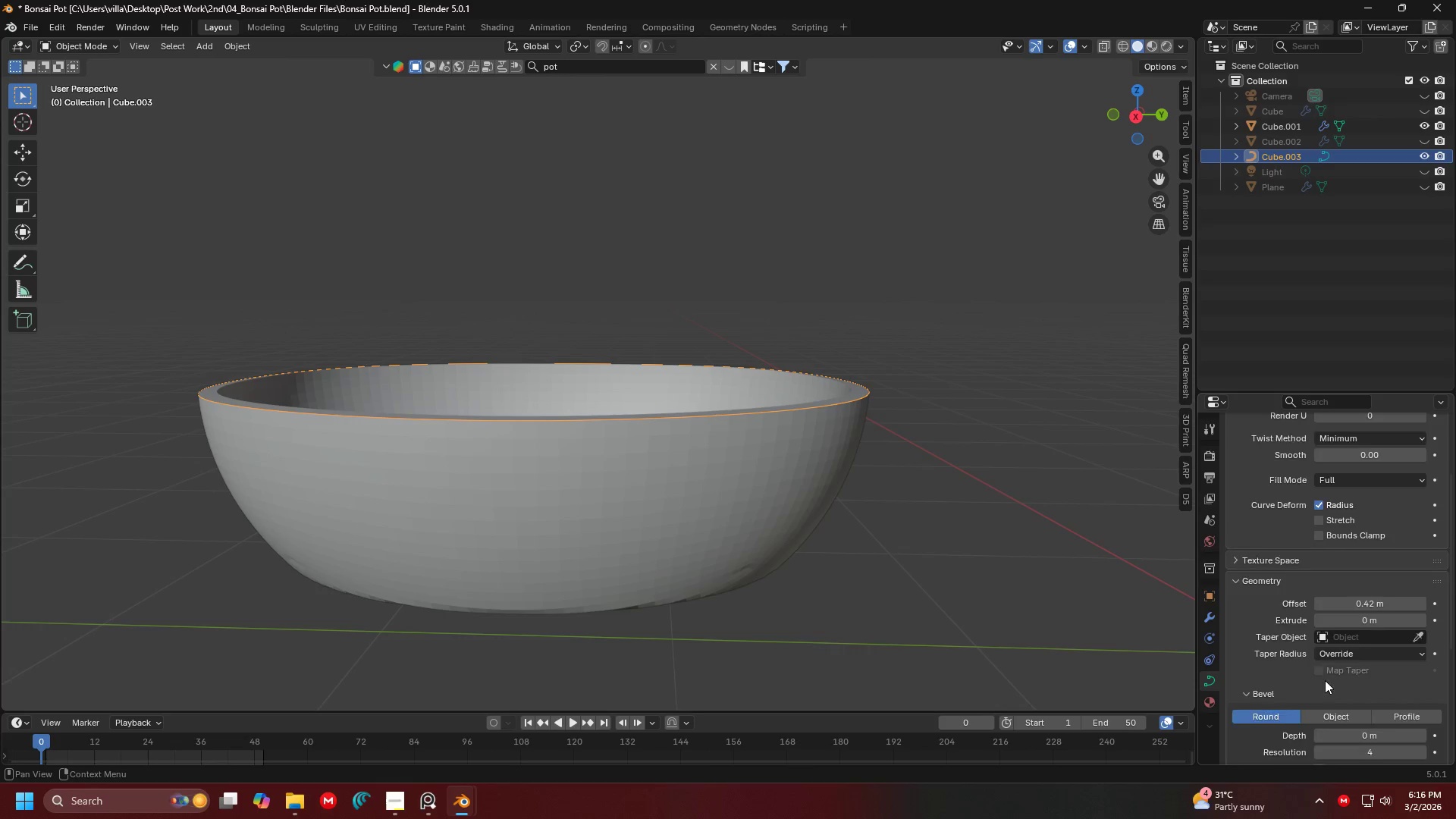 
scroll: coordinate [1332, 674], scroll_direction: down, amount: 2.0
 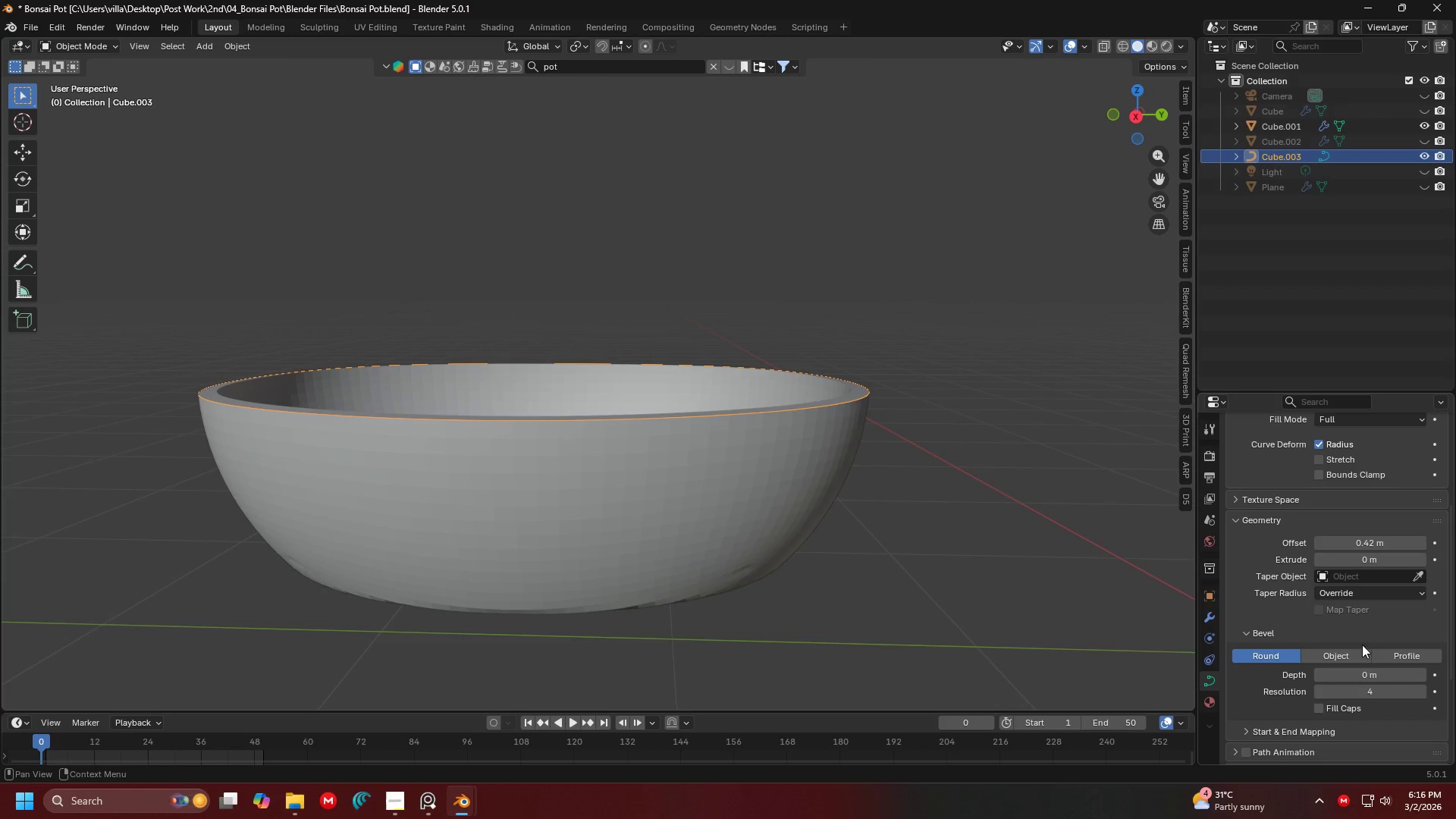 
left_click_drag(start_coordinate=[1351, 677], to_coordinate=[235, 212])
 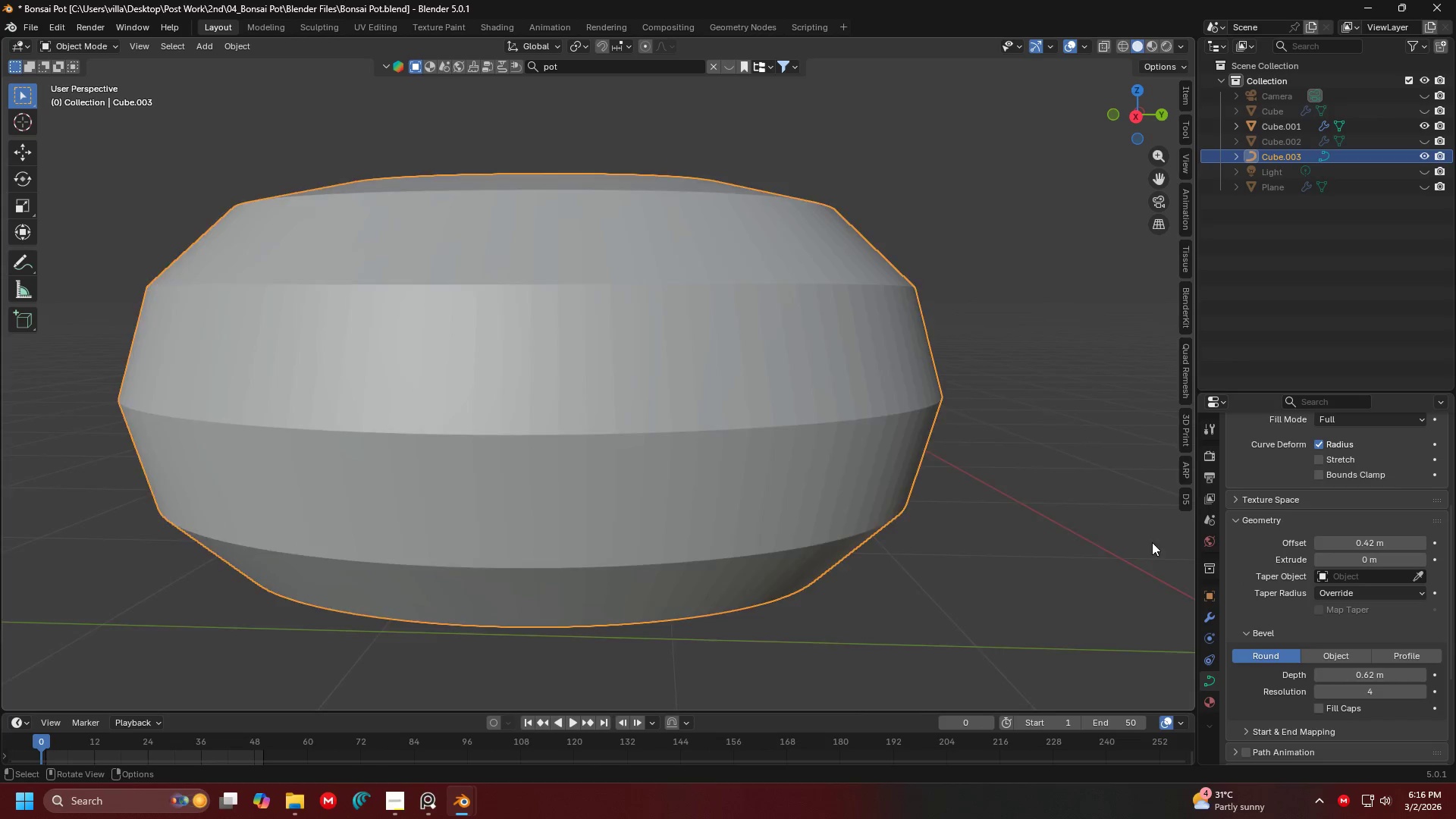 
scroll: coordinate [981, 588], scroll_direction: none, amount: 0.0
 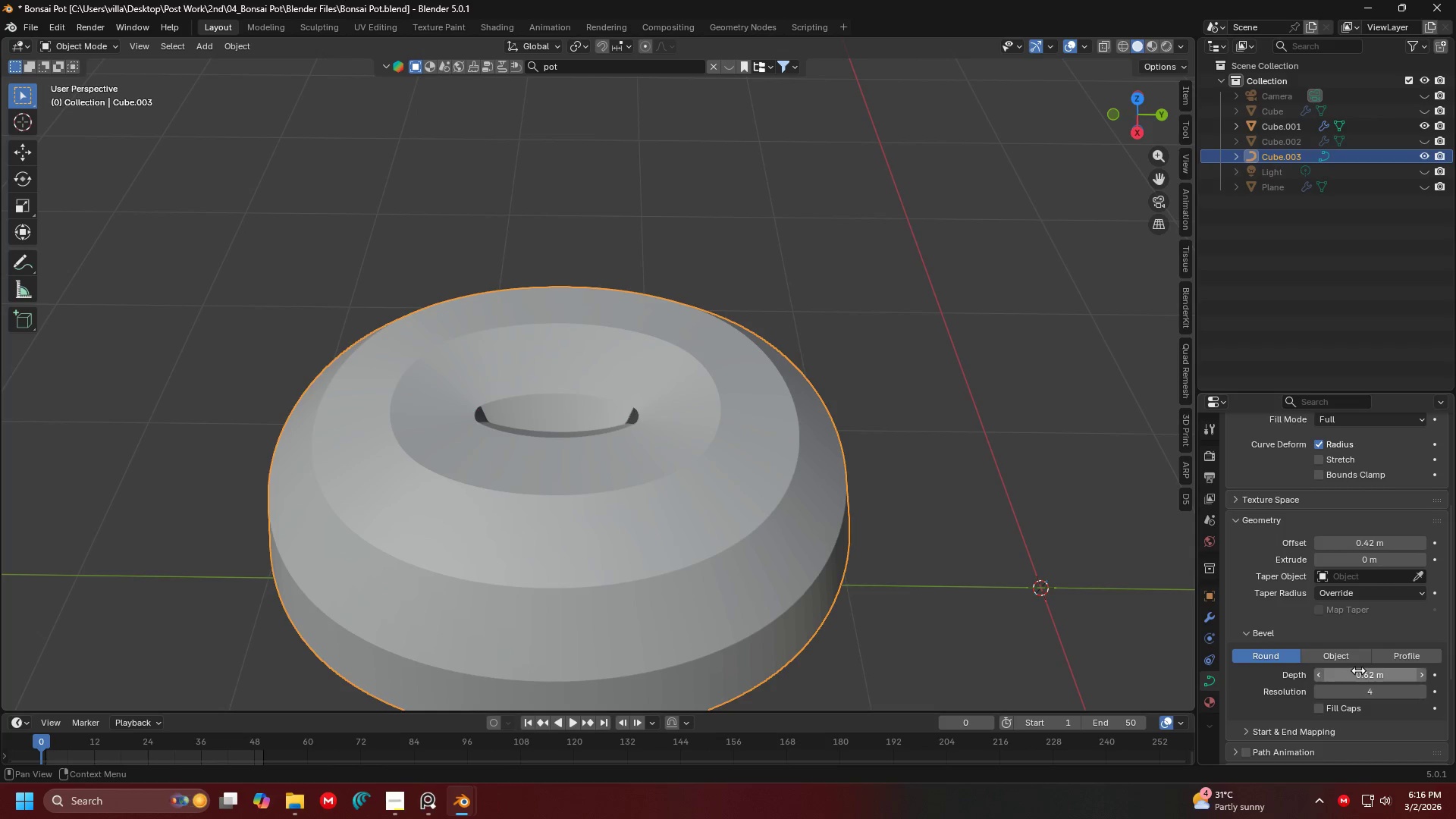 
left_click_drag(start_coordinate=[1358, 672], to_coordinate=[148, 205])
 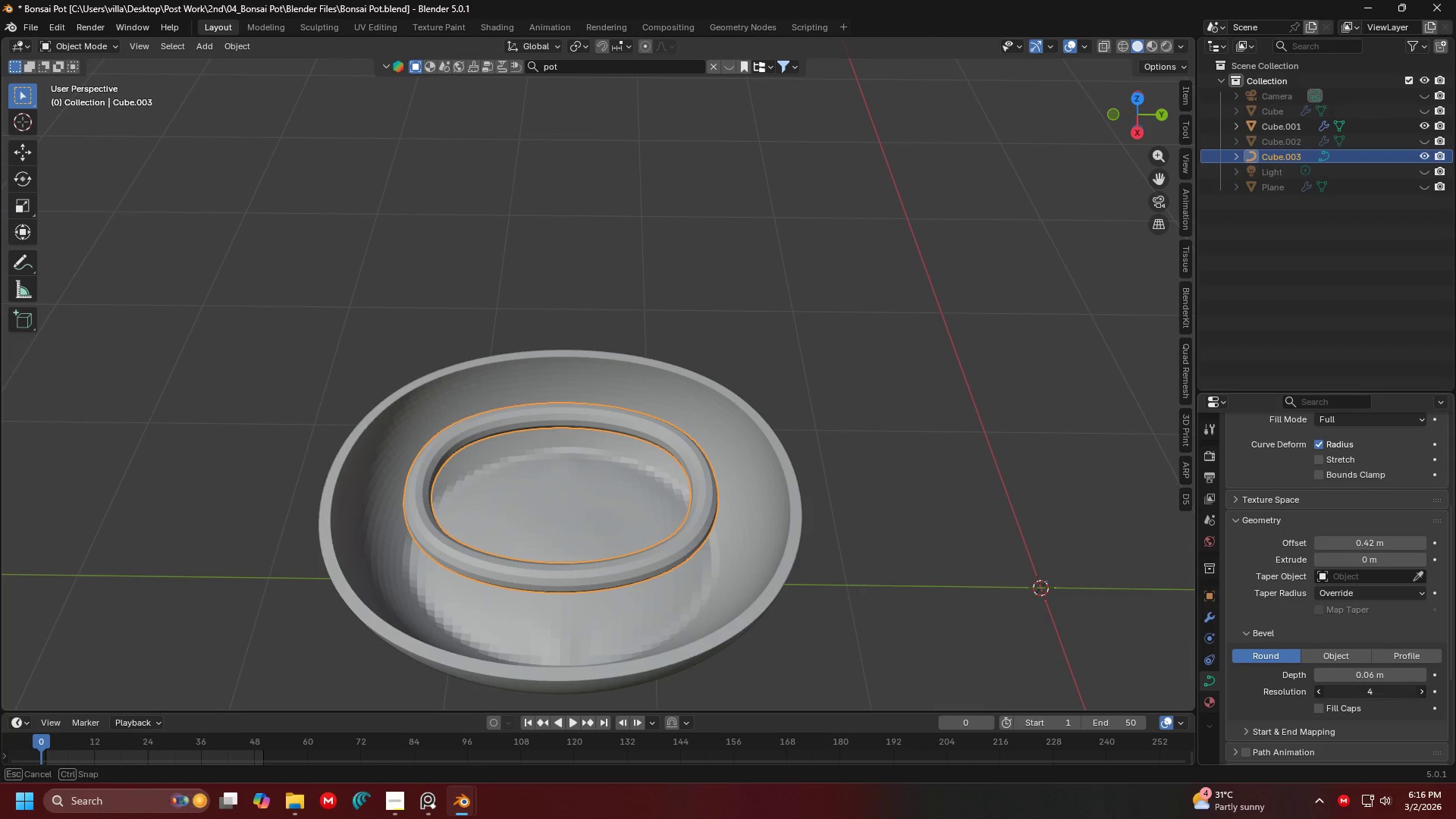 
left_click_drag(start_coordinate=[1353, 692], to_coordinate=[296, 221])
 